 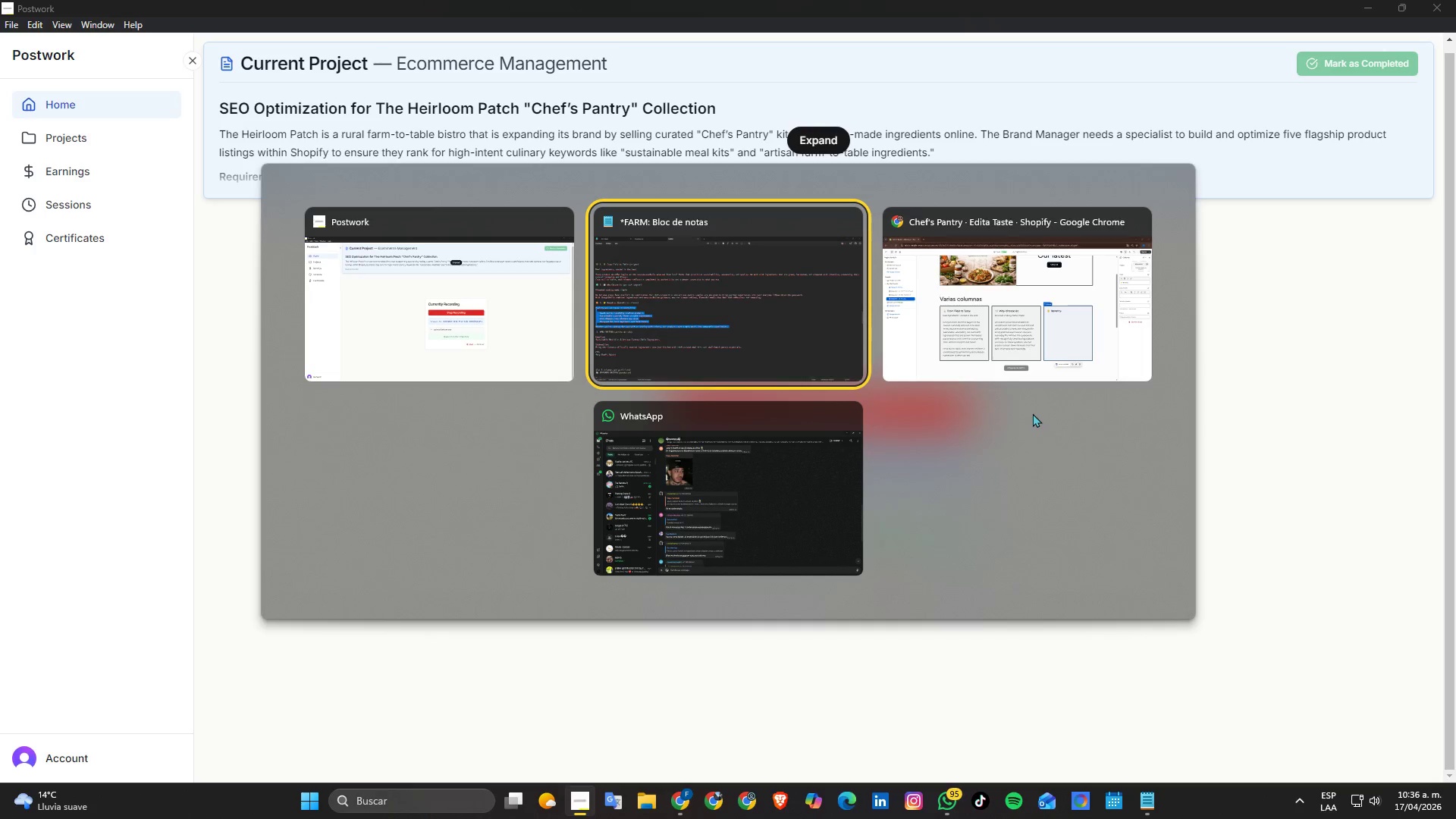 
key(Alt+Tab)
 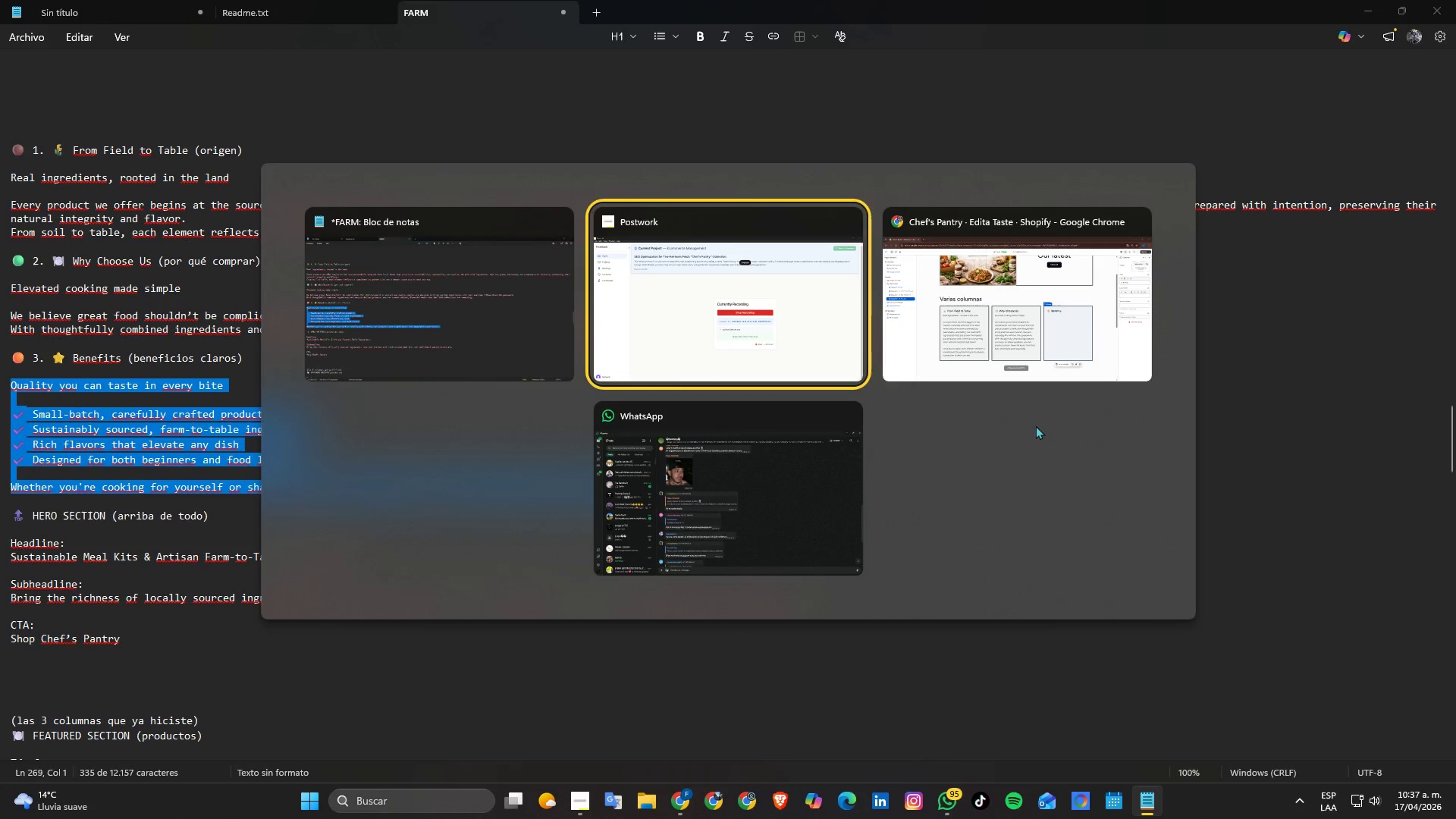 
key(Alt+Tab)
 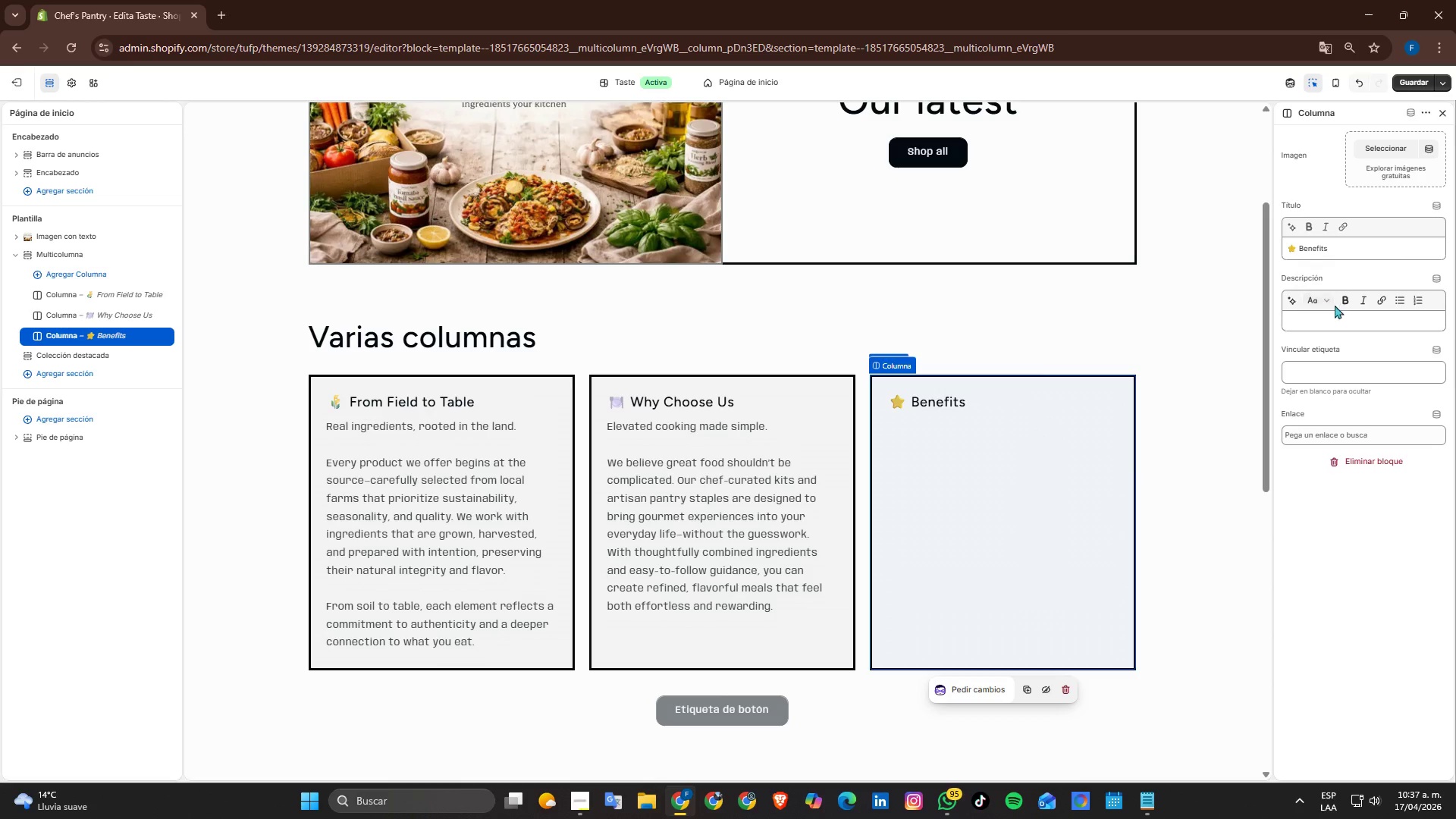 
left_click([1335, 315])
 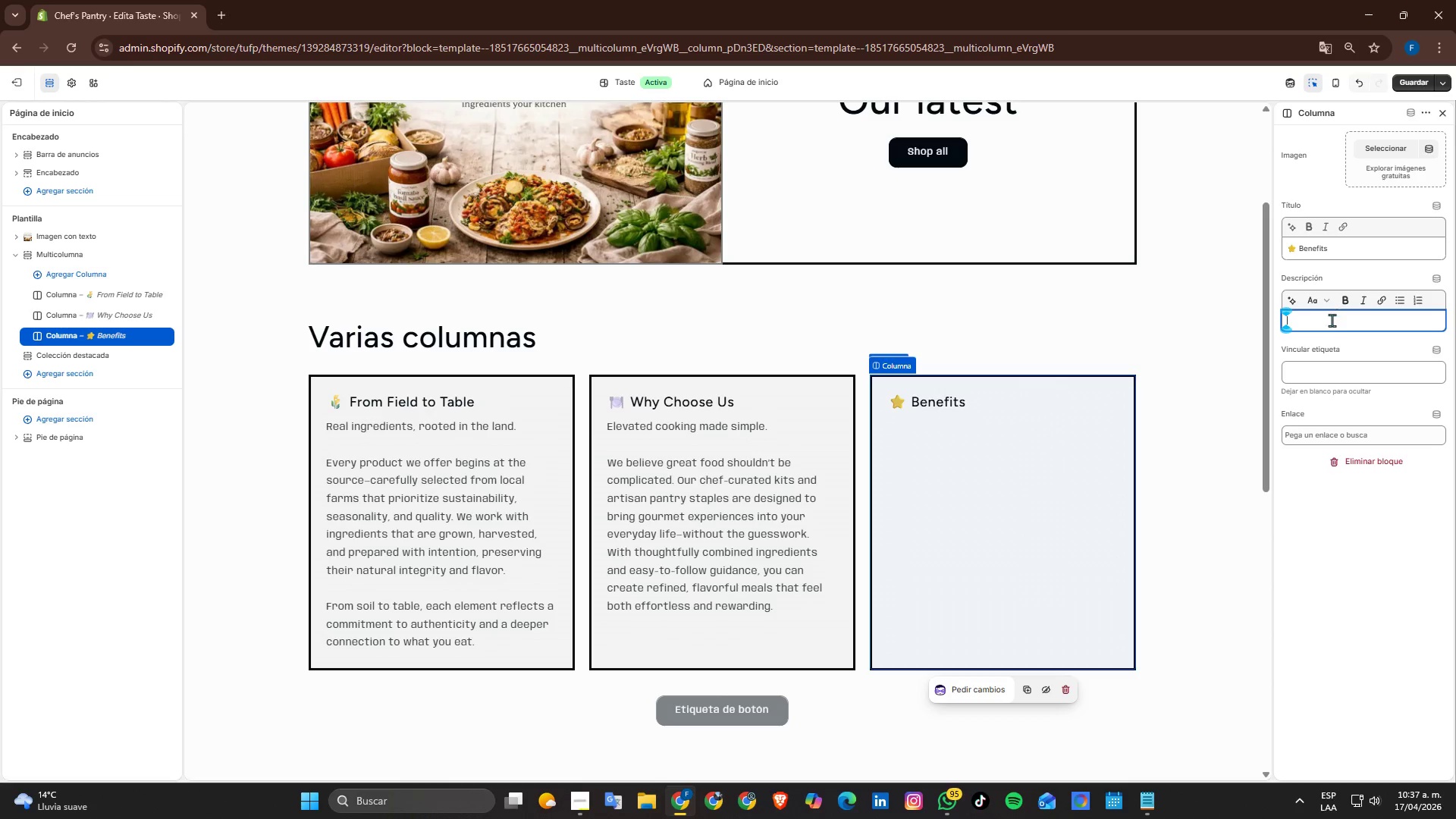 
key(Control+ControlLeft)
 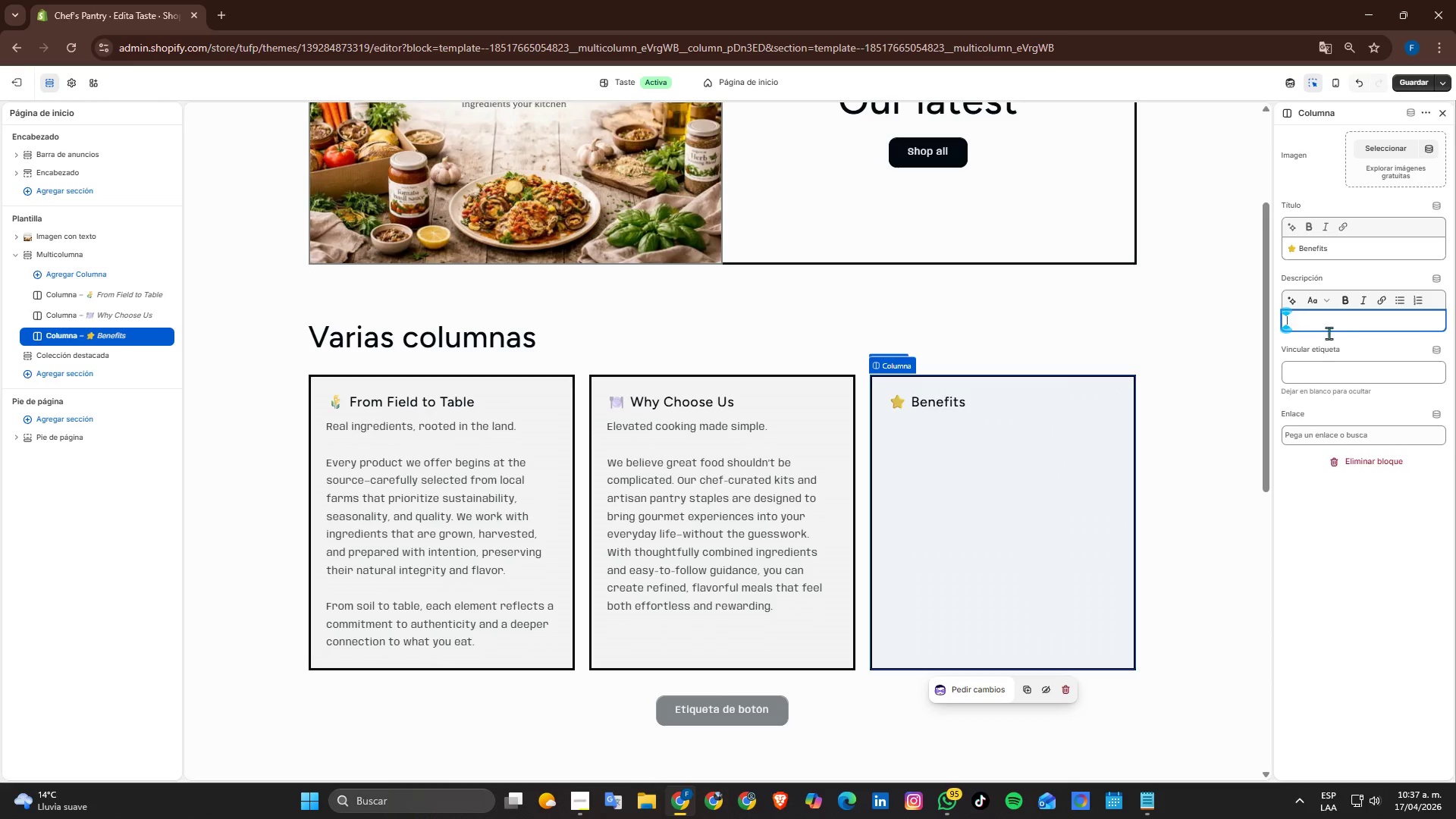 
key(Control+V)
 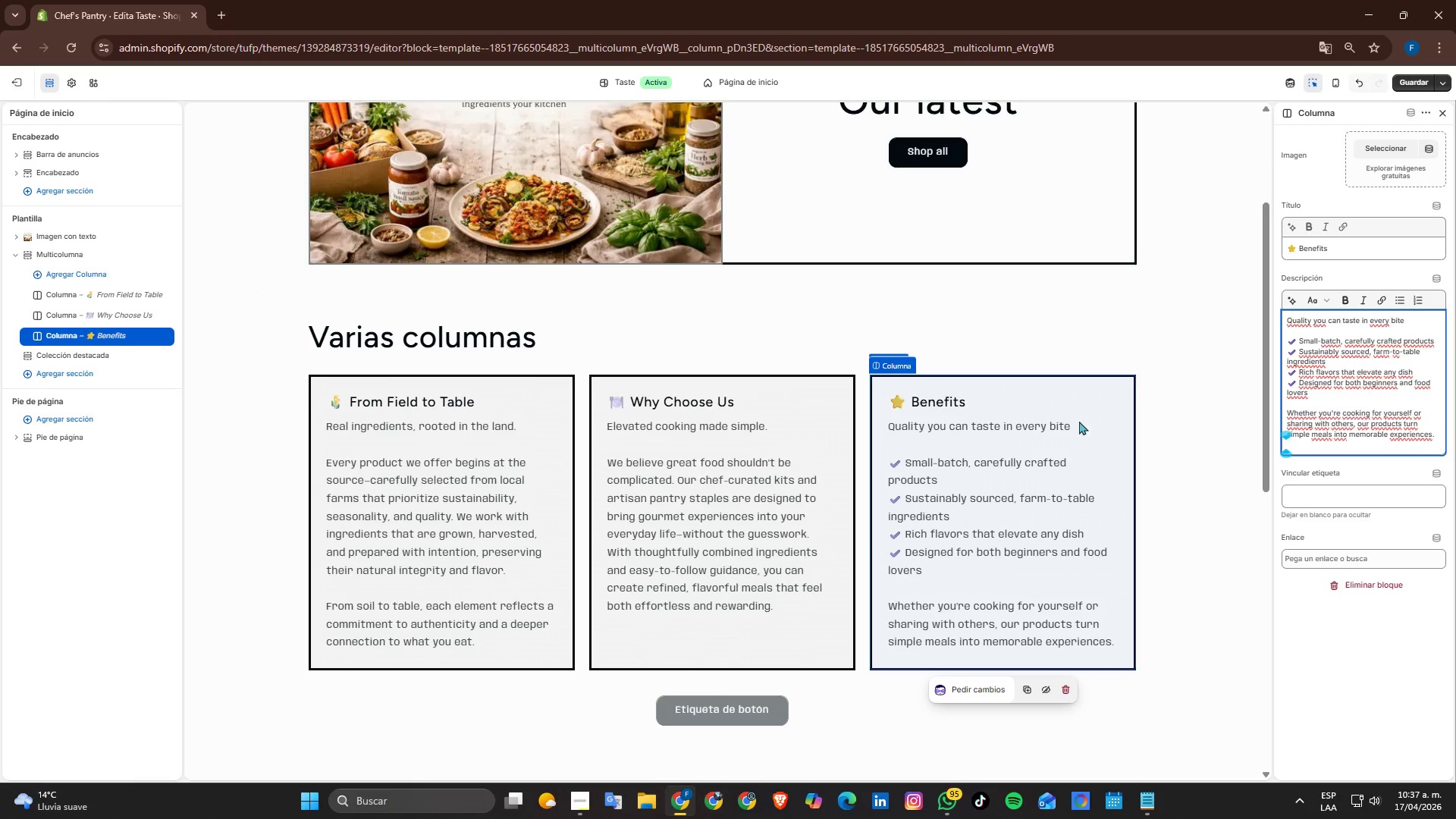 
left_click_drag(start_coordinate=[1409, 328], to_coordinate=[1414, 328])
 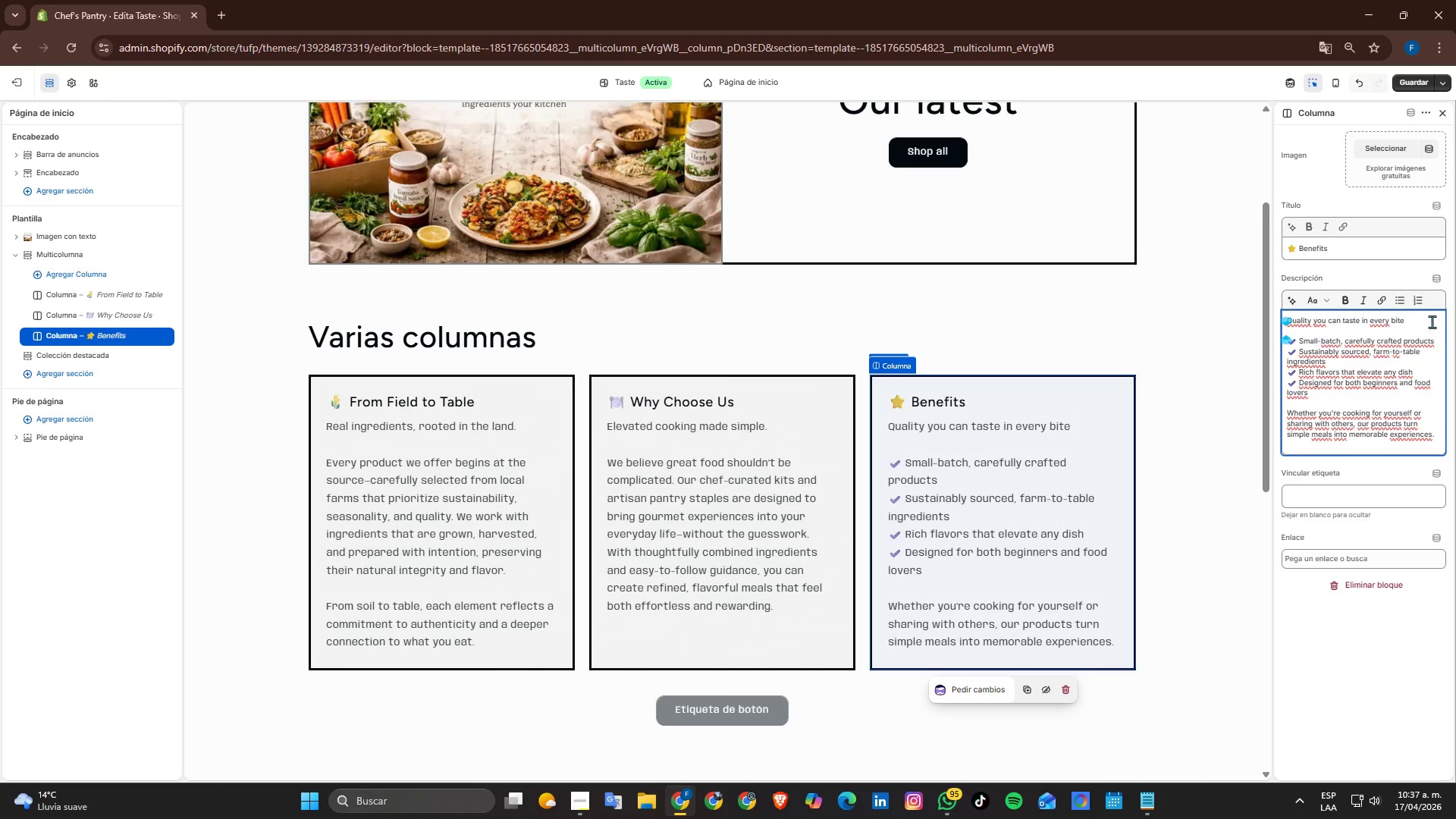 
left_click([1432, 322])
 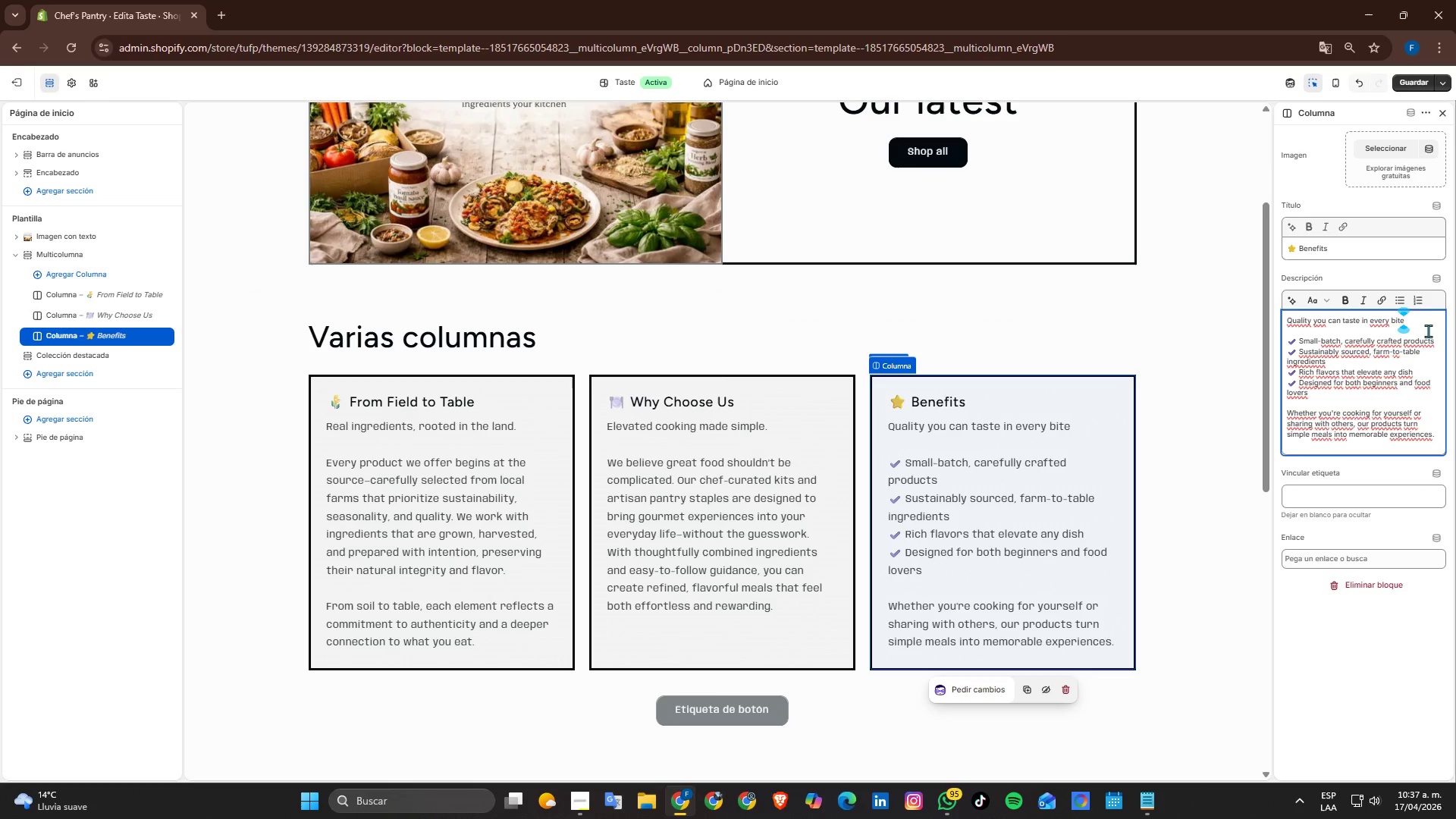 
key(Period)
 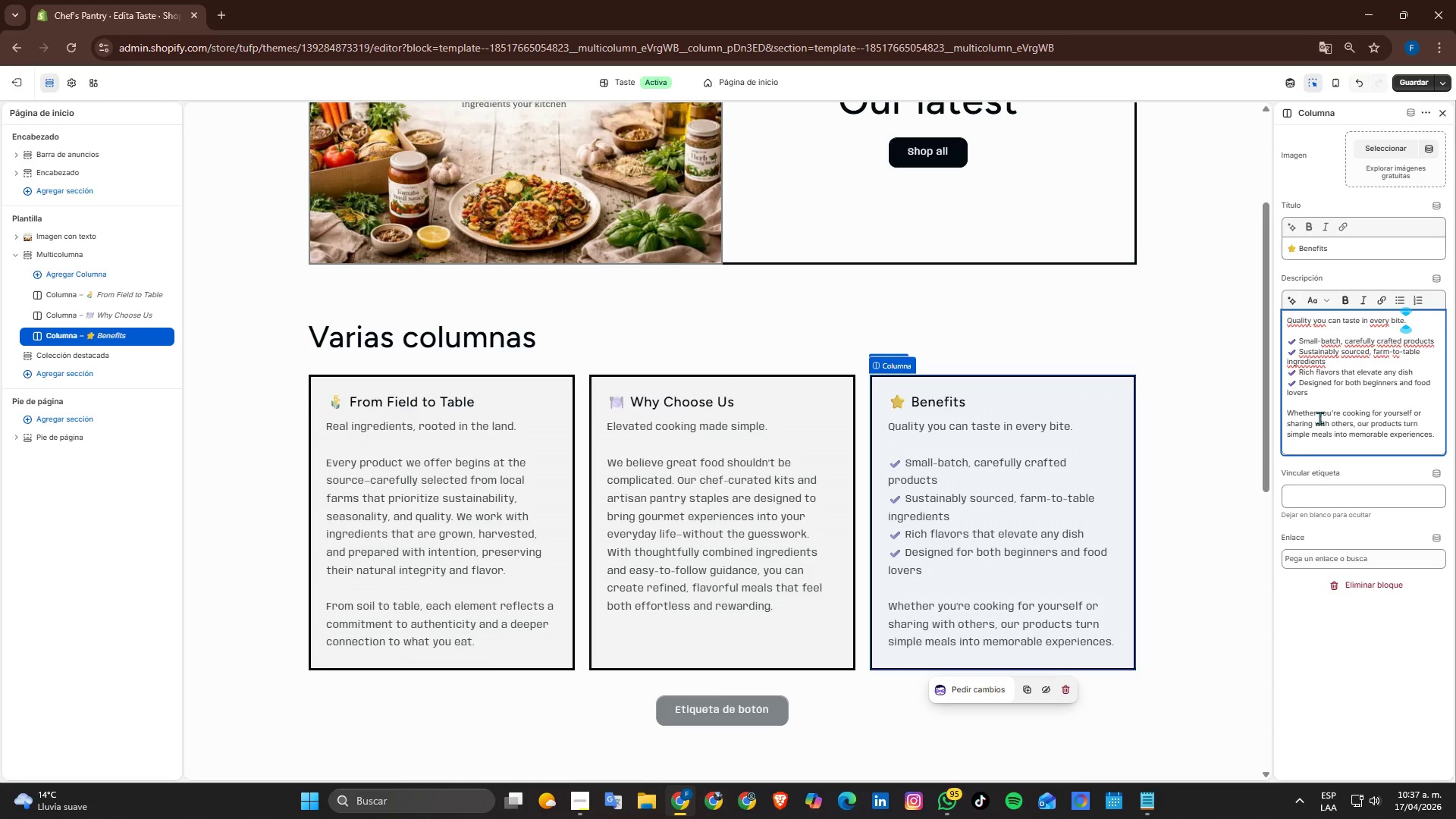 
scroll: coordinate [1346, 403], scroll_direction: down, amount: 2.0
 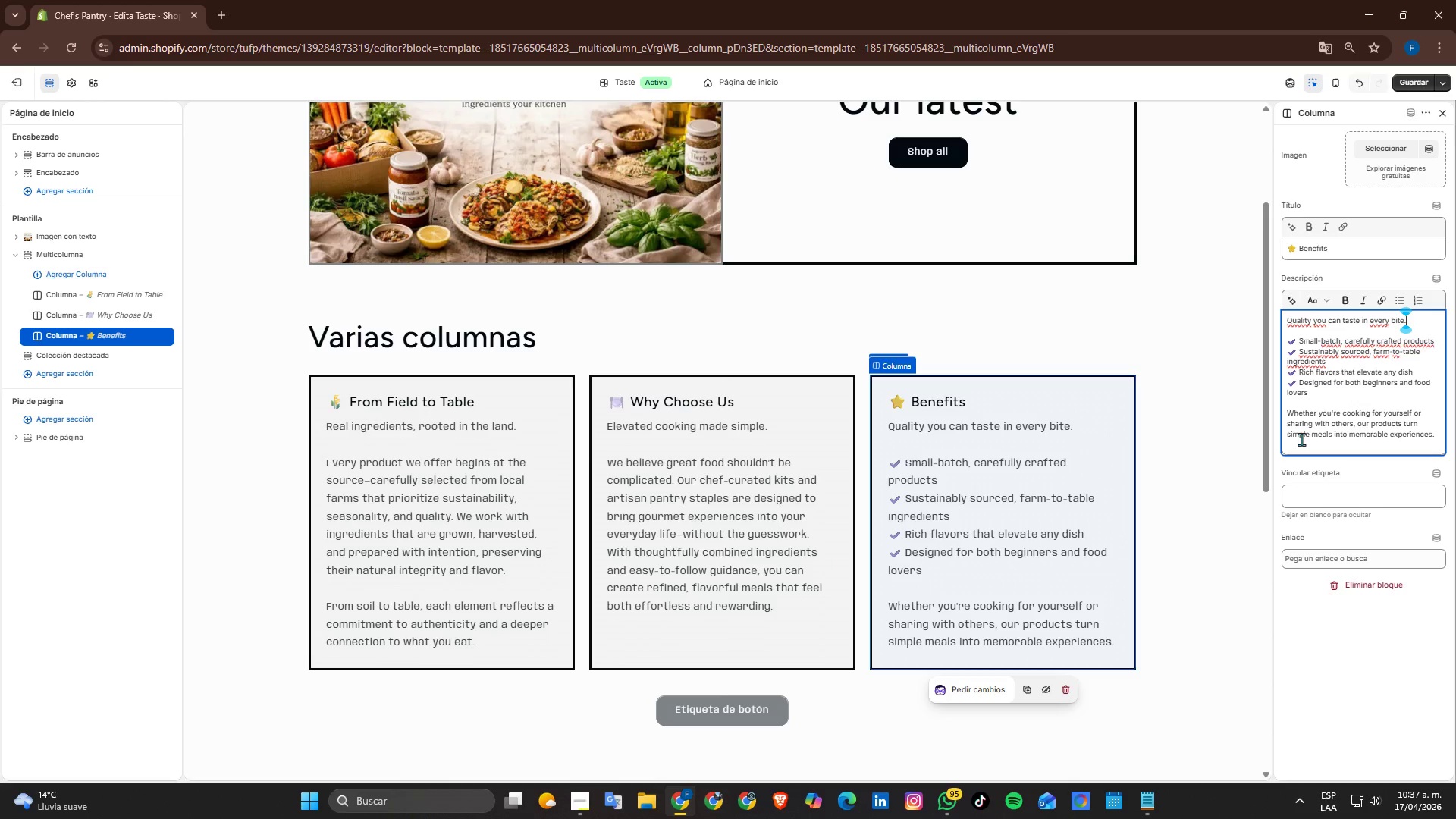 
wait(6.69)
 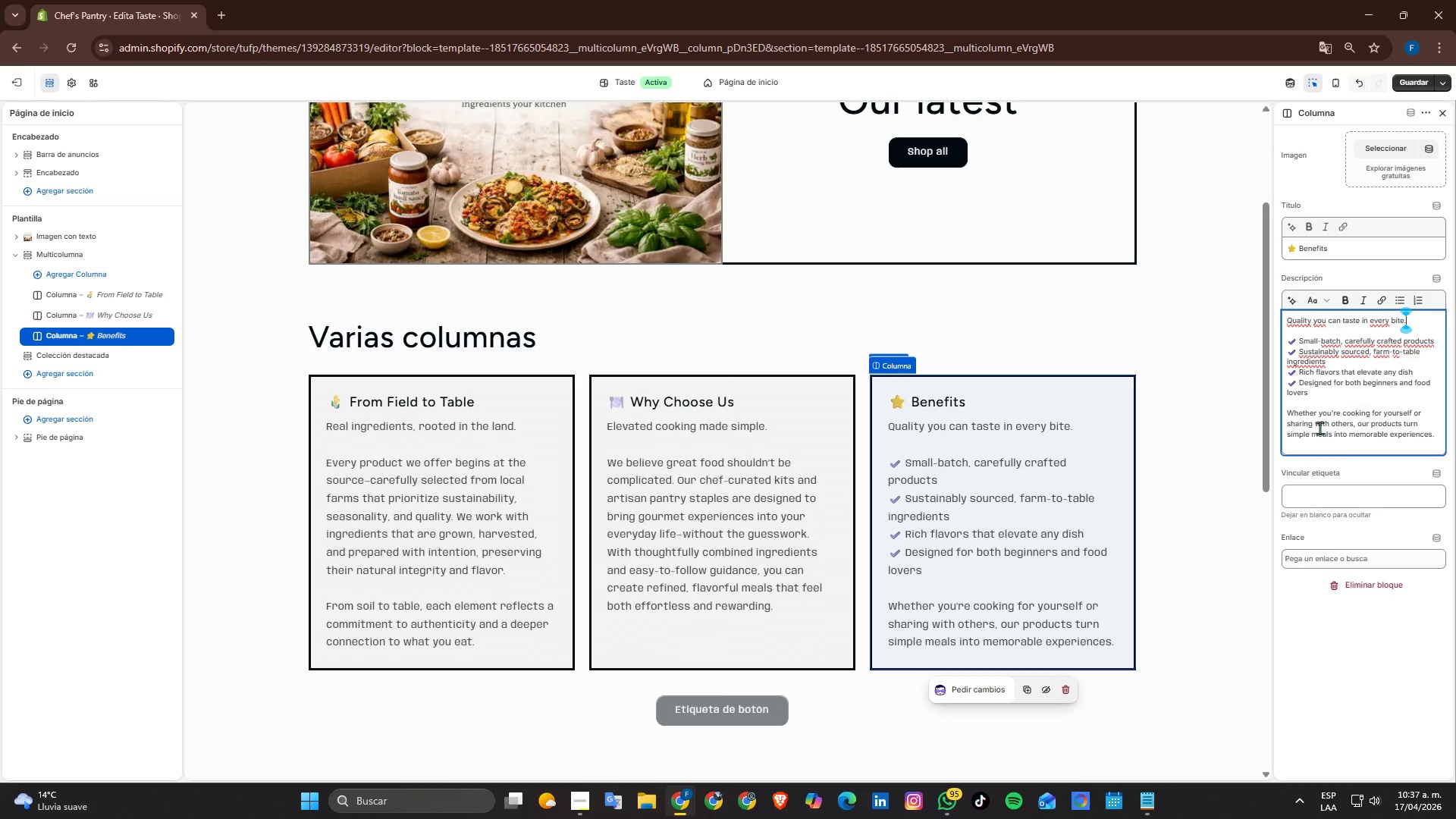 
scroll: coordinate [1293, 390], scroll_direction: up, amount: 1.0
 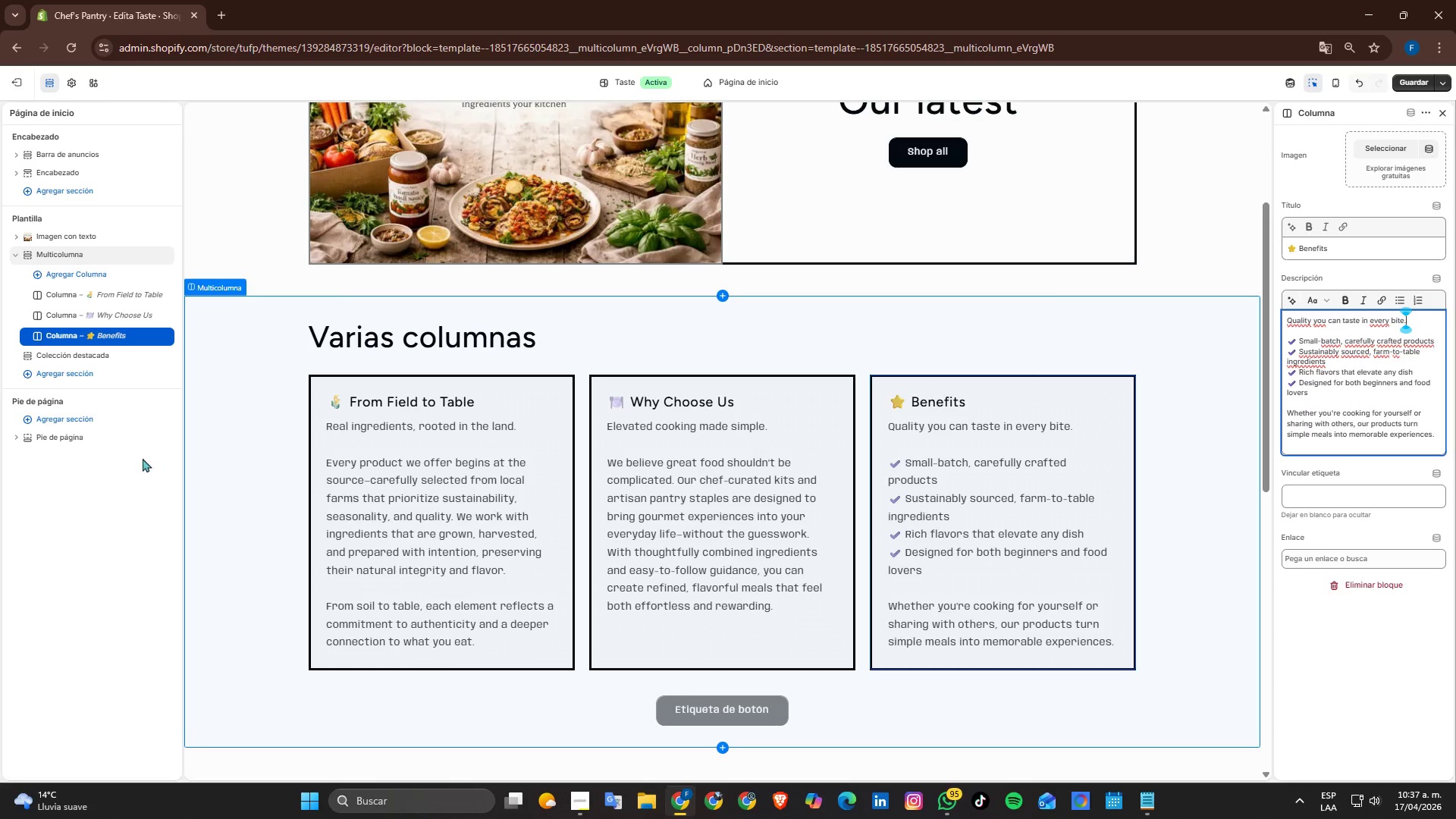 
scroll: coordinate [221, 494], scroll_direction: down, amount: 2.0
 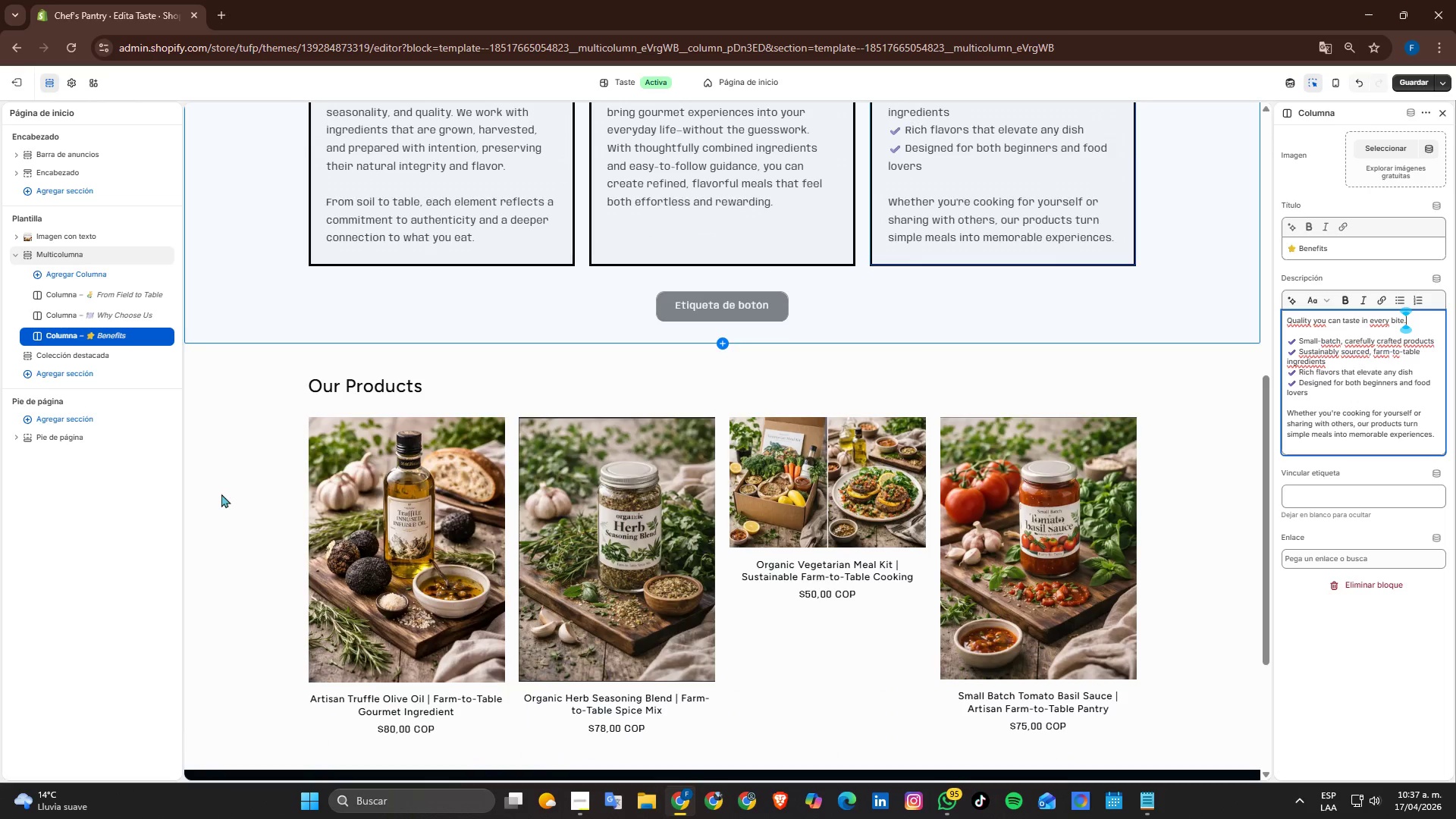 
scroll: coordinate [221, 494], scroll_direction: up, amount: 3.0
 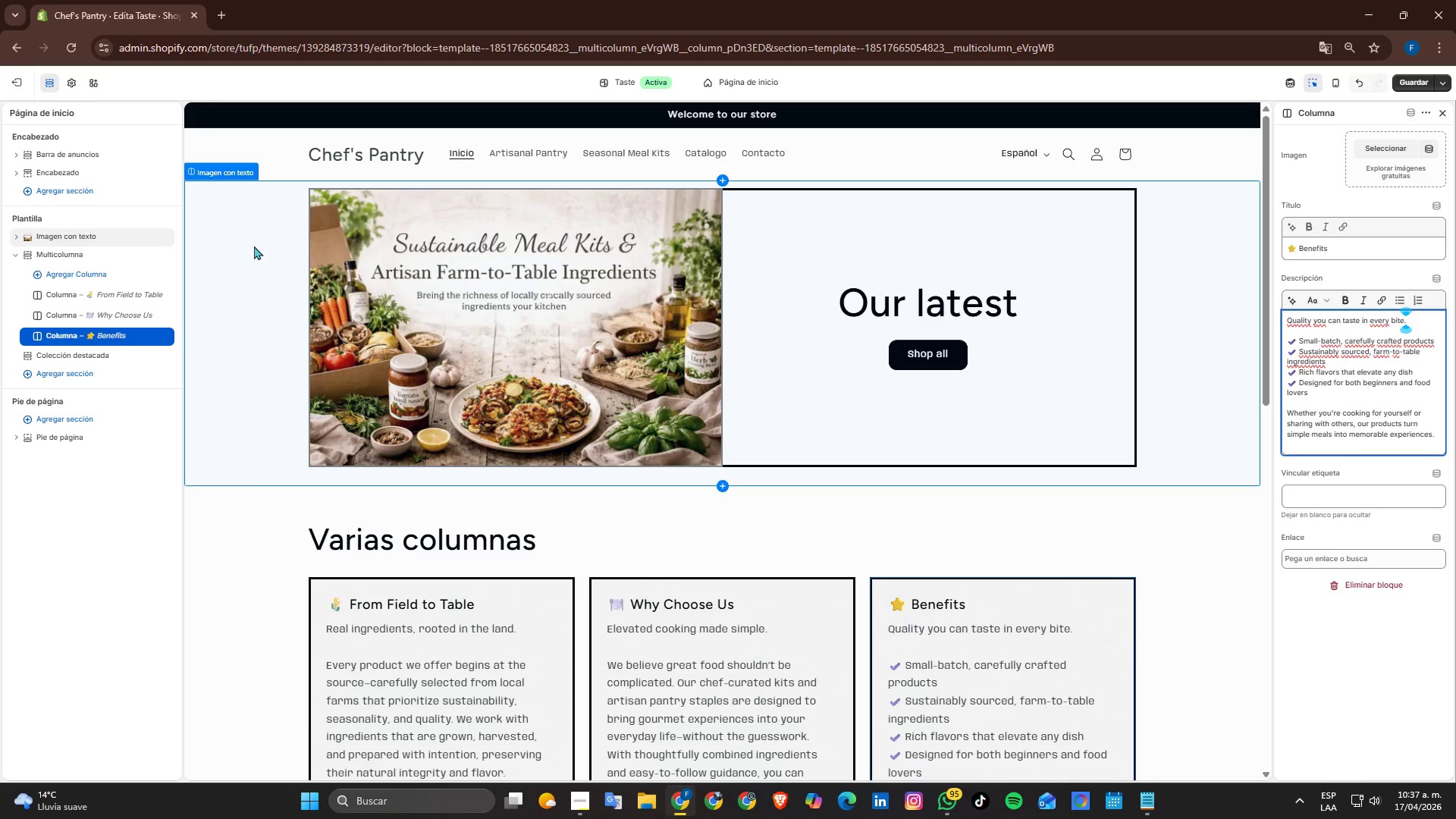 
wait(11.02)
 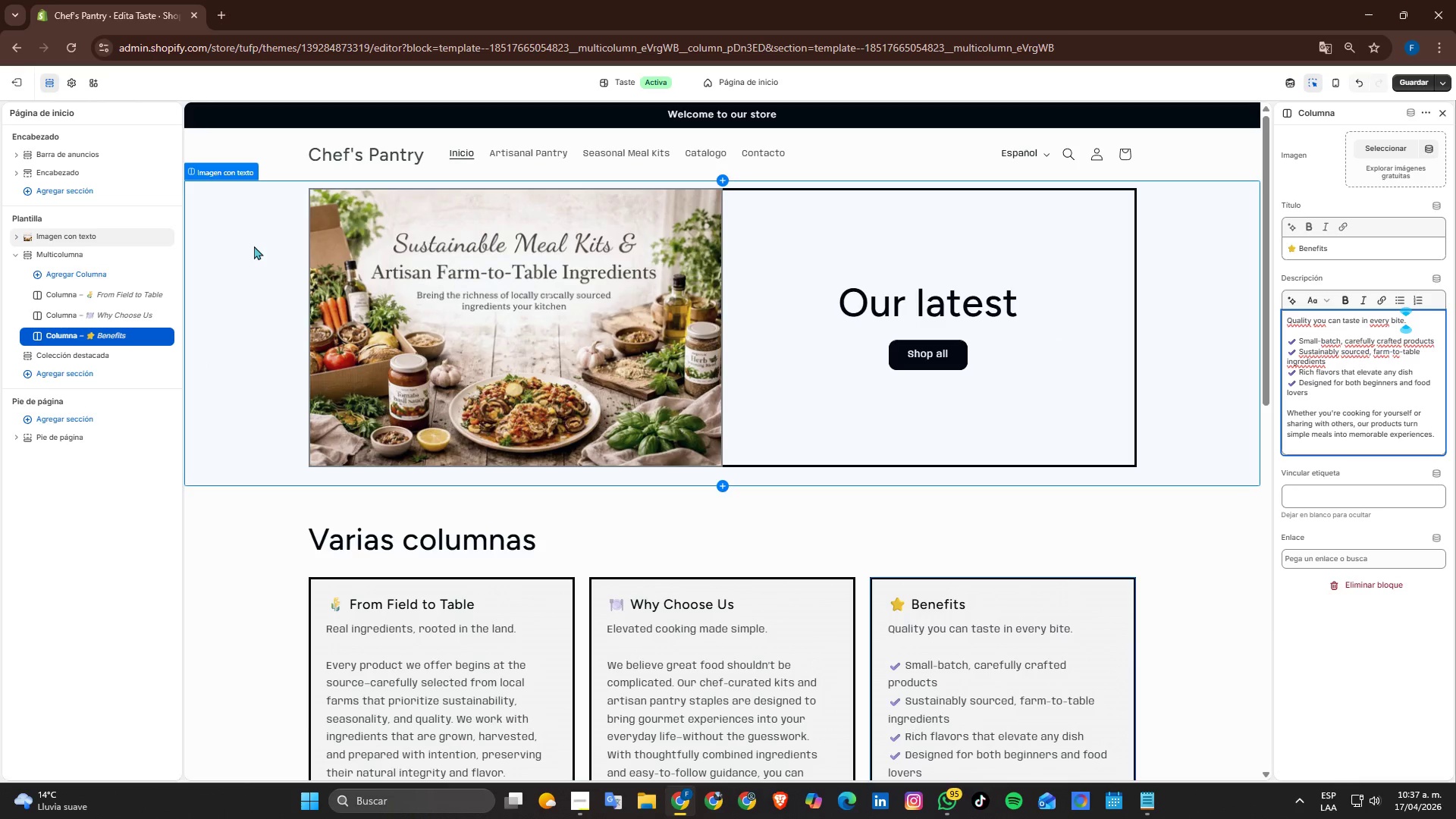 
scroll: coordinate [1103, 375], scroll_direction: down, amount: 2.0
 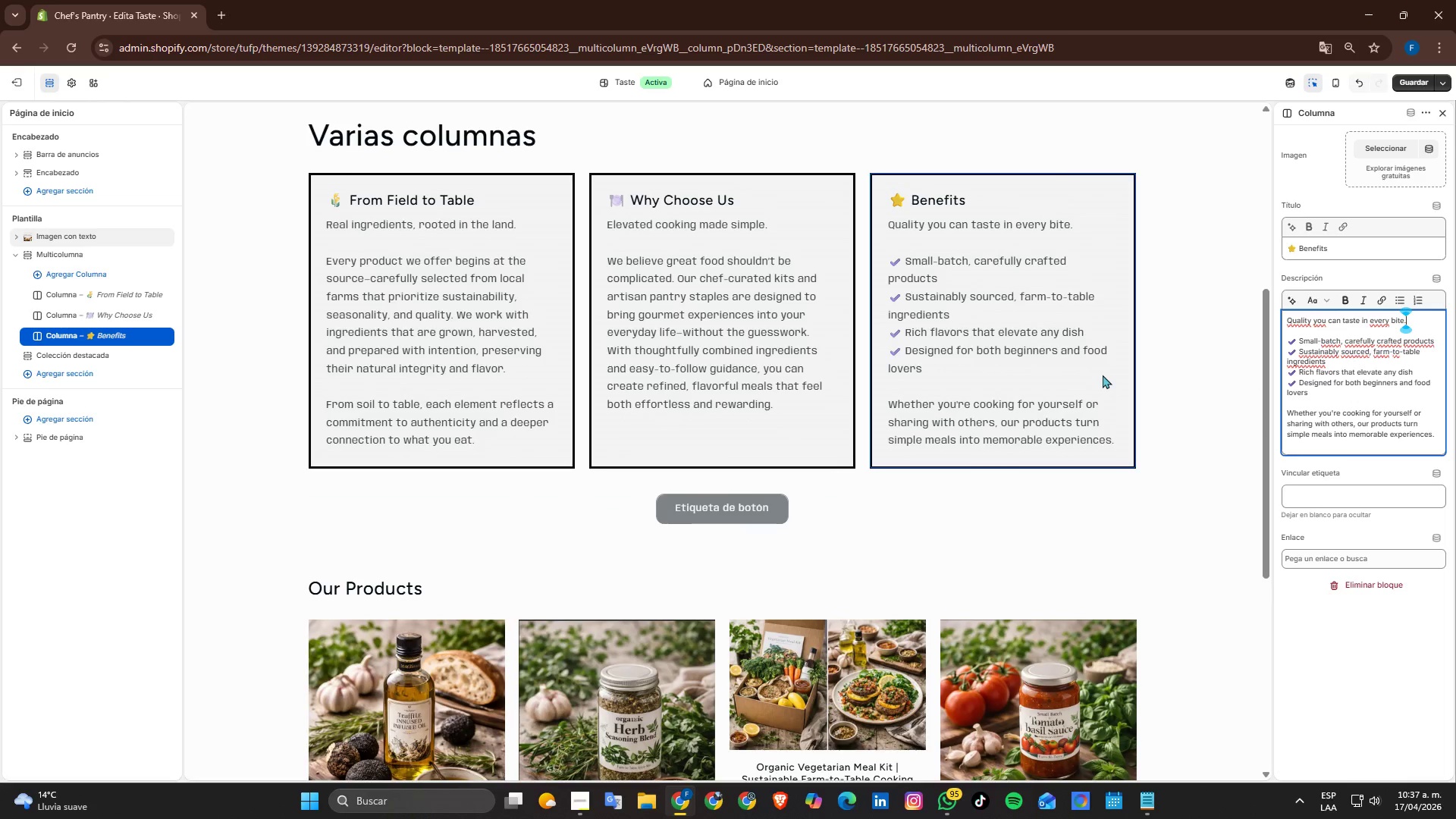 
scroll: coordinate [1103, 375], scroll_direction: up, amount: 1.0
 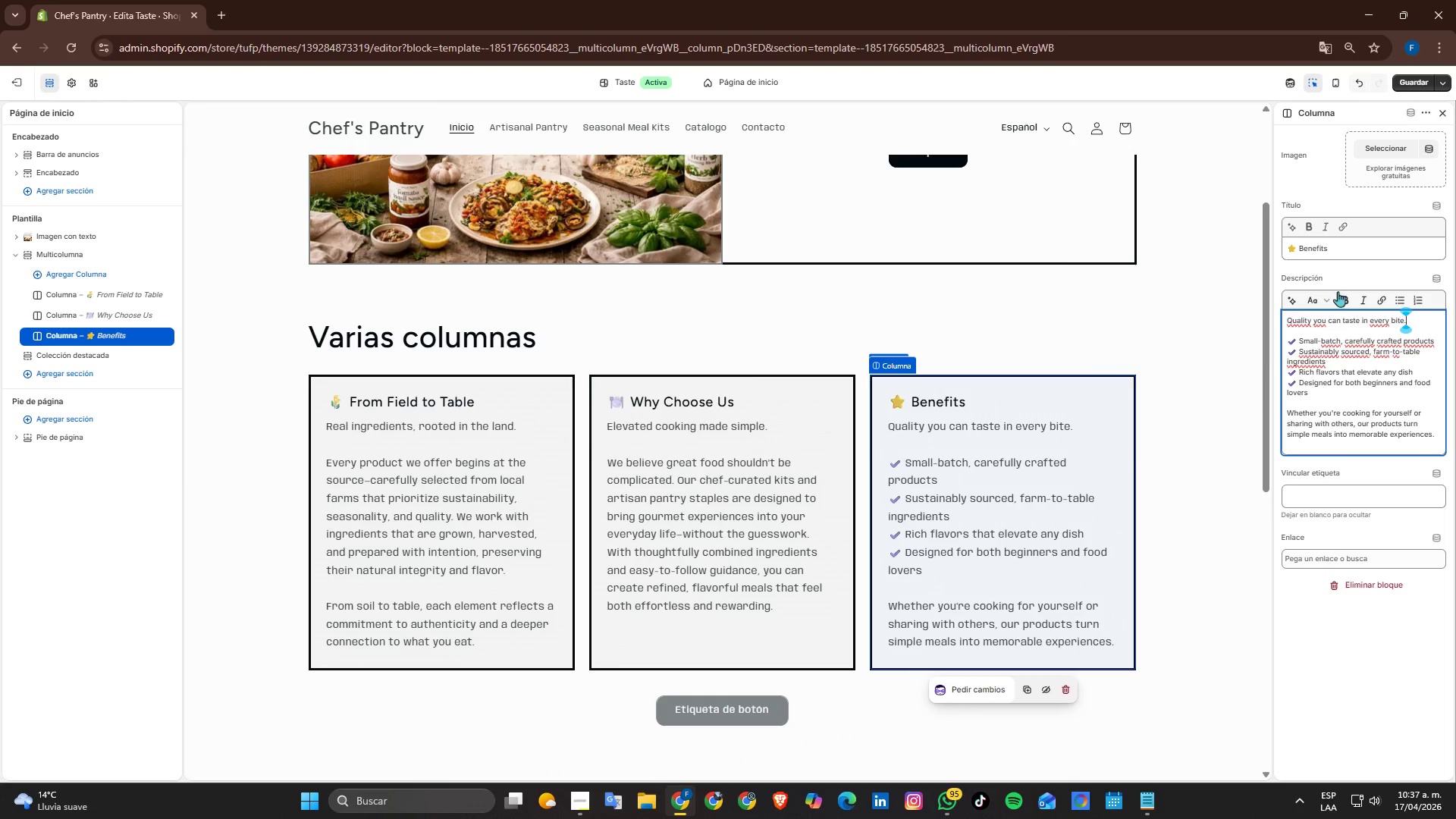 
left_click([1013, 480])
 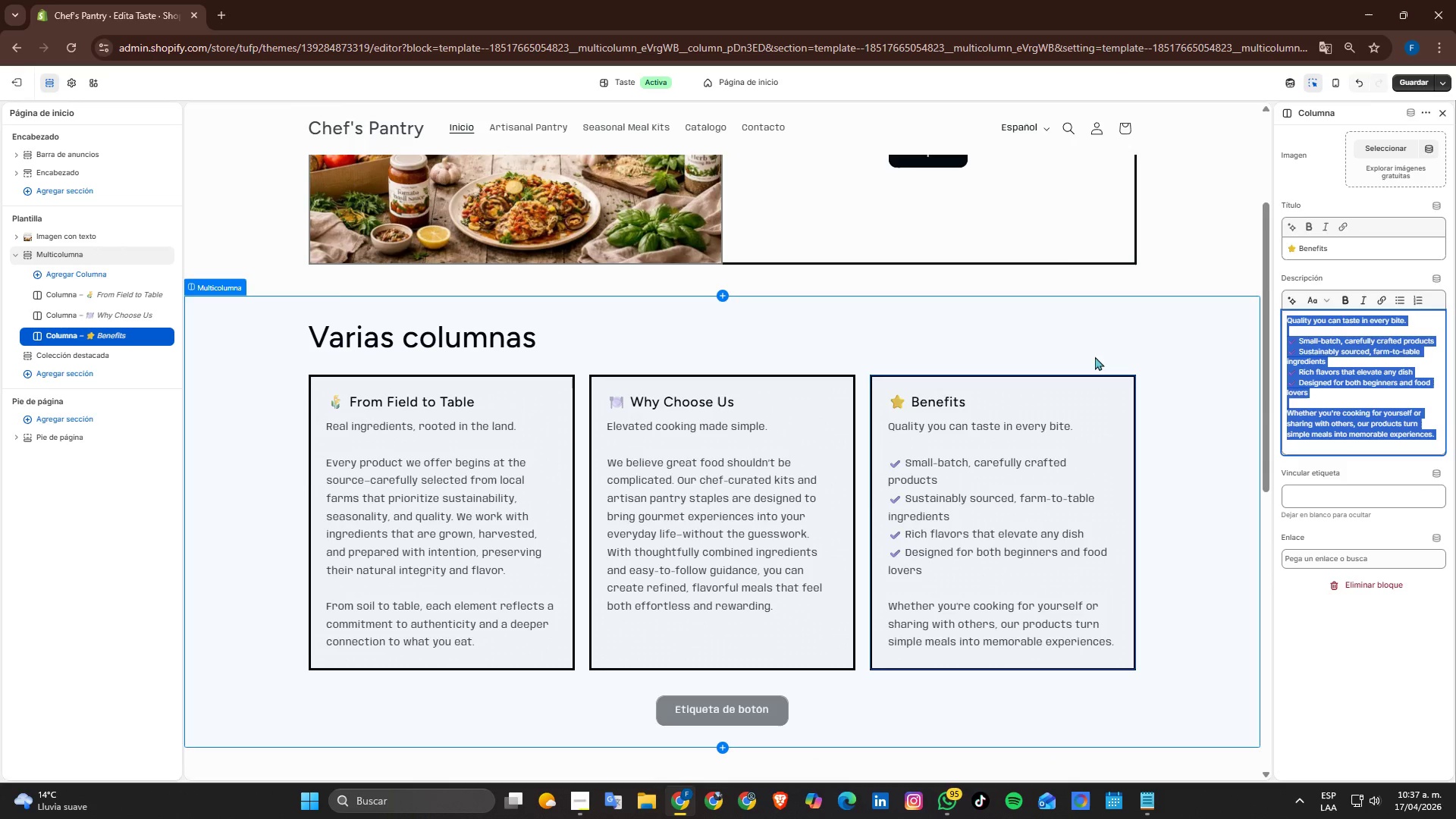 
scroll: coordinate [1158, 425], scroll_direction: up, amount: 1.0
 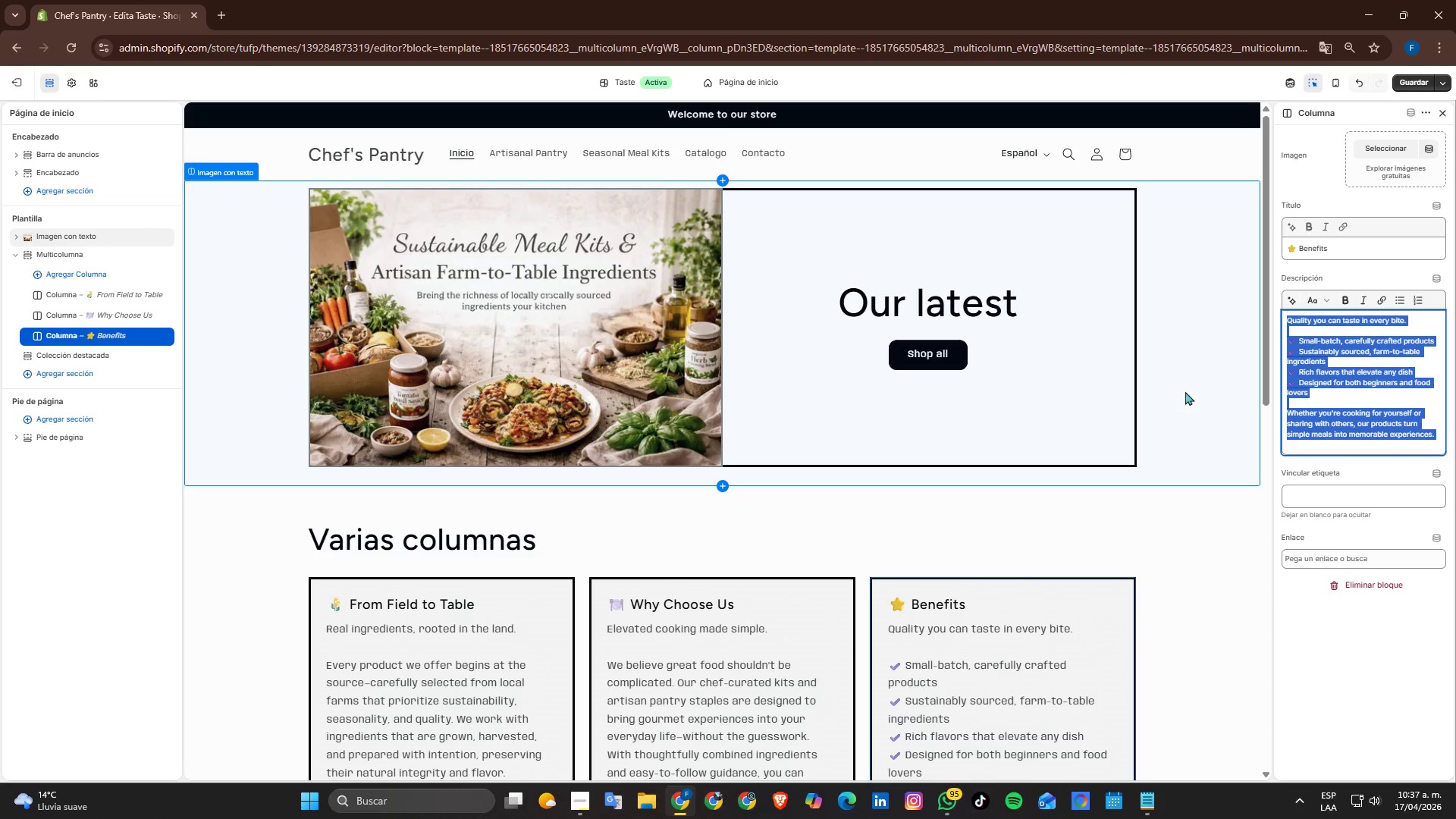 
scroll: coordinate [1145, 411], scroll_direction: down, amount: 3.0
 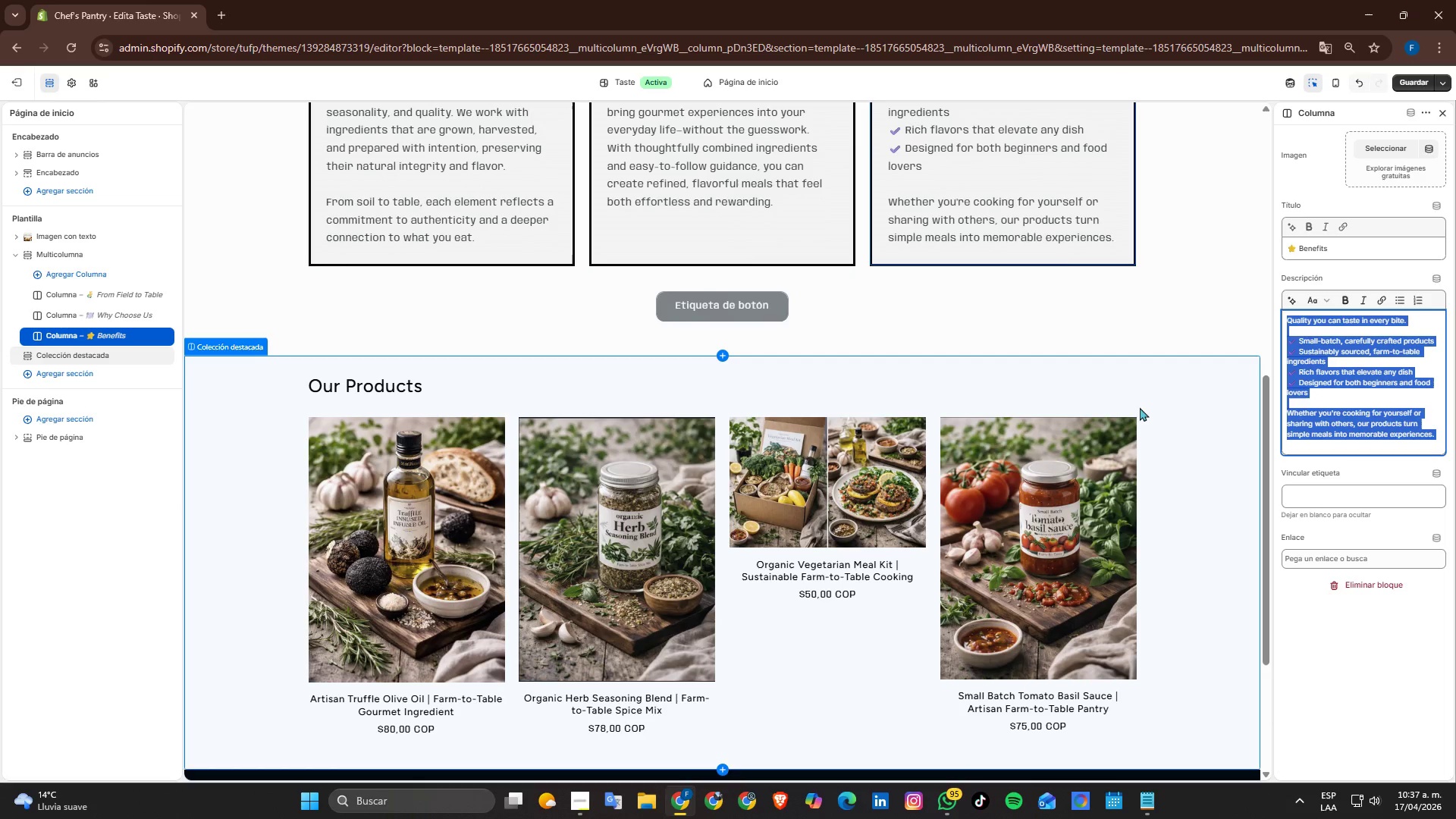 
scroll: coordinate [1140, 407], scroll_direction: up, amount: 3.0
 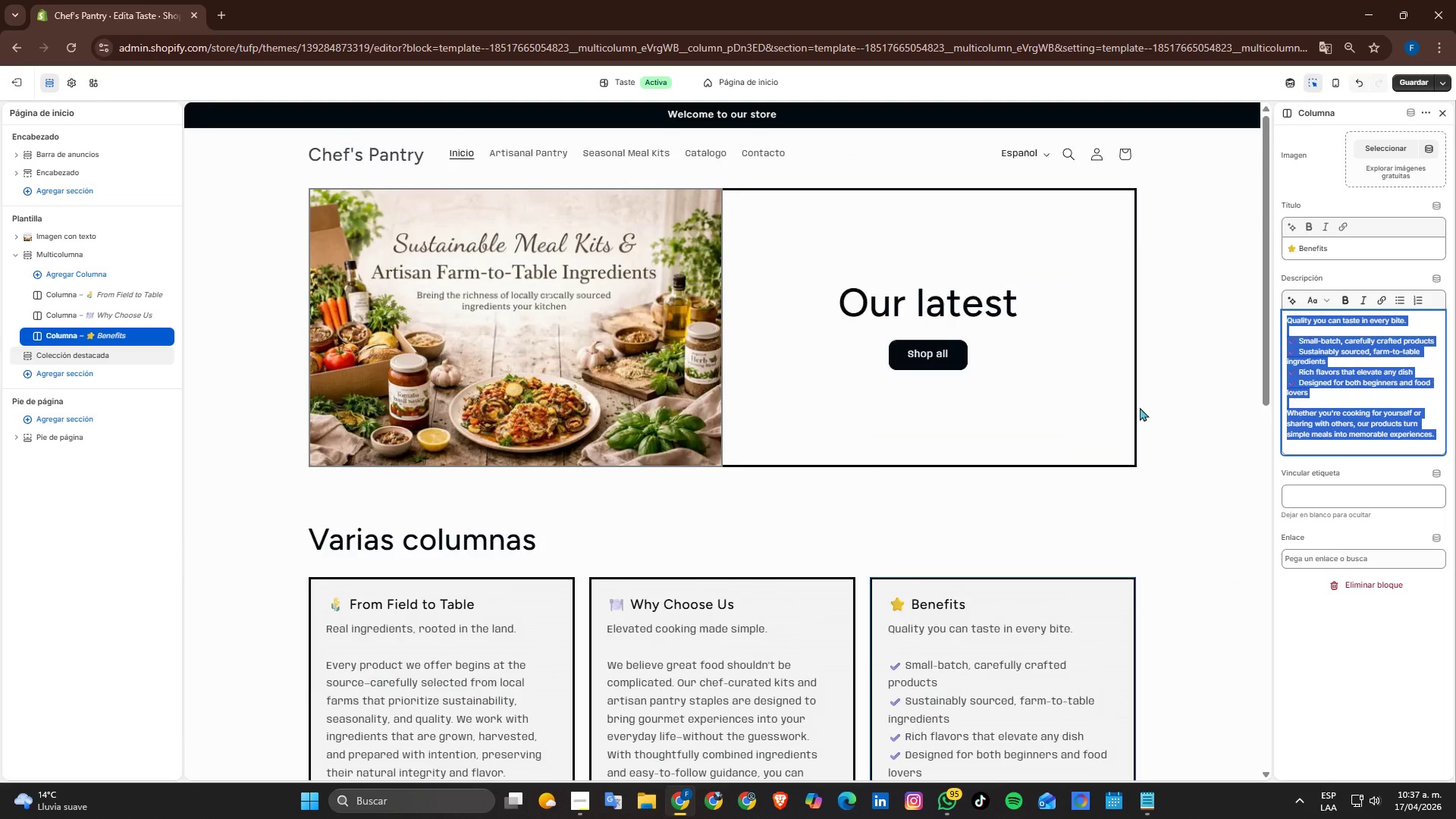 
scroll: coordinate [1140, 407], scroll_direction: down, amount: 1.0
 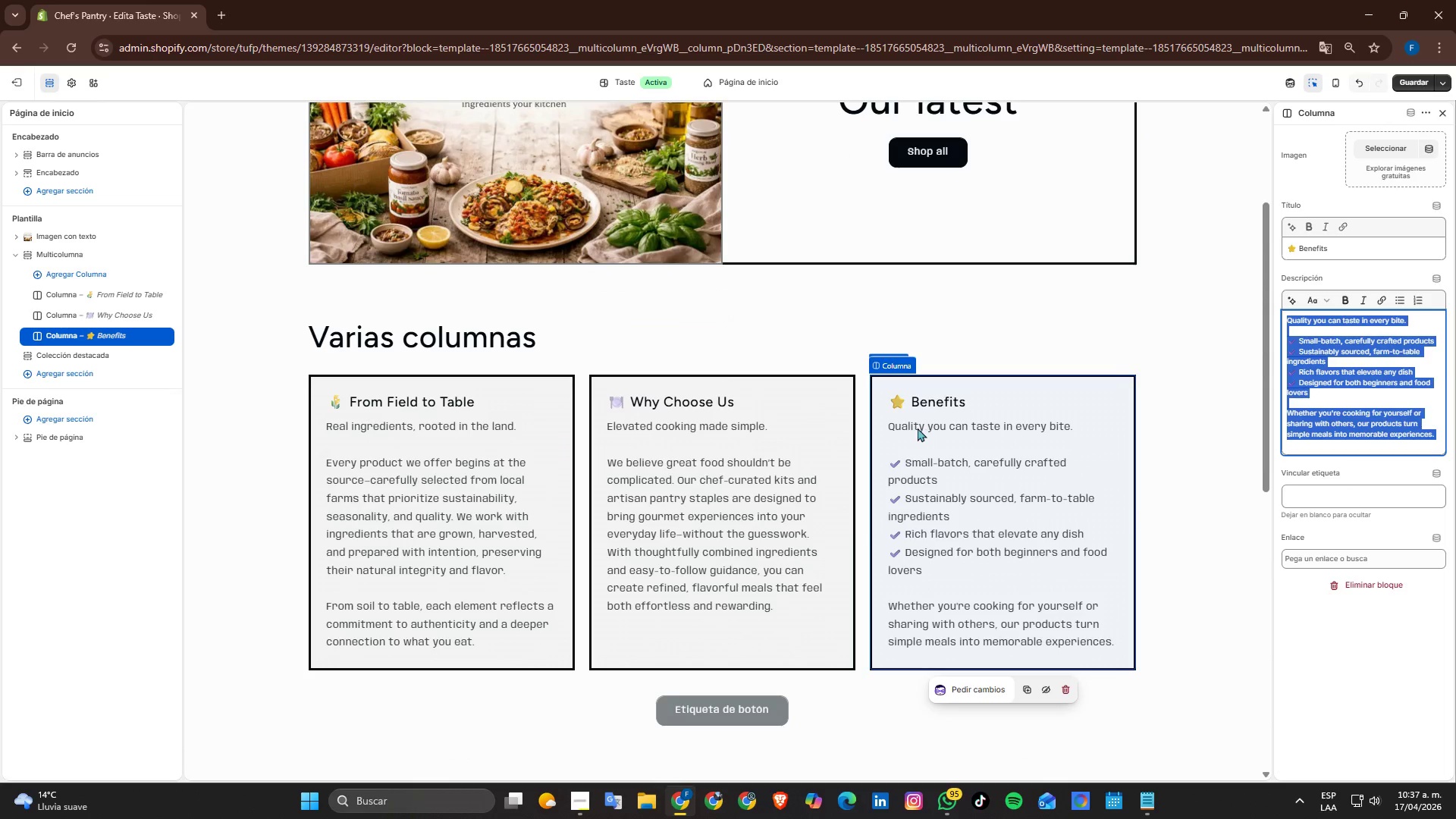 
wait(9.0)
 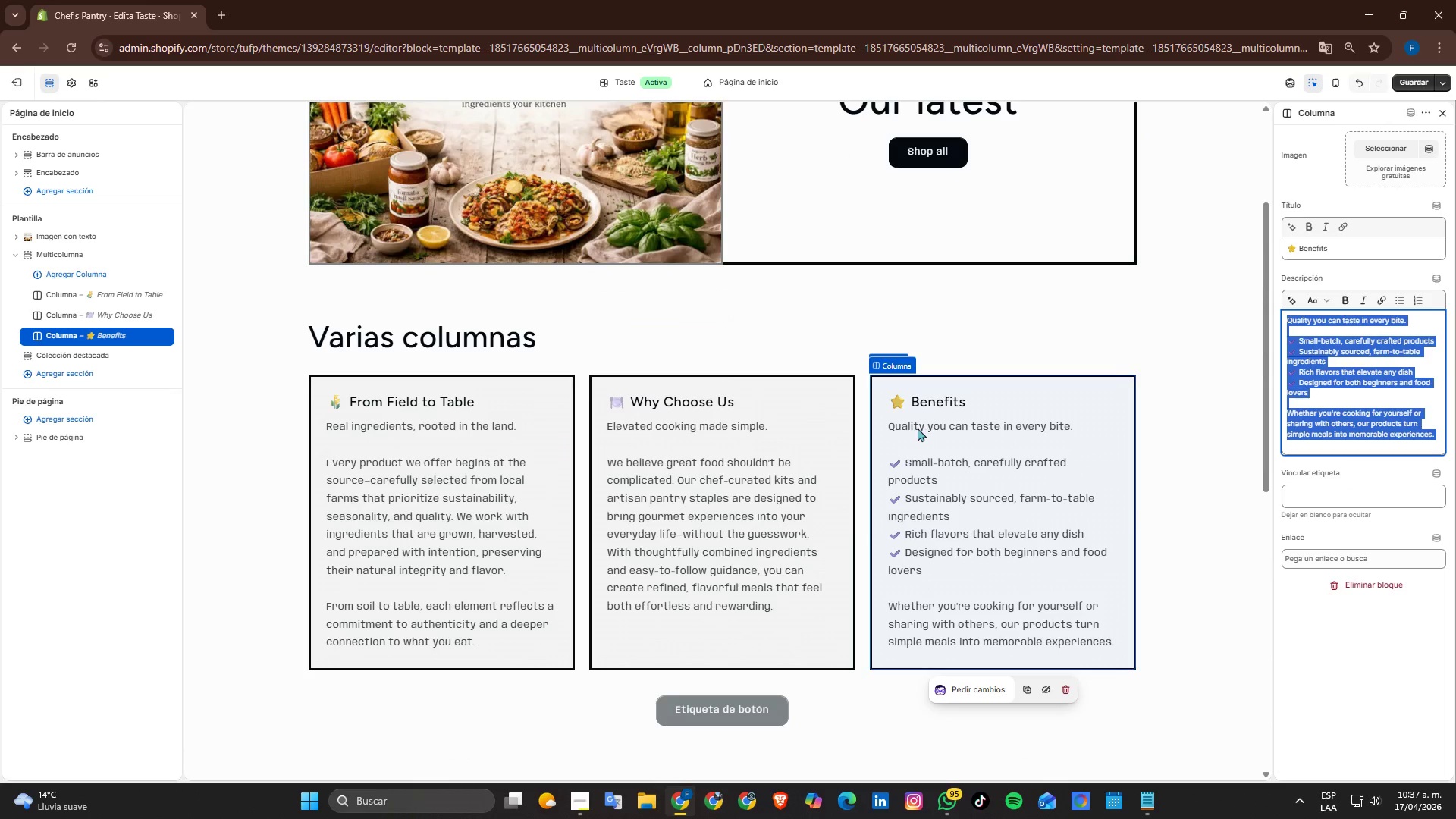 
left_click_drag(start_coordinate=[1072, 429], to_coordinate=[912, 401])
 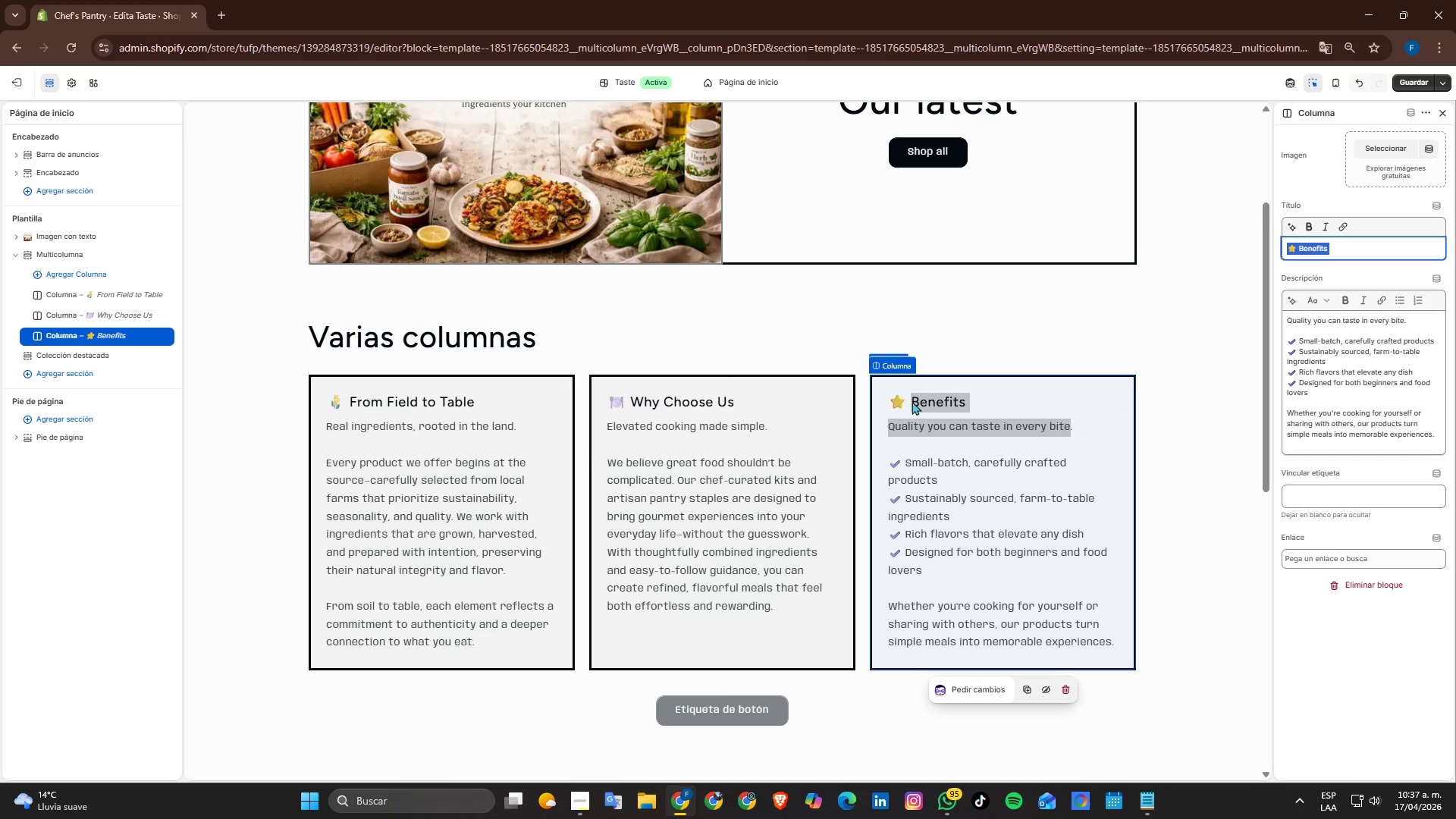 
key(Control+C)
 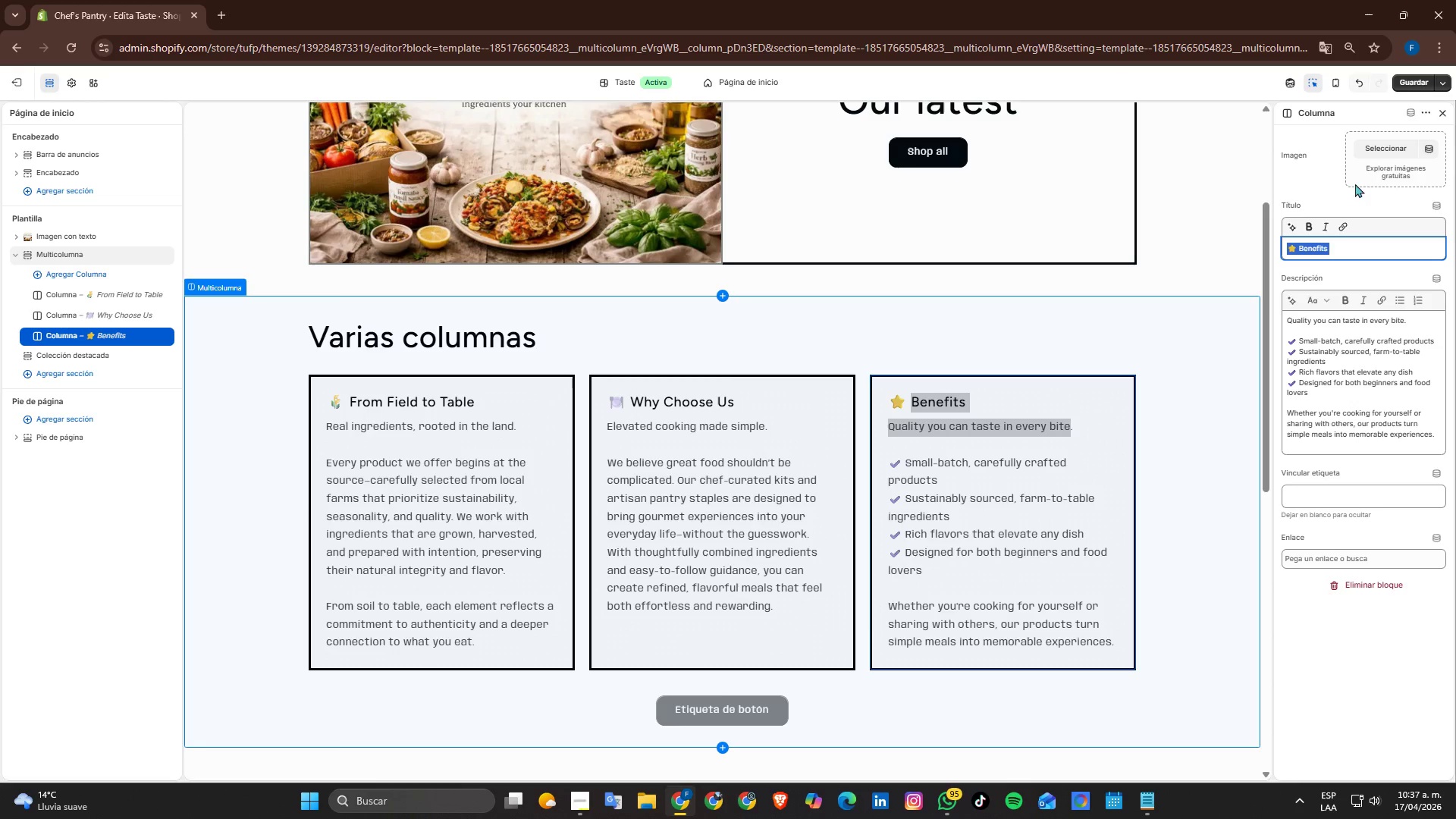 
left_click([1389, 147])
 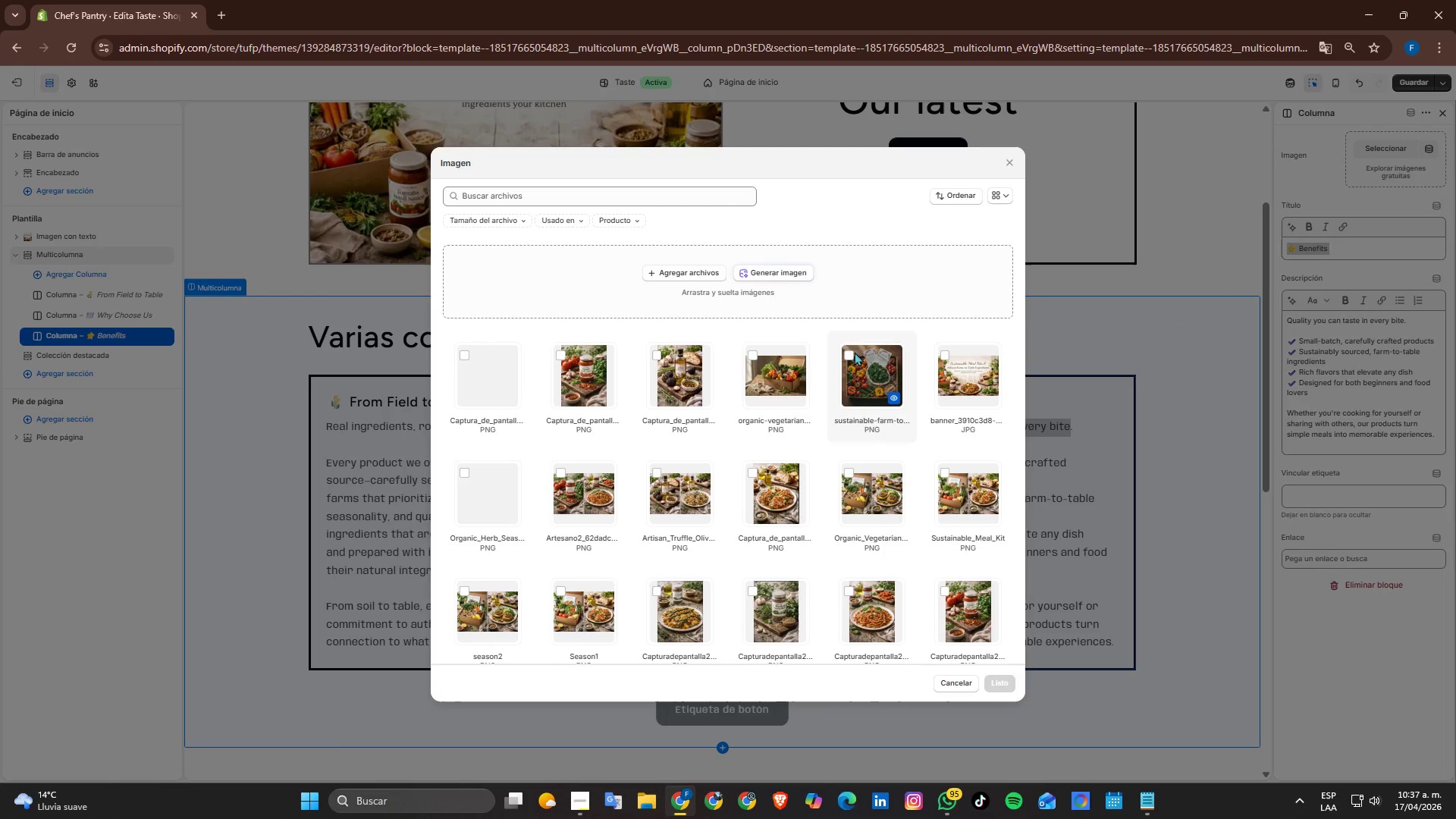 
left_click([725, 266])
 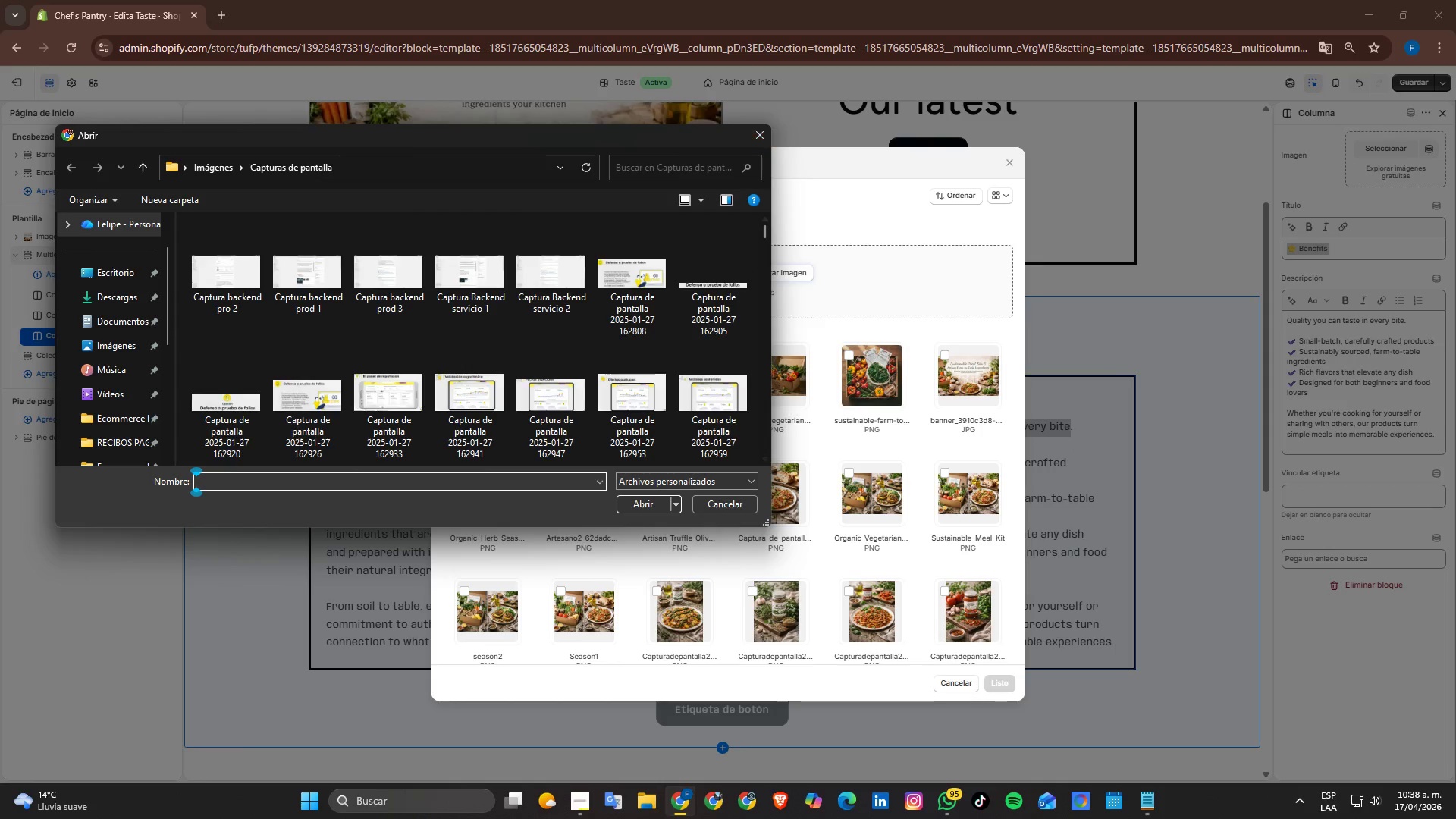 
double_click([762, 125])
 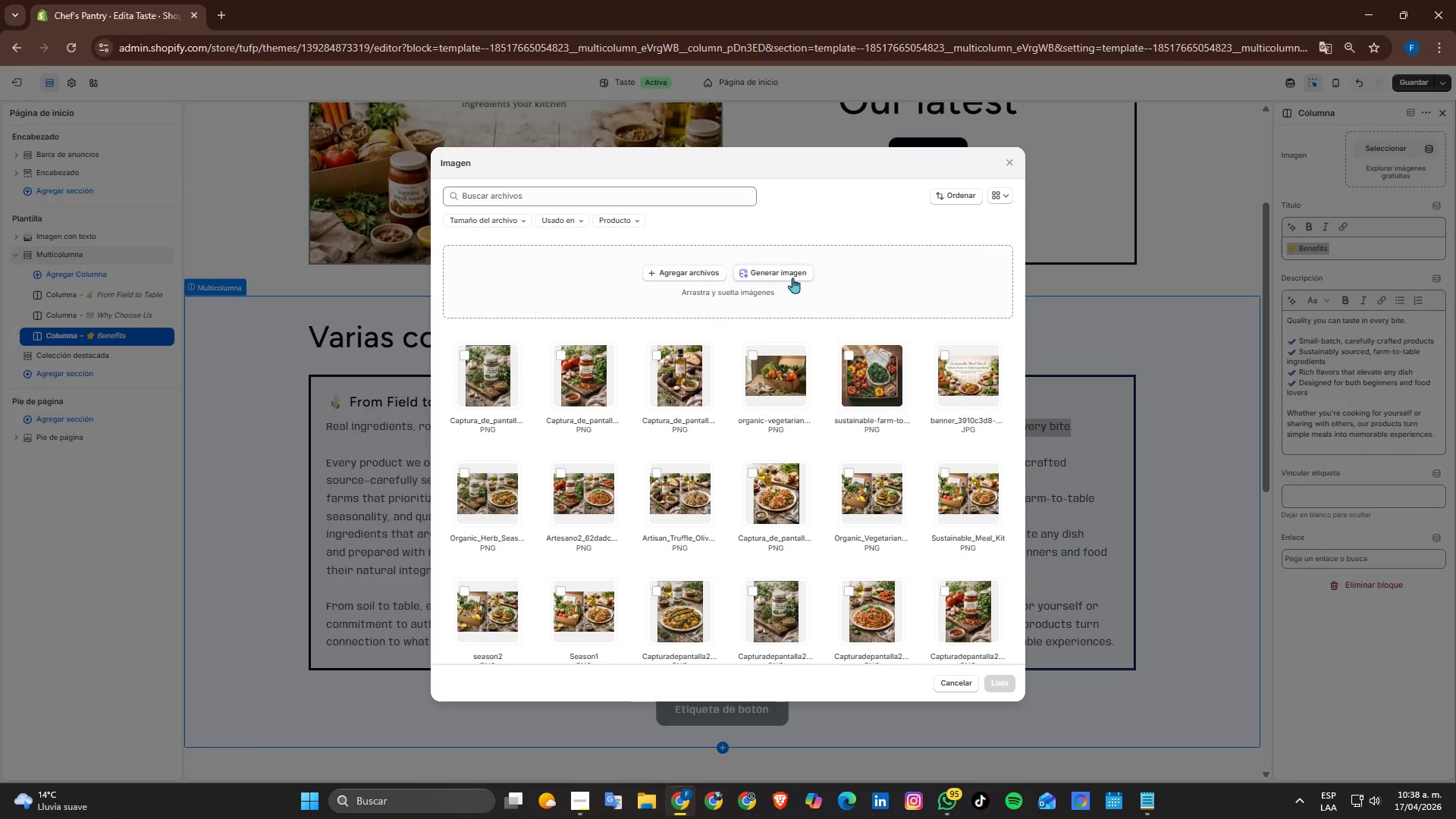 
left_click([792, 277])
 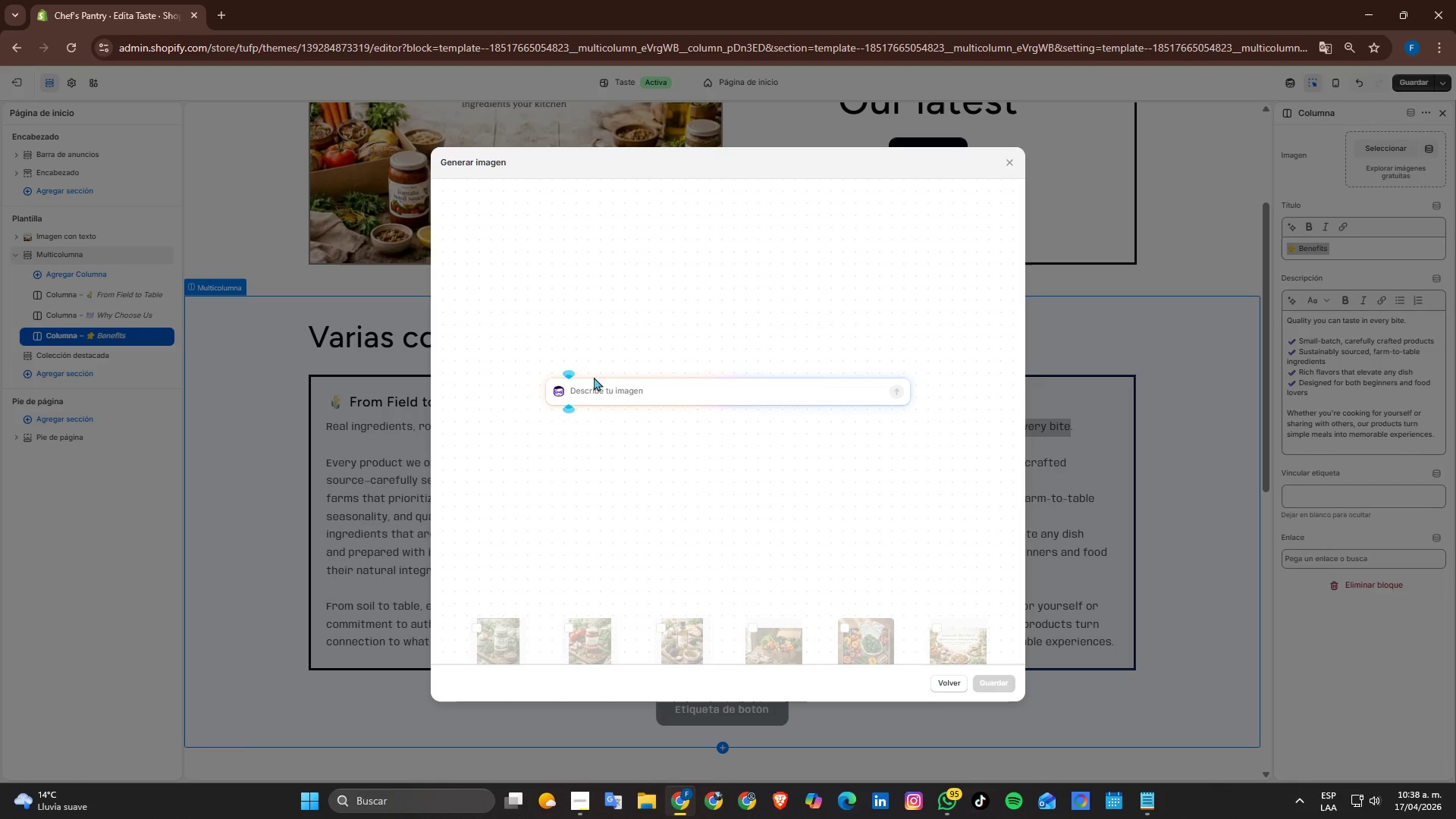 
left_click([609, 395])
 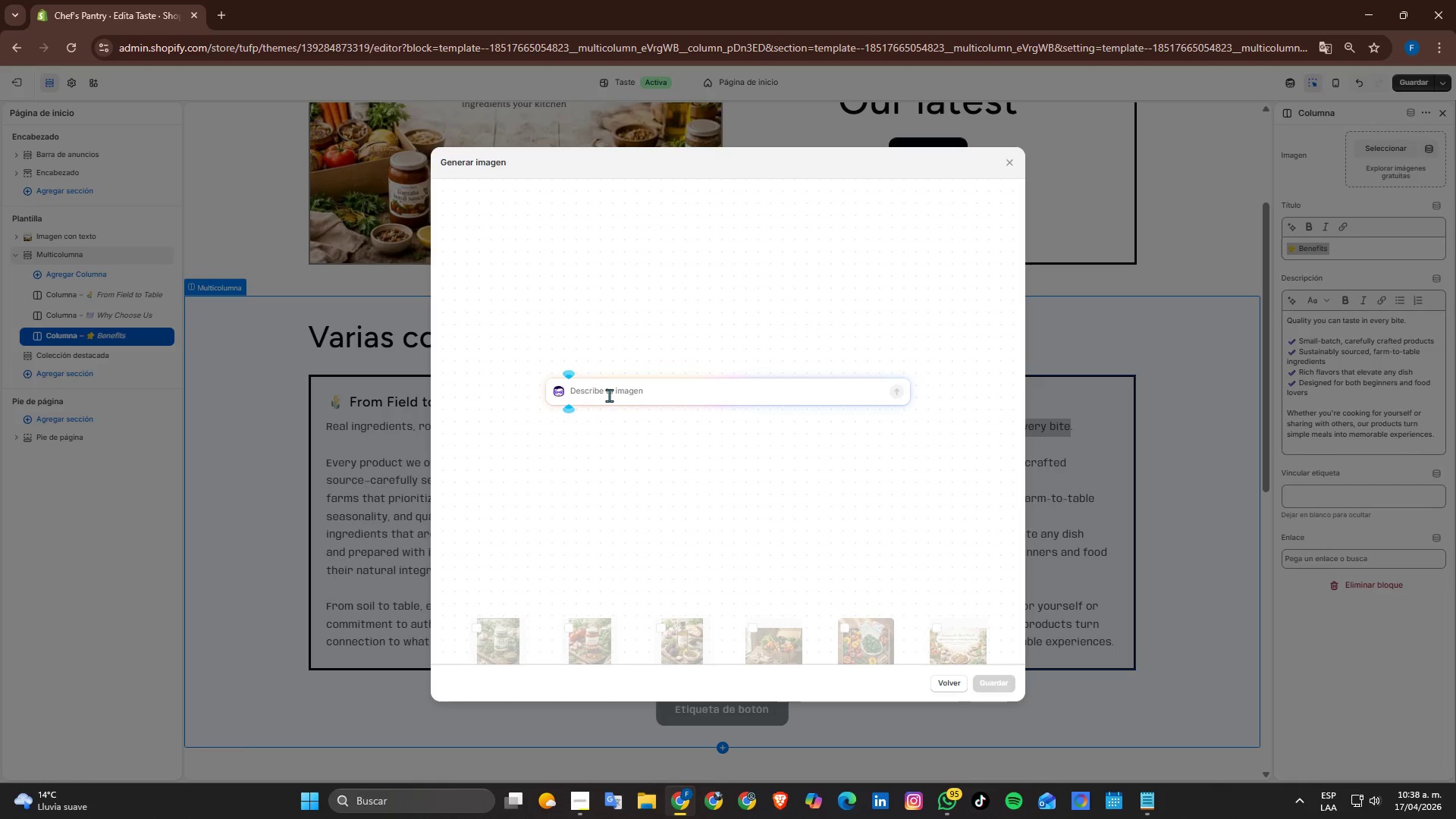 
key(Control+ControlLeft)
 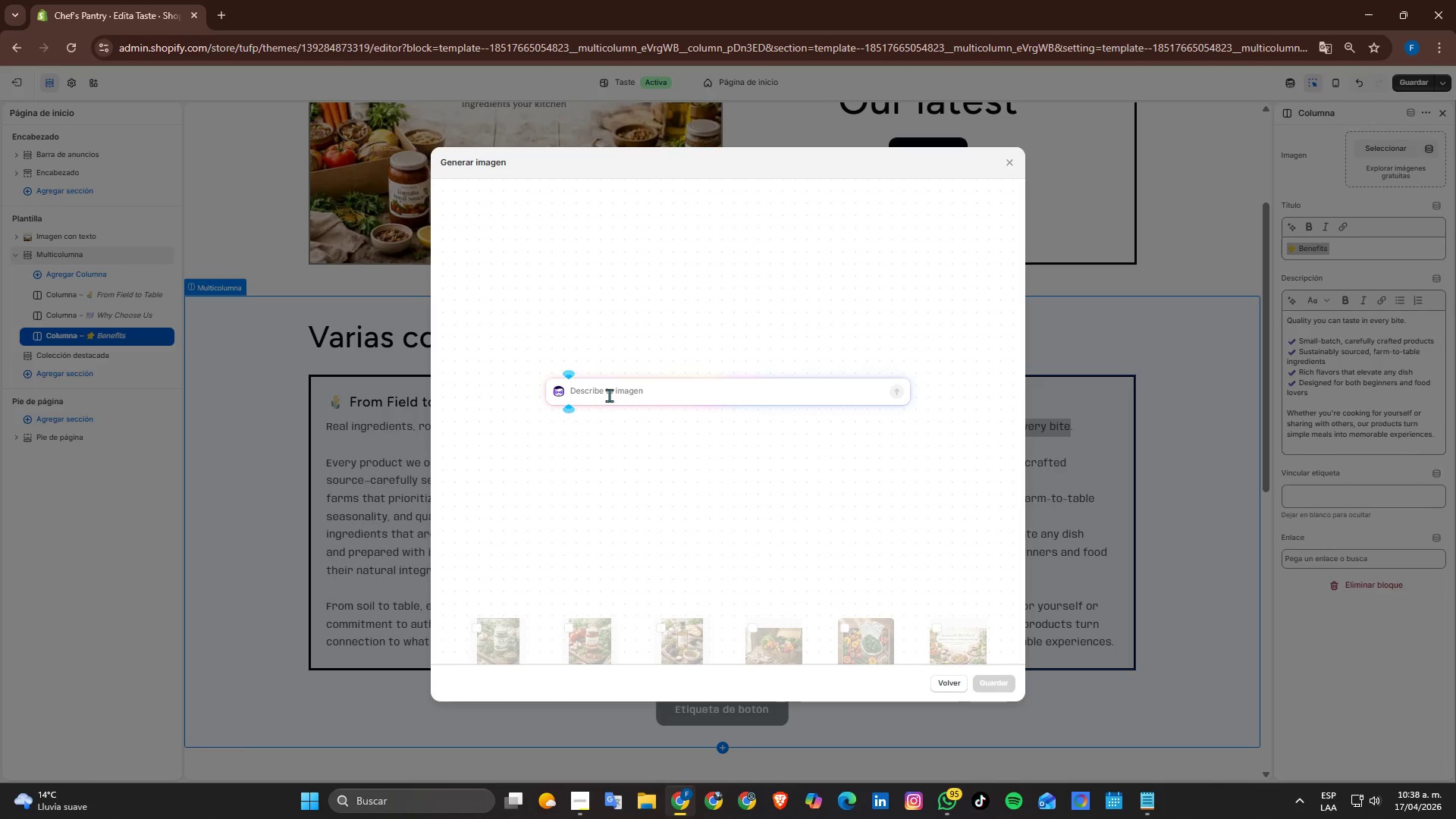 
key(Control+V)
 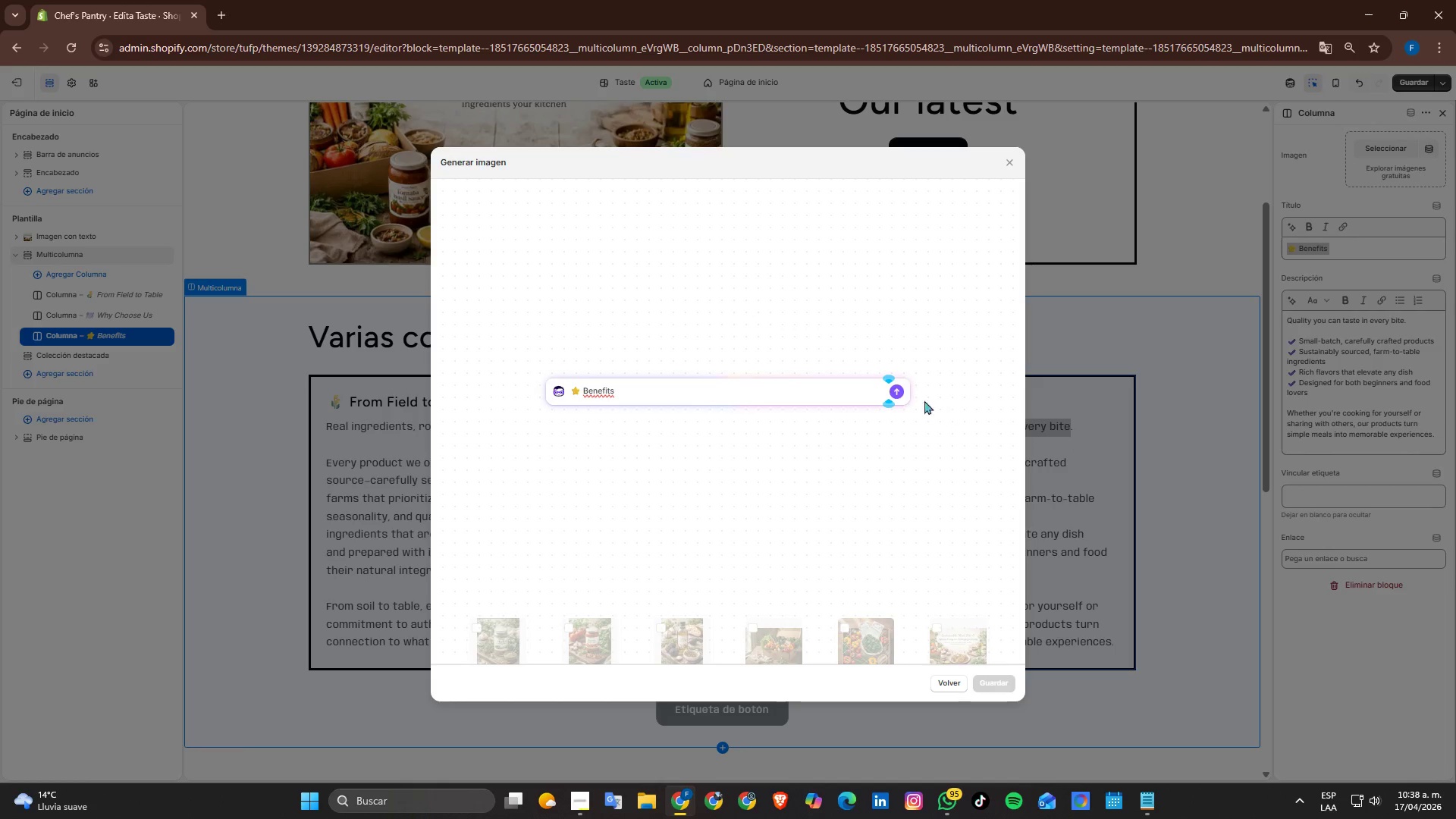 
left_click([894, 388])
 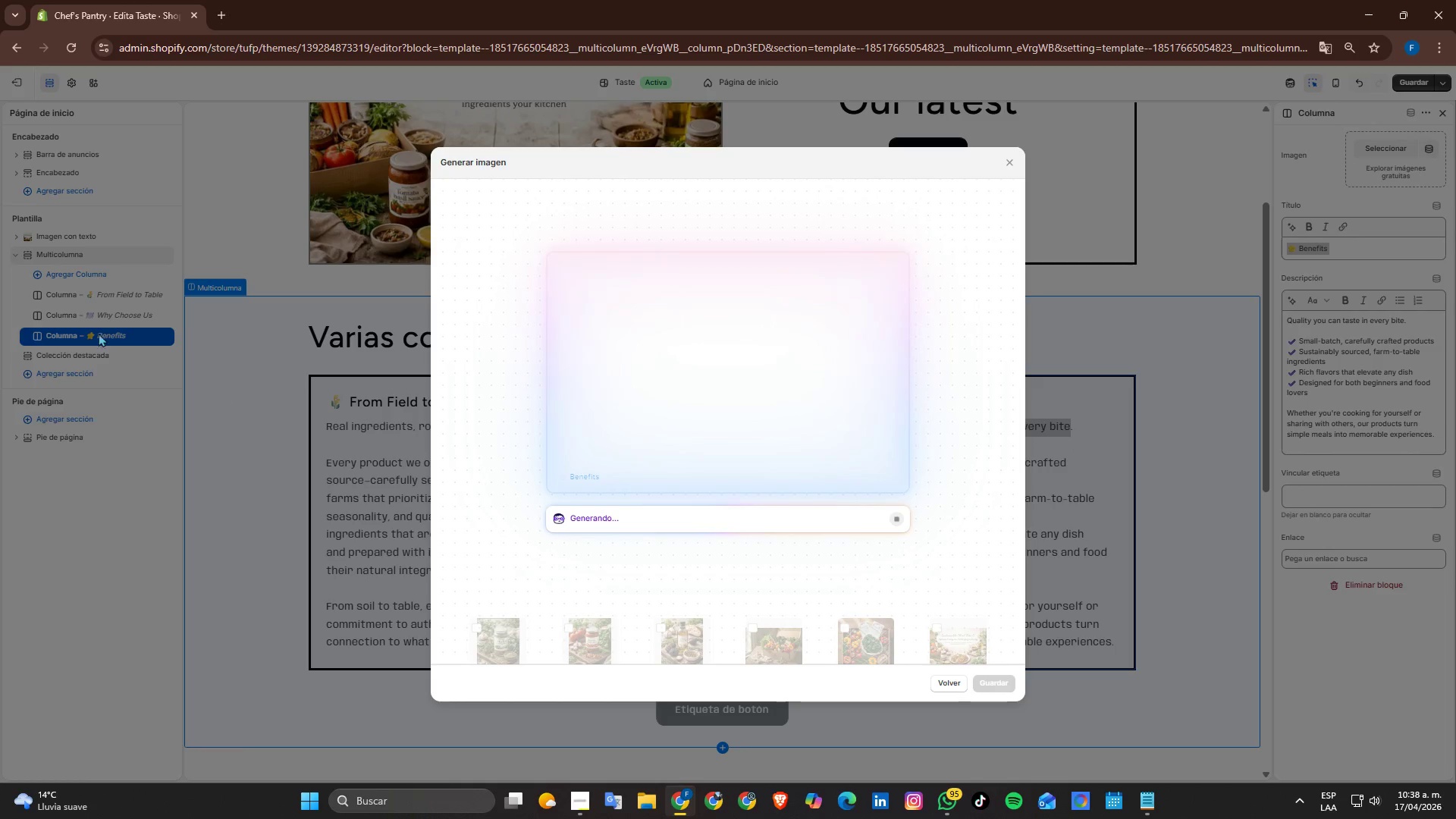 
wait(7.48)
 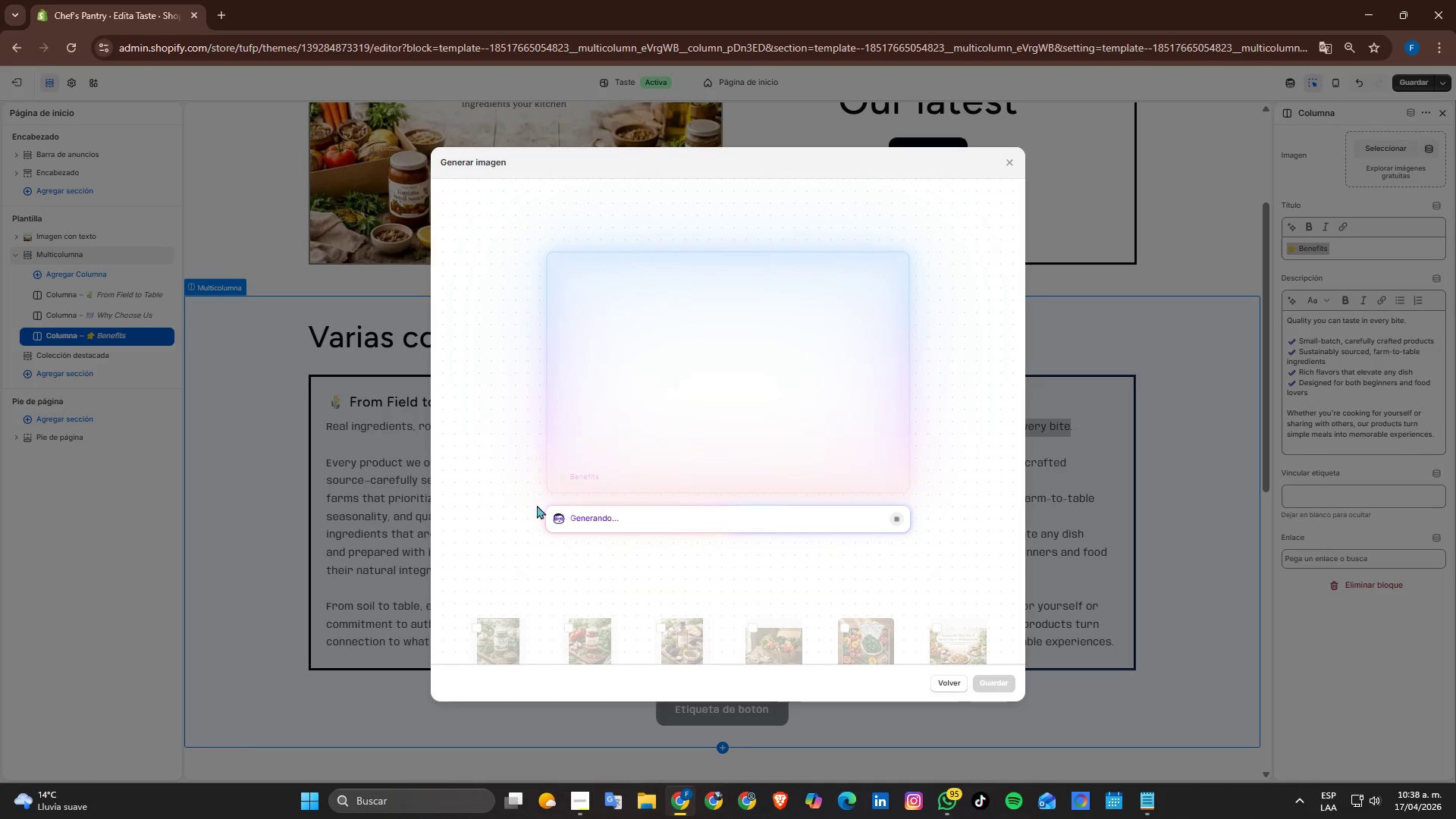 
left_click([1146, 801])
 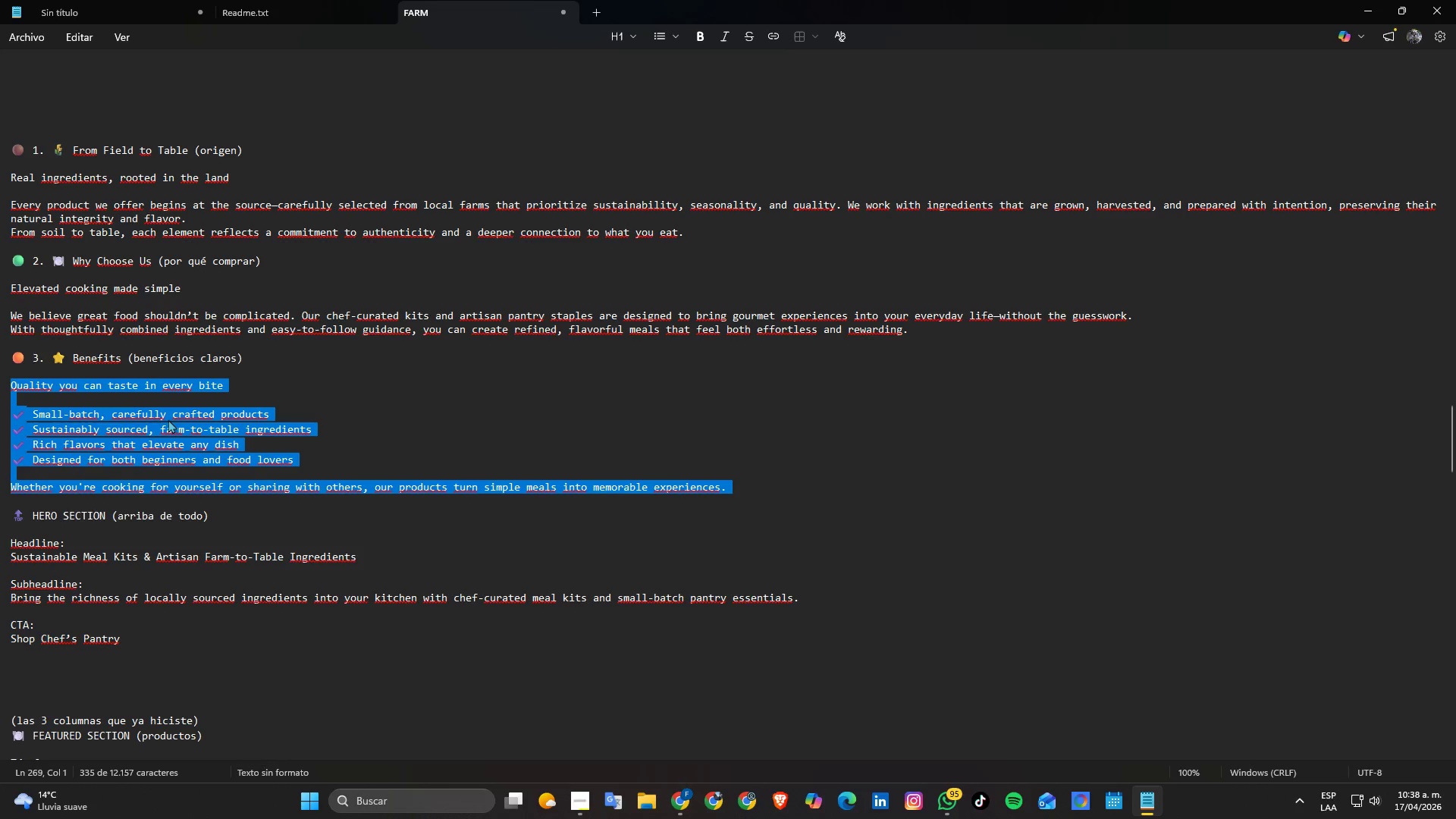 
scroll: coordinate [168, 419], scroll_direction: down, amount: 1.0
 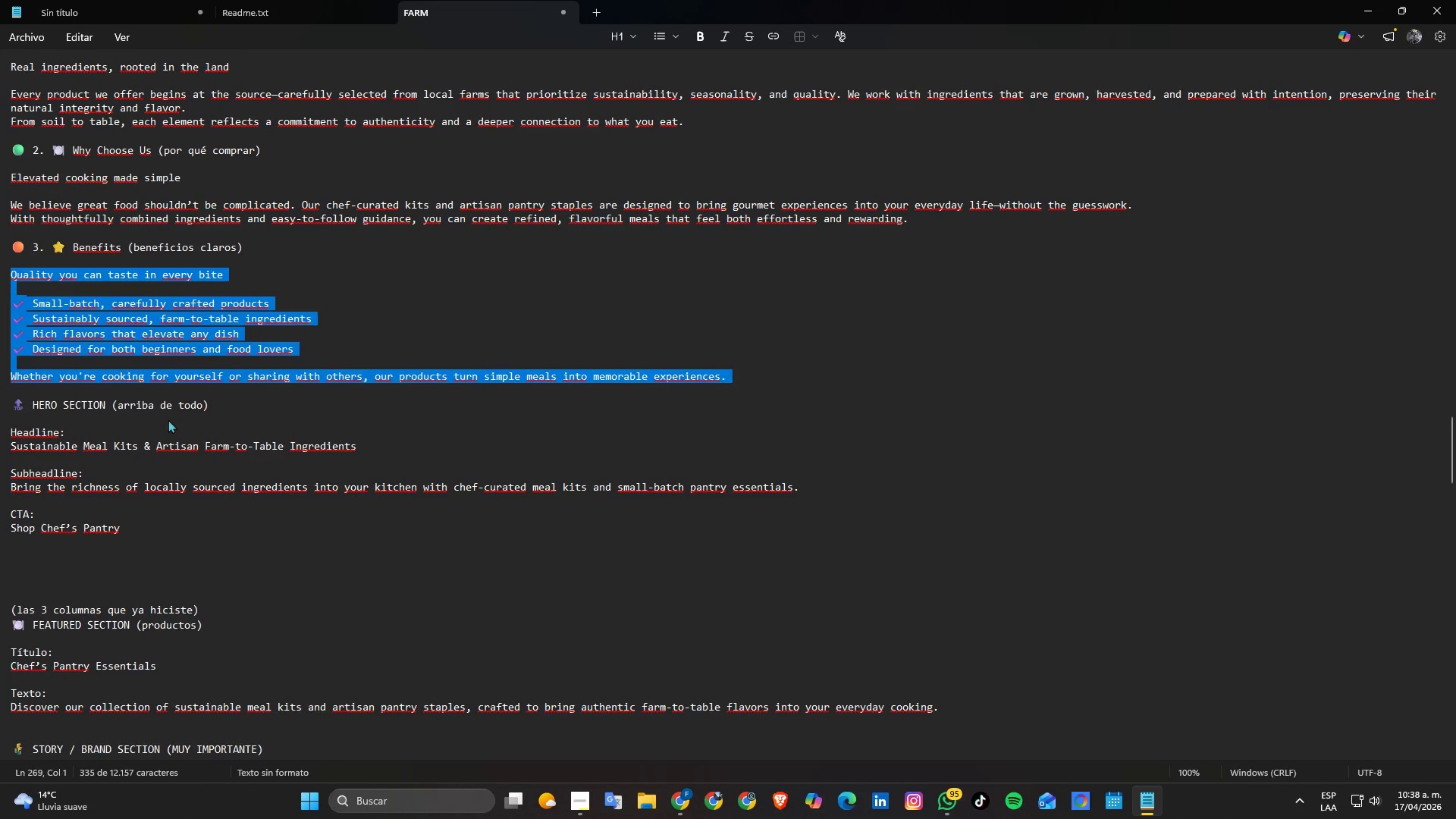 
scroll: coordinate [168, 419], scroll_direction: up, amount: 1.0
 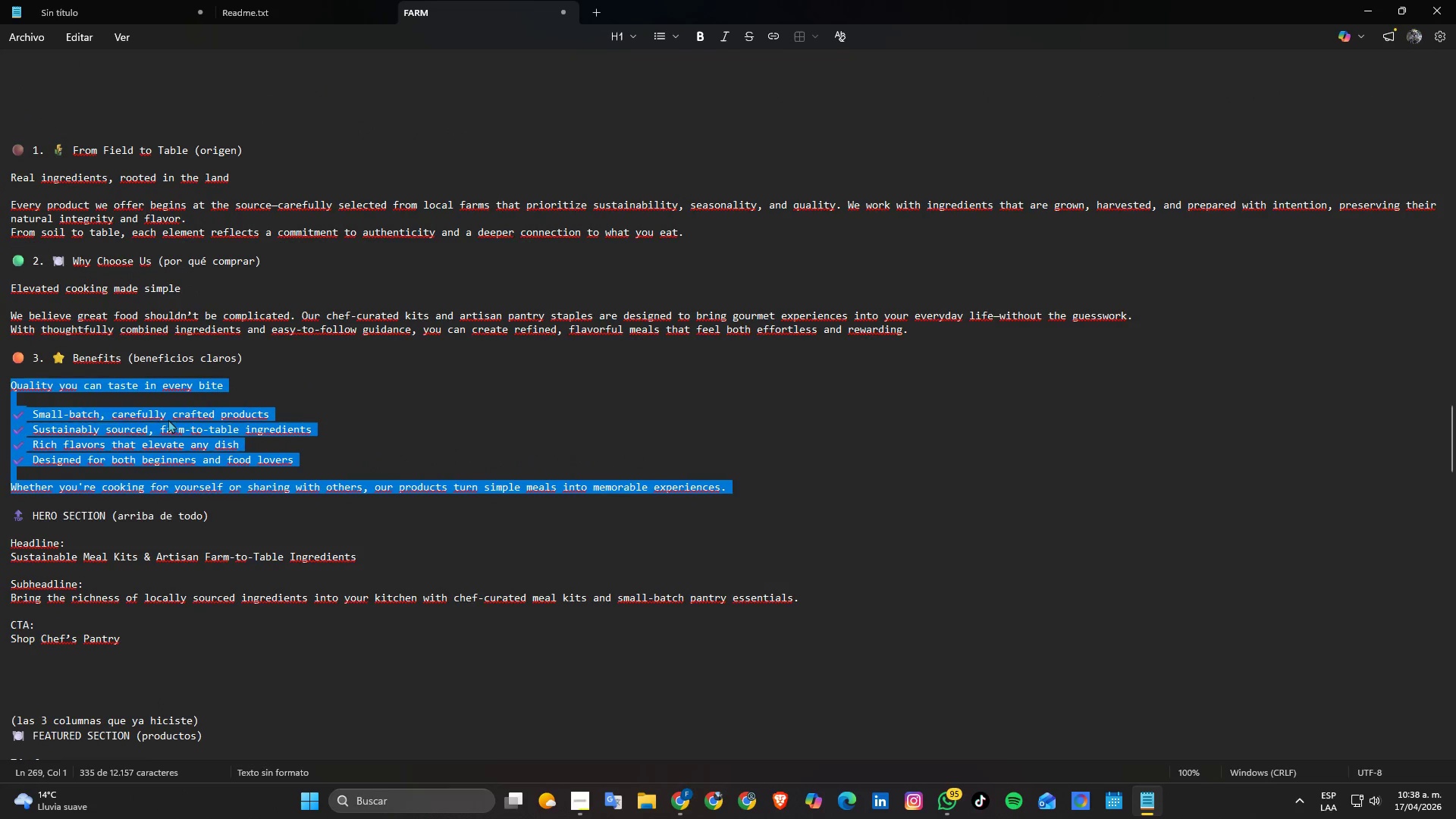 
scroll: coordinate [170, 419], scroll_direction: down, amount: 8.0
 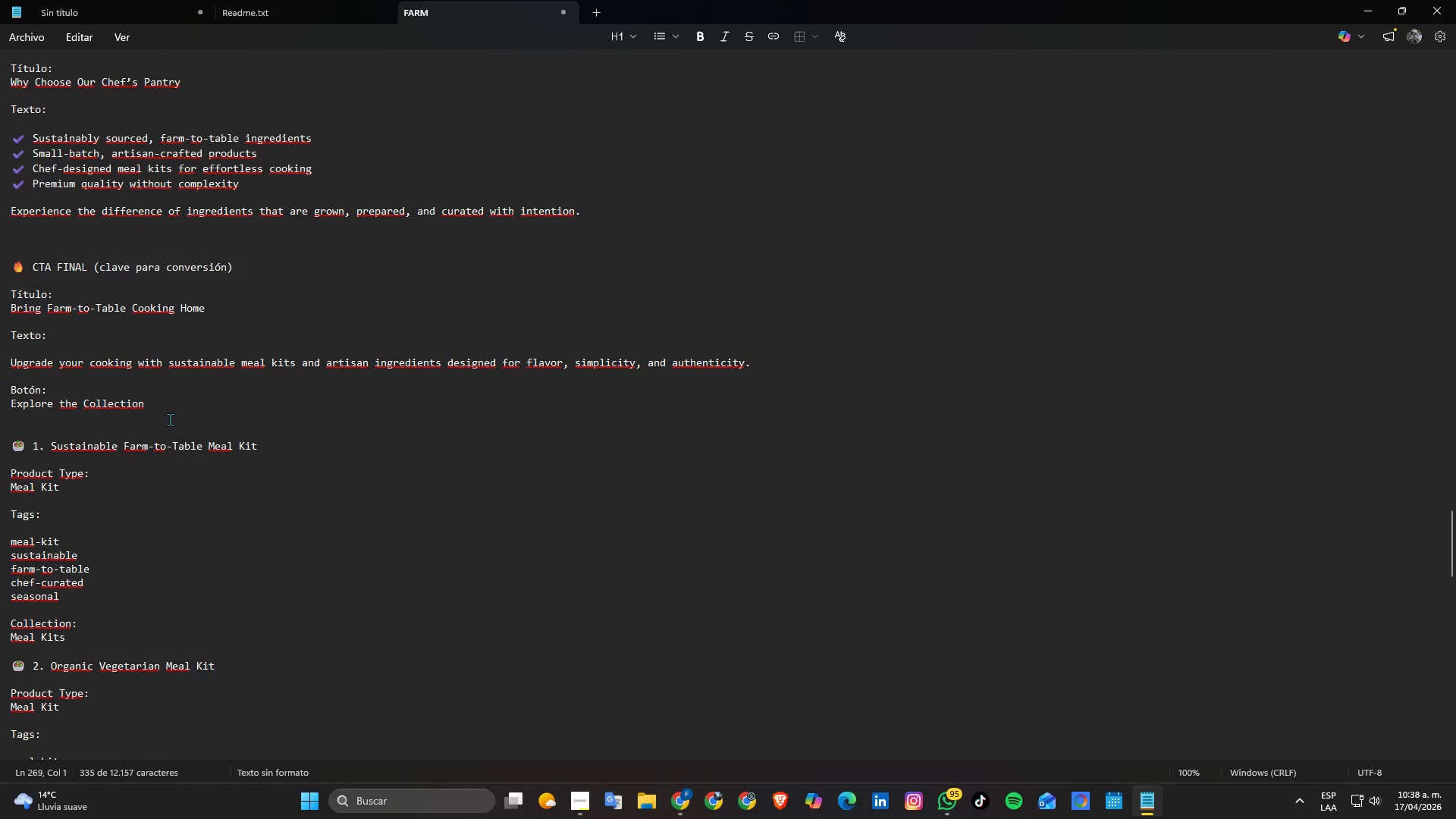 
scroll: coordinate [170, 419], scroll_direction: up, amount: 1.0
 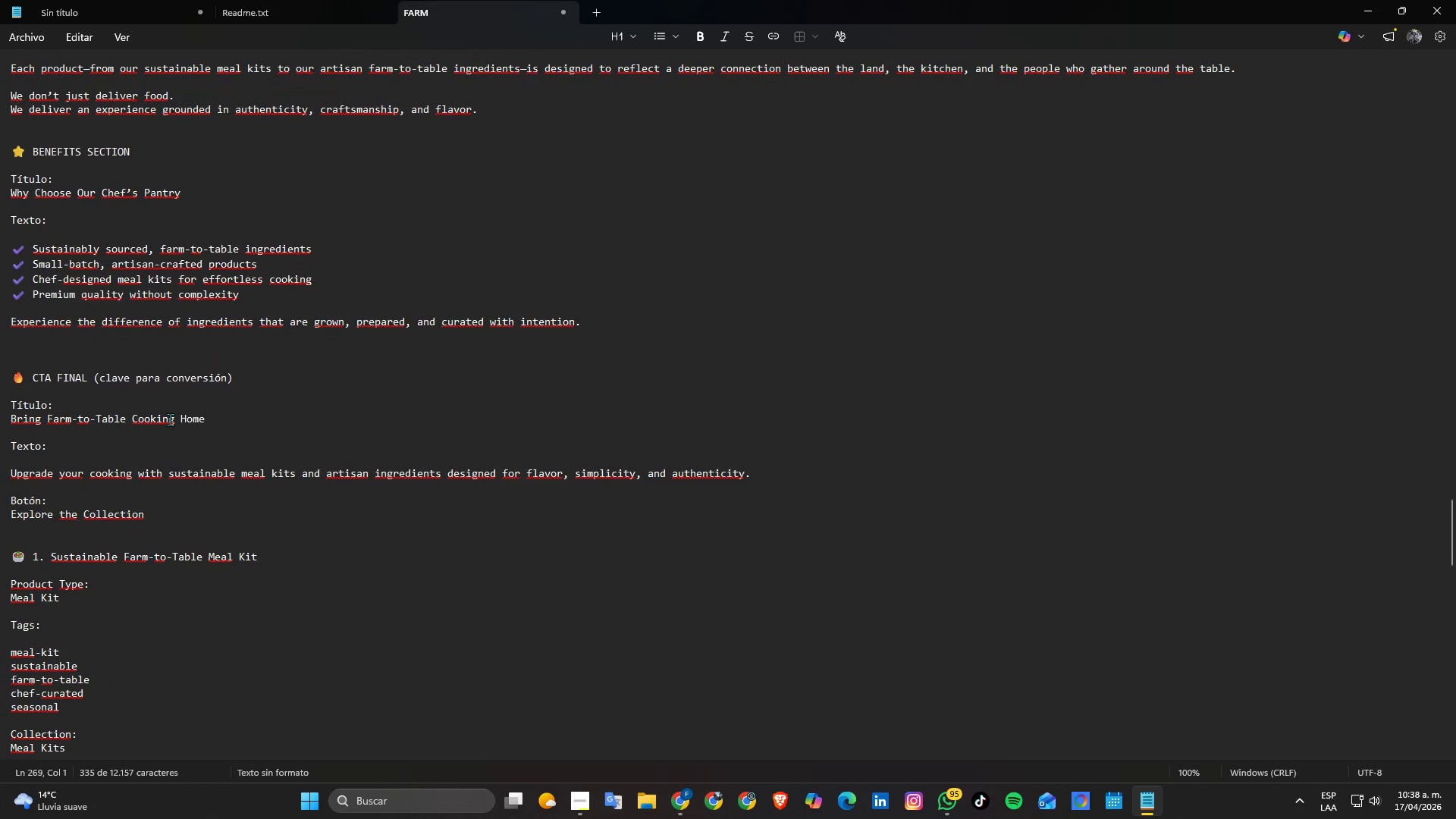 
scroll: coordinate [173, 419], scroll_direction: down, amount: 1.0
 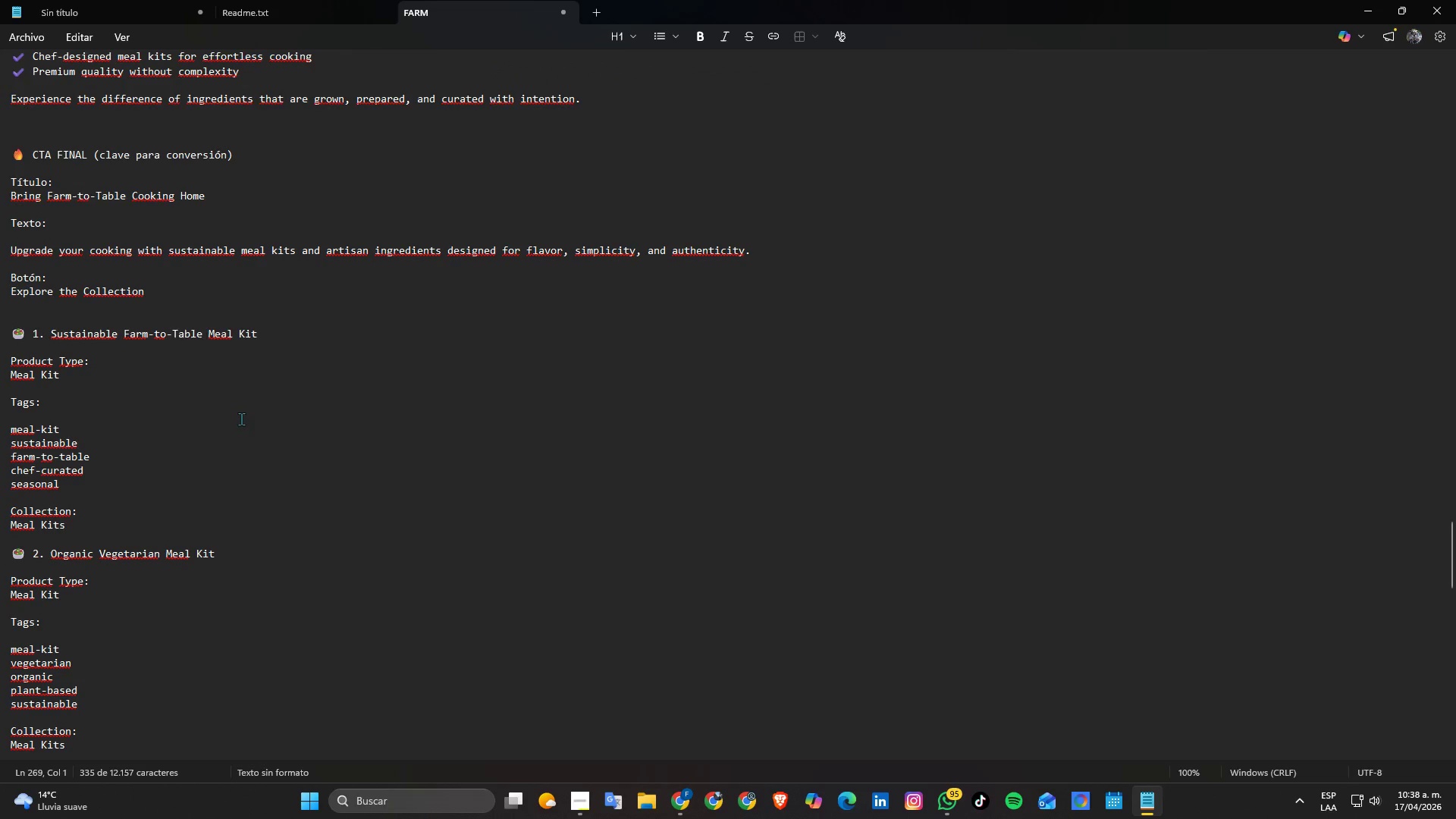 
wait(9.2)
 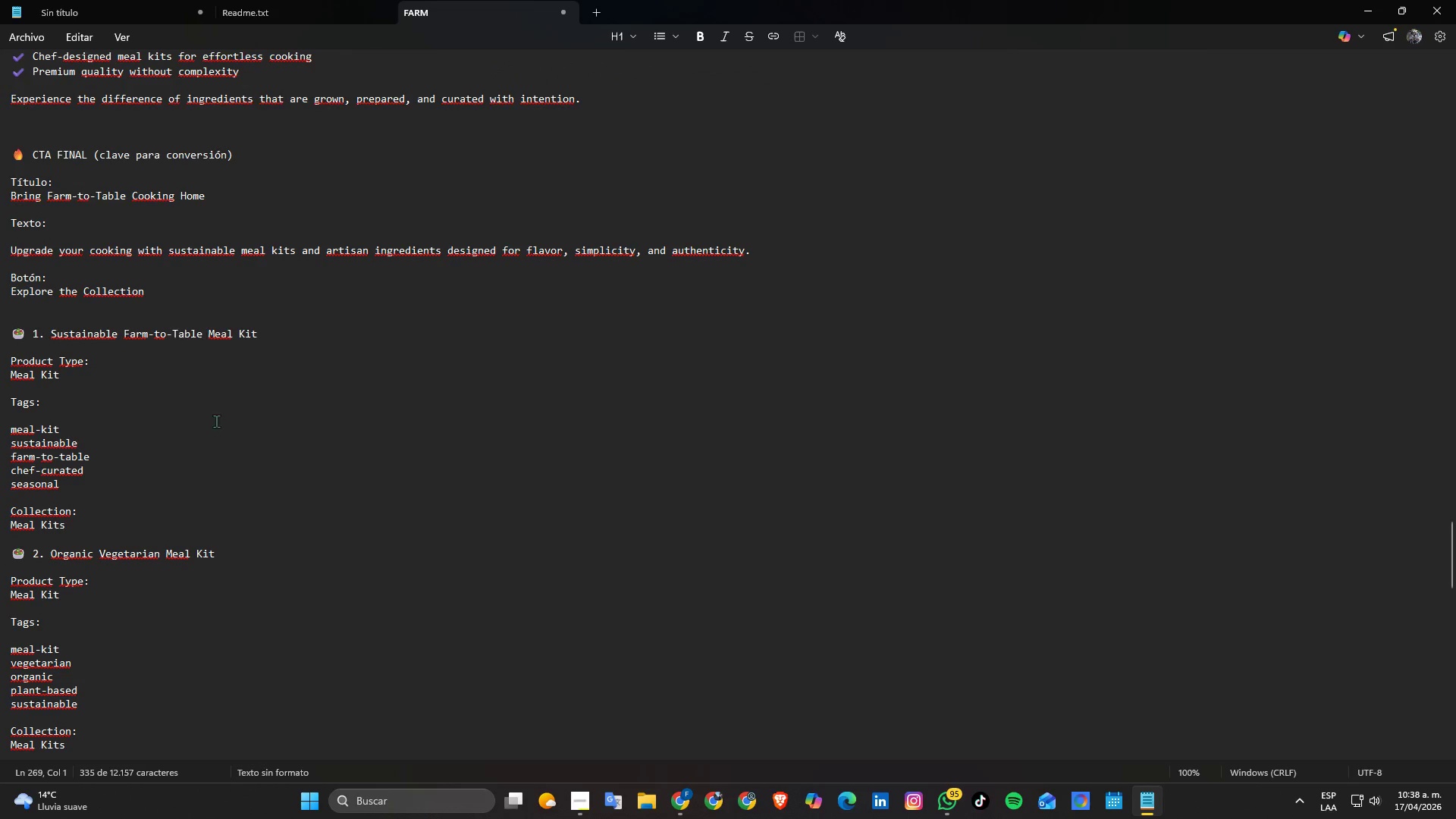 
key(Alt+Tab)
 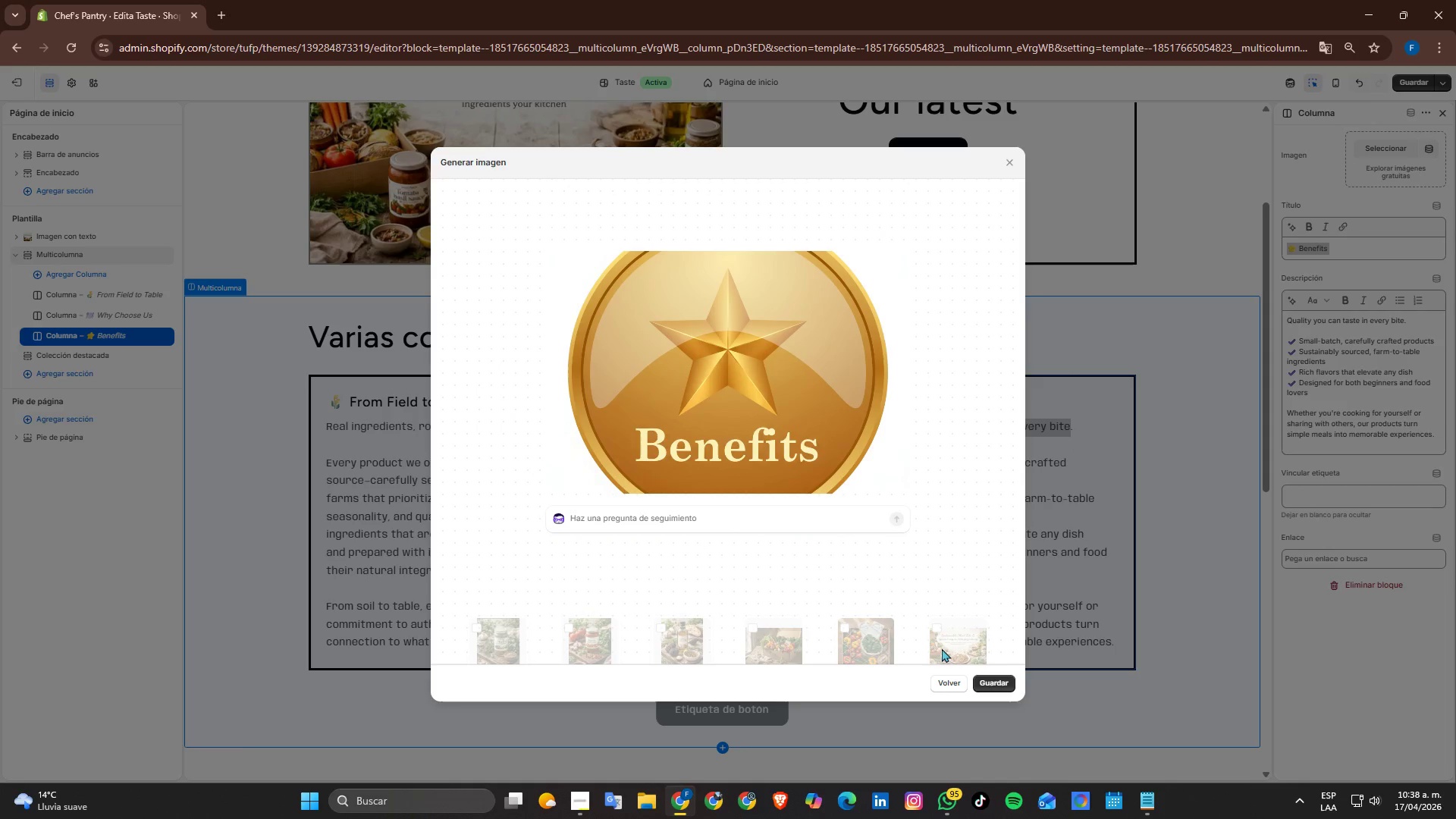 
wait(5.24)
 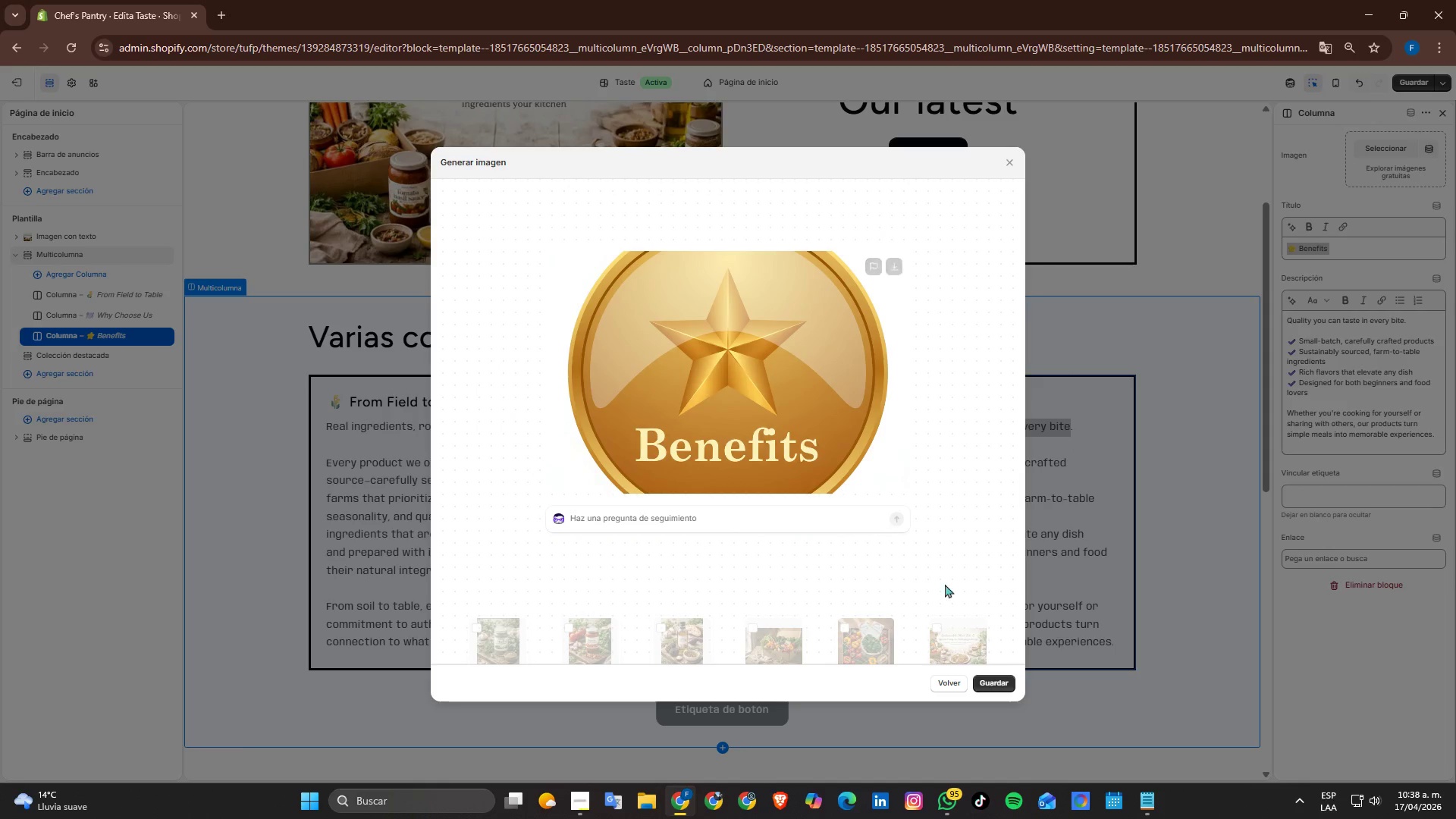 
left_click([1009, 681])
 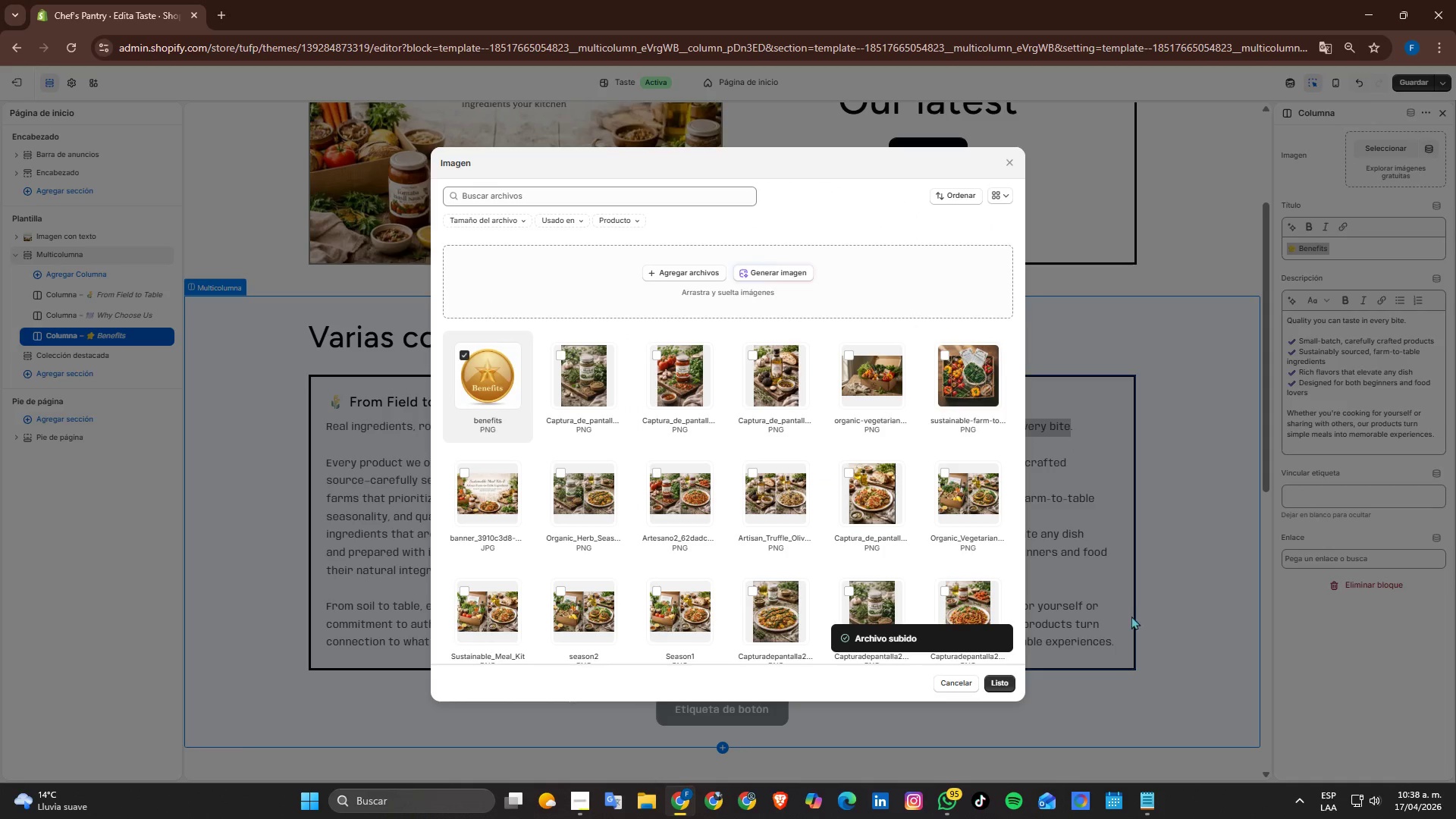 
wait(6.44)
 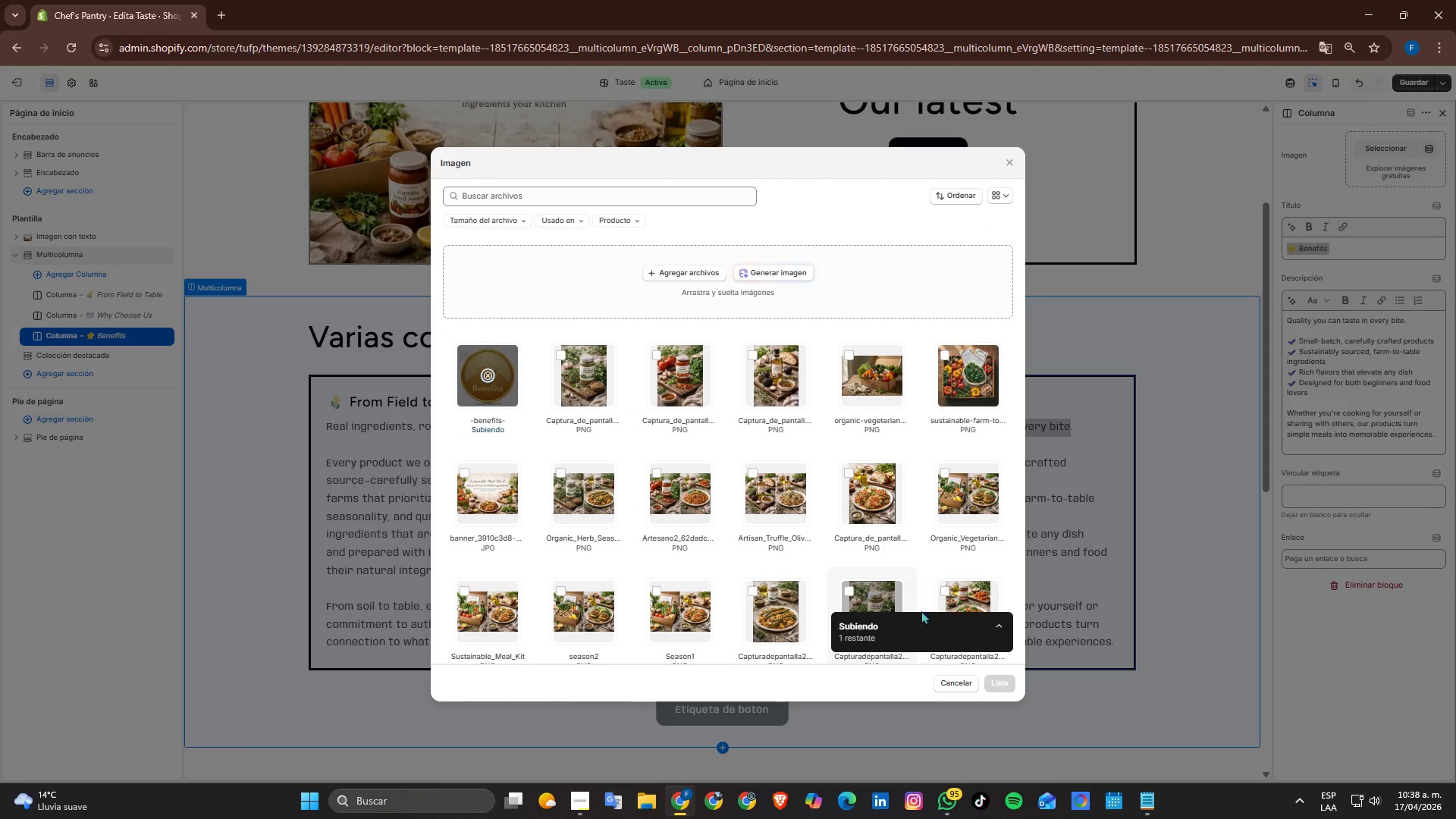 
left_click([1005, 681])
 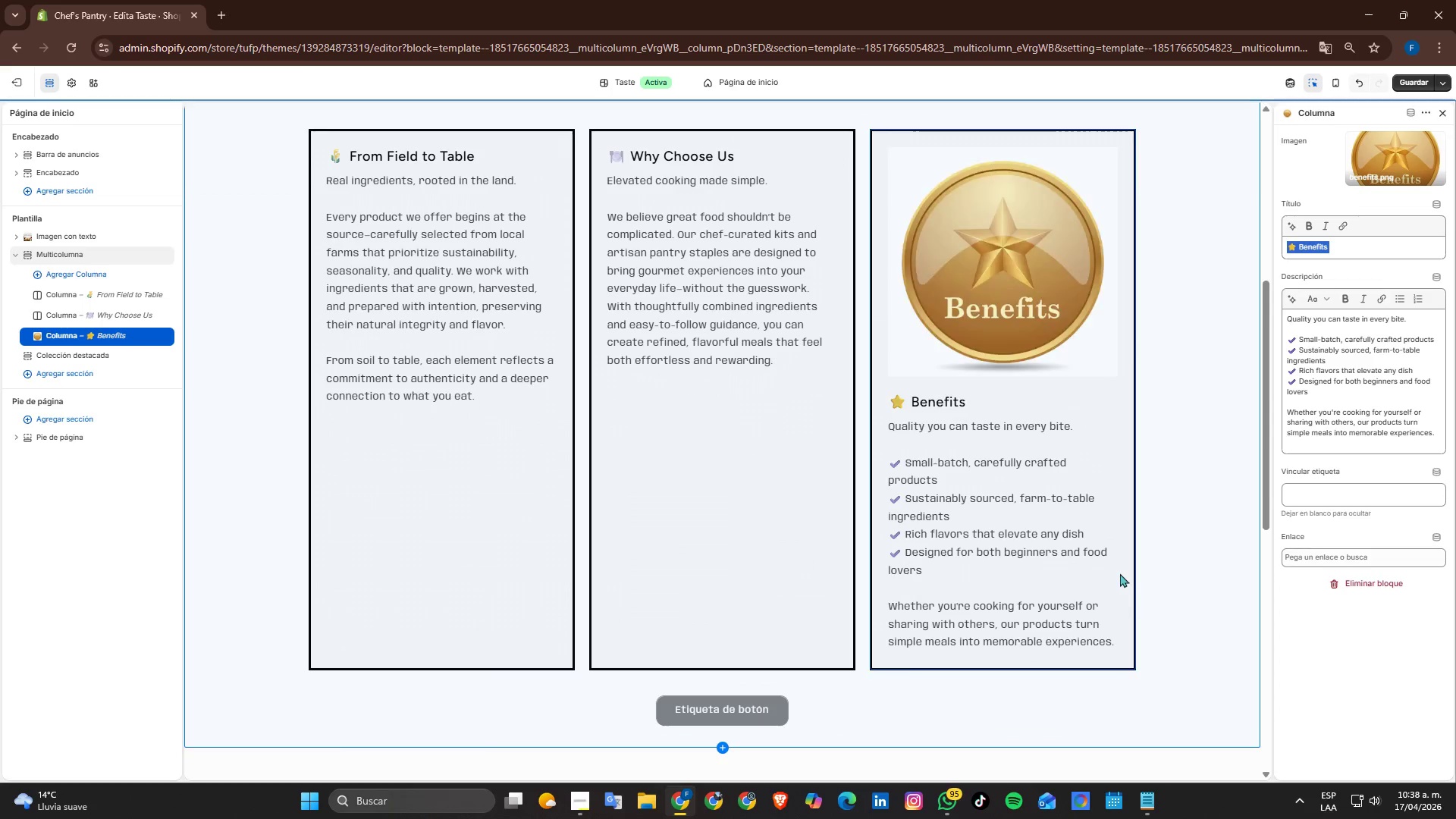 
scroll: coordinate [1120, 565], scroll_direction: none, amount: 0.0
 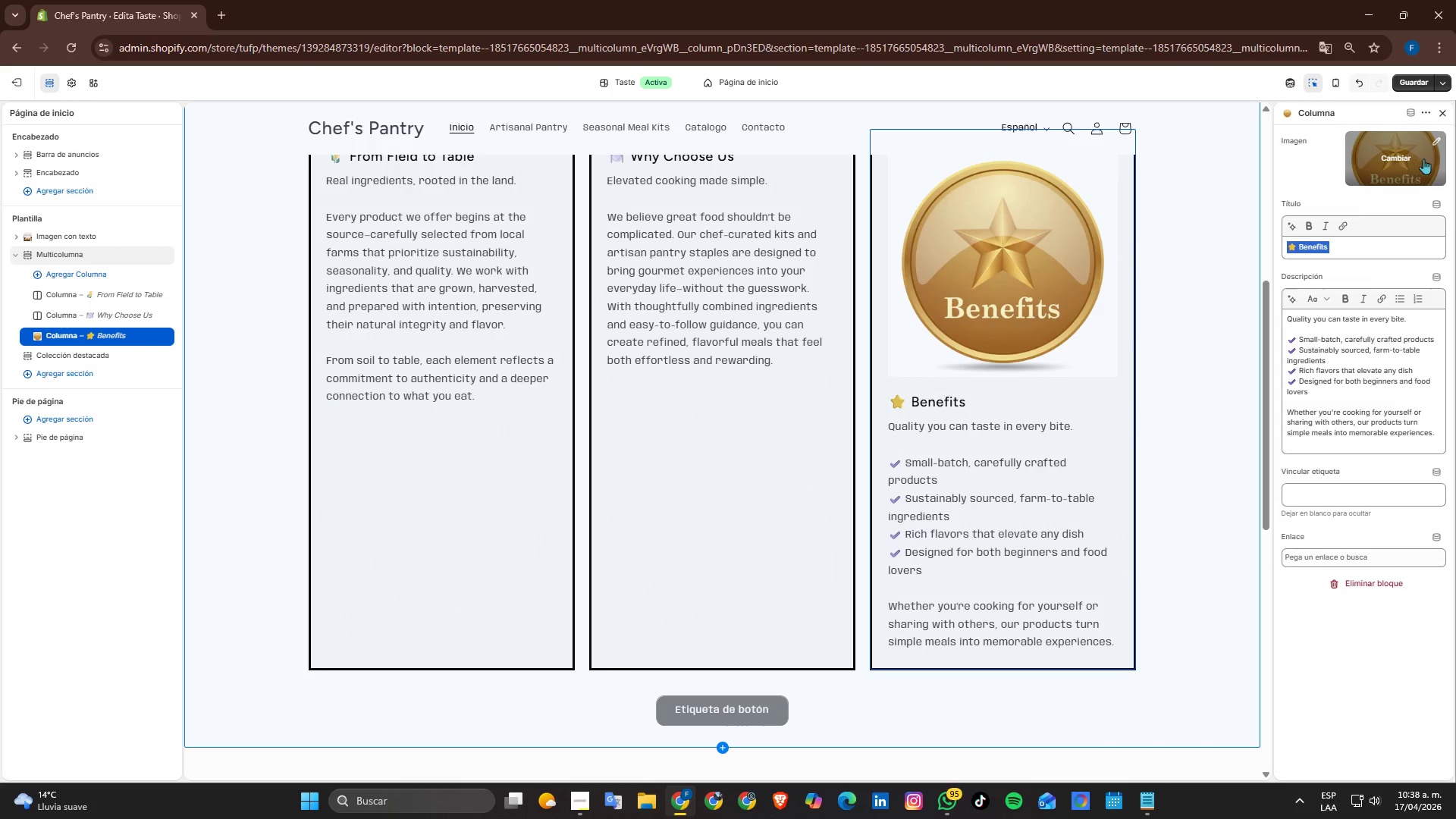 
wait(5.38)
 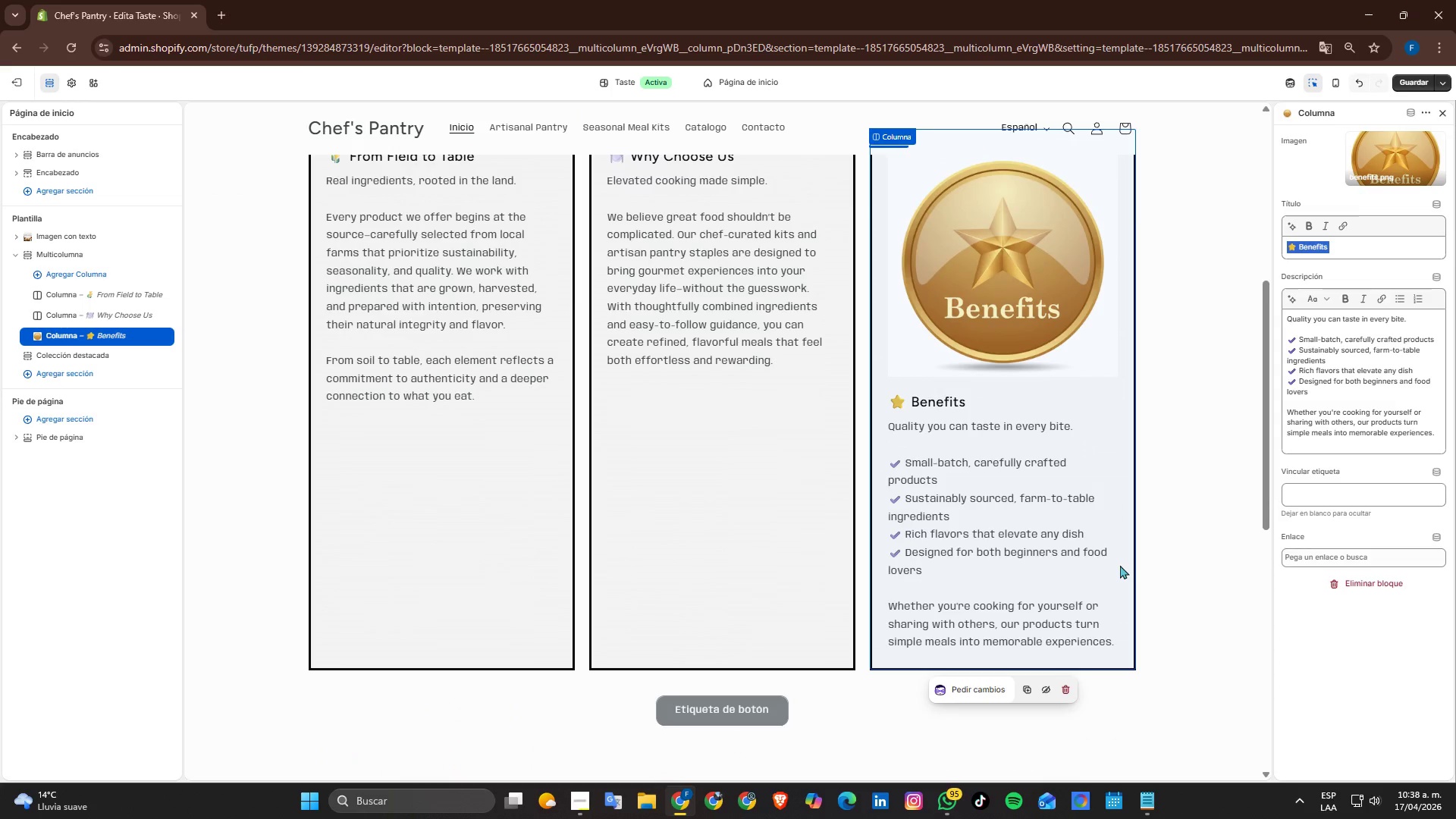 
scroll: coordinate [1221, 275], scroll_direction: none, amount: 0.0
 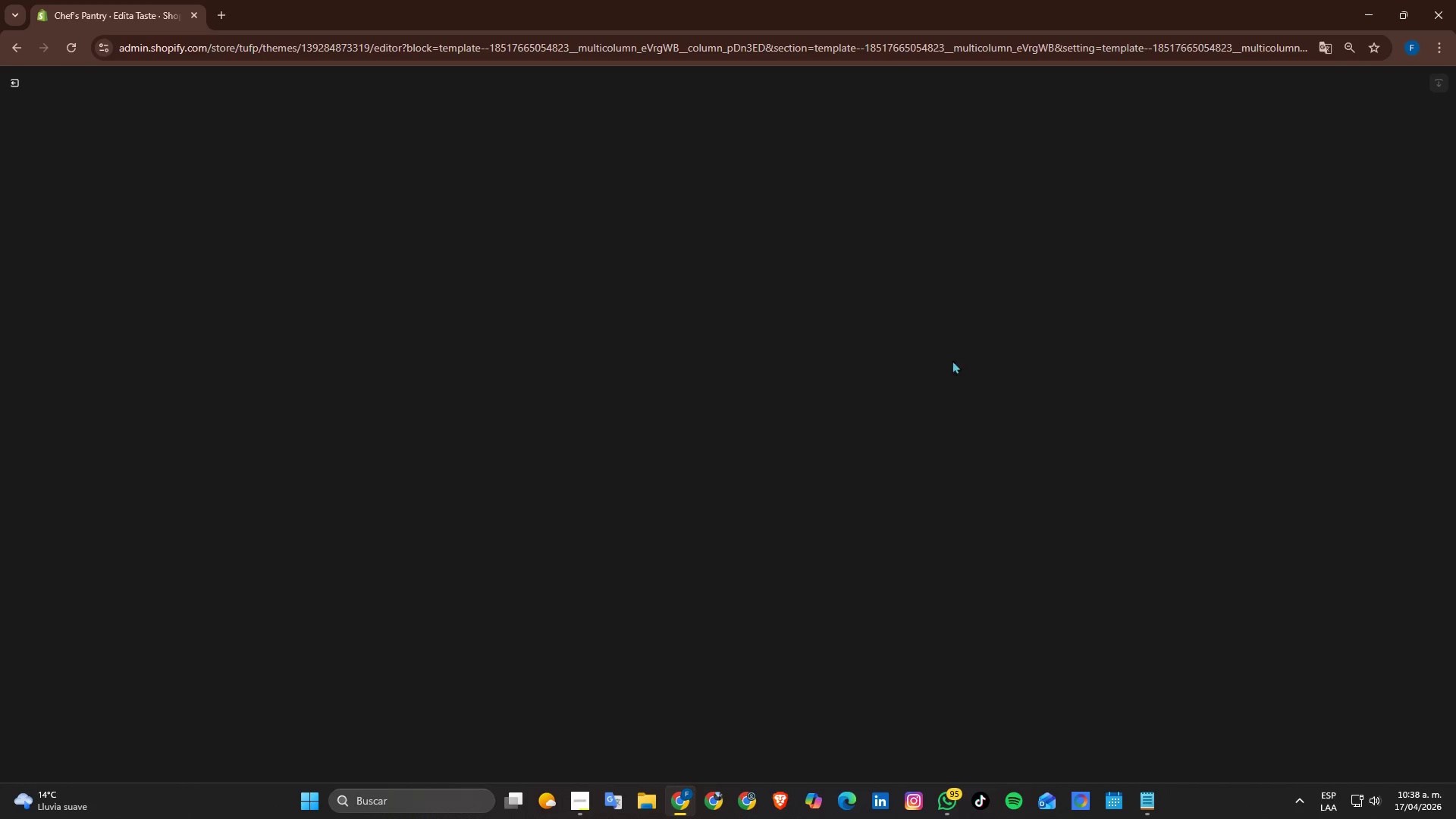 
wait(8.11)
 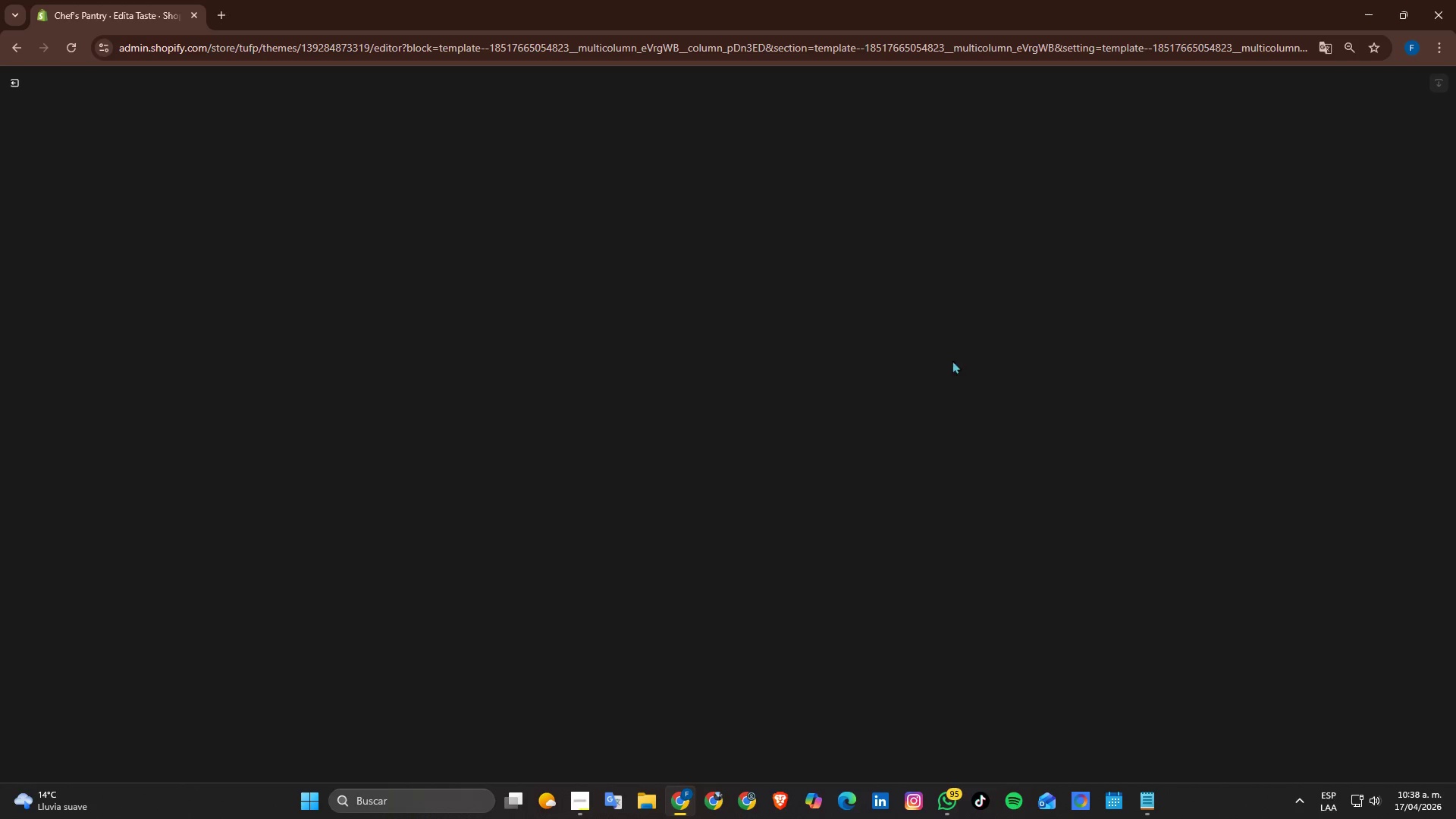 
left_click([1348, 262])
 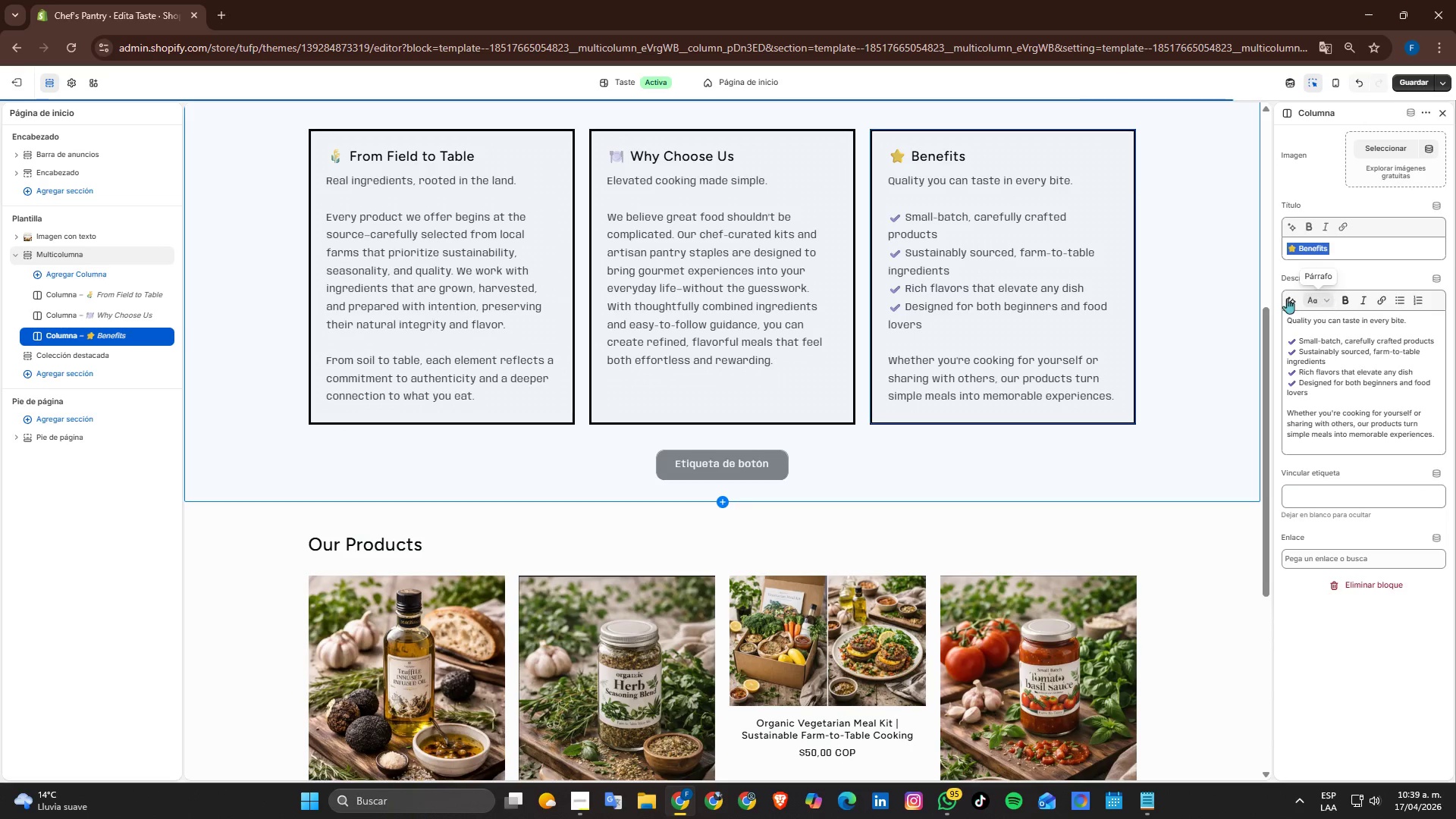 
scroll: coordinate [1112, 369], scroll_direction: up, amount: 4.0
 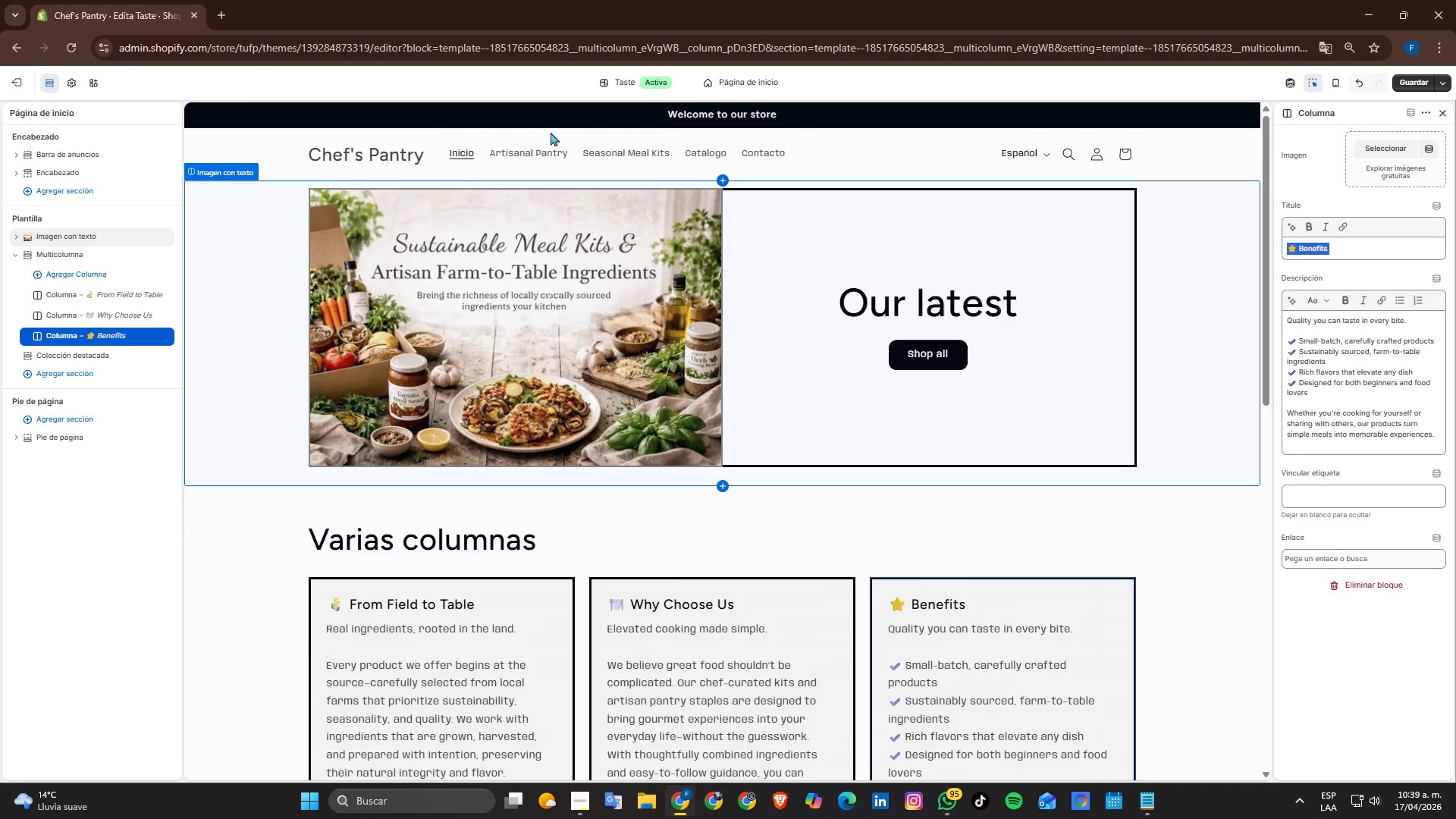 
left_click([728, 76])
 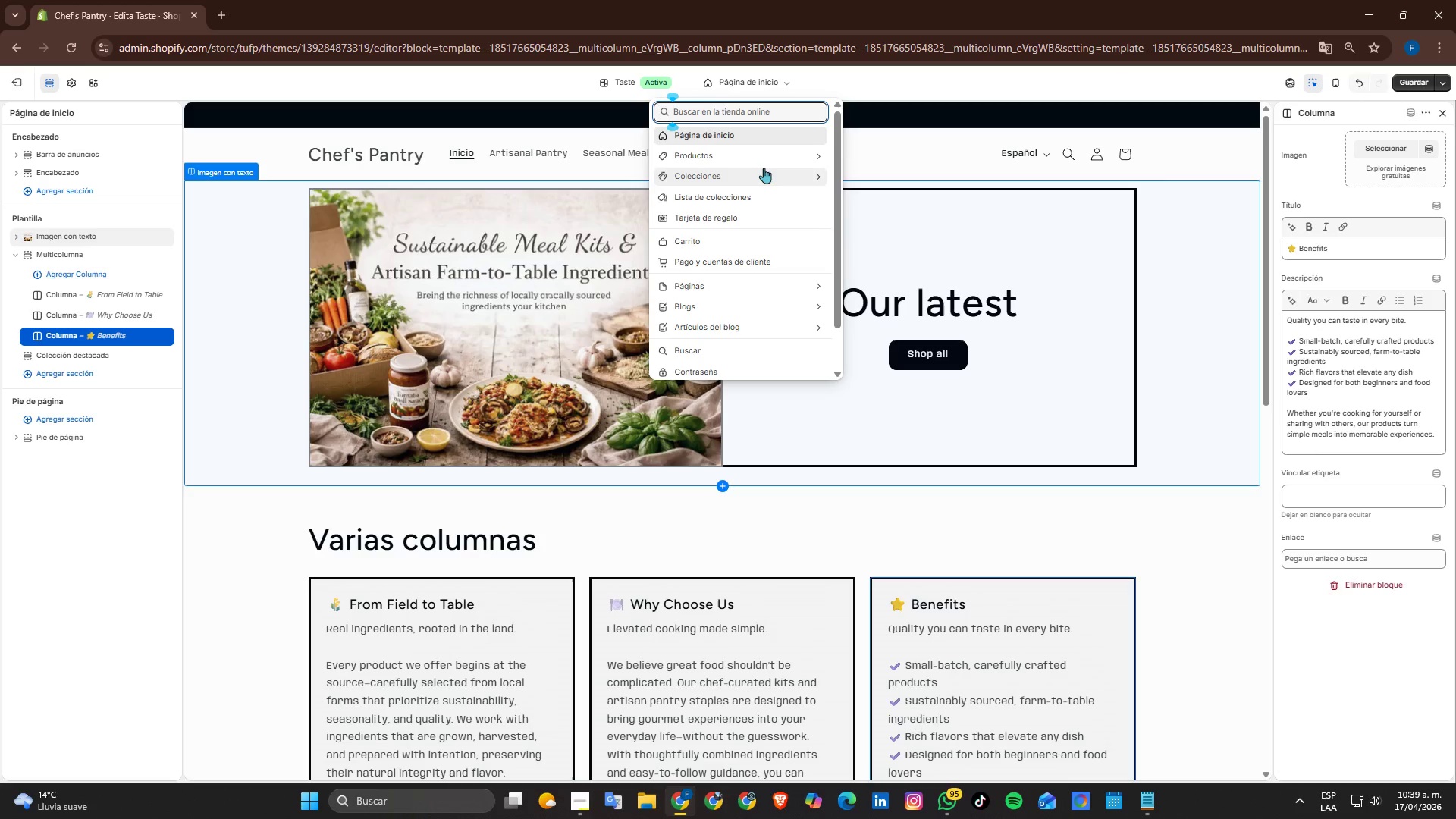 
left_click([759, 152])
 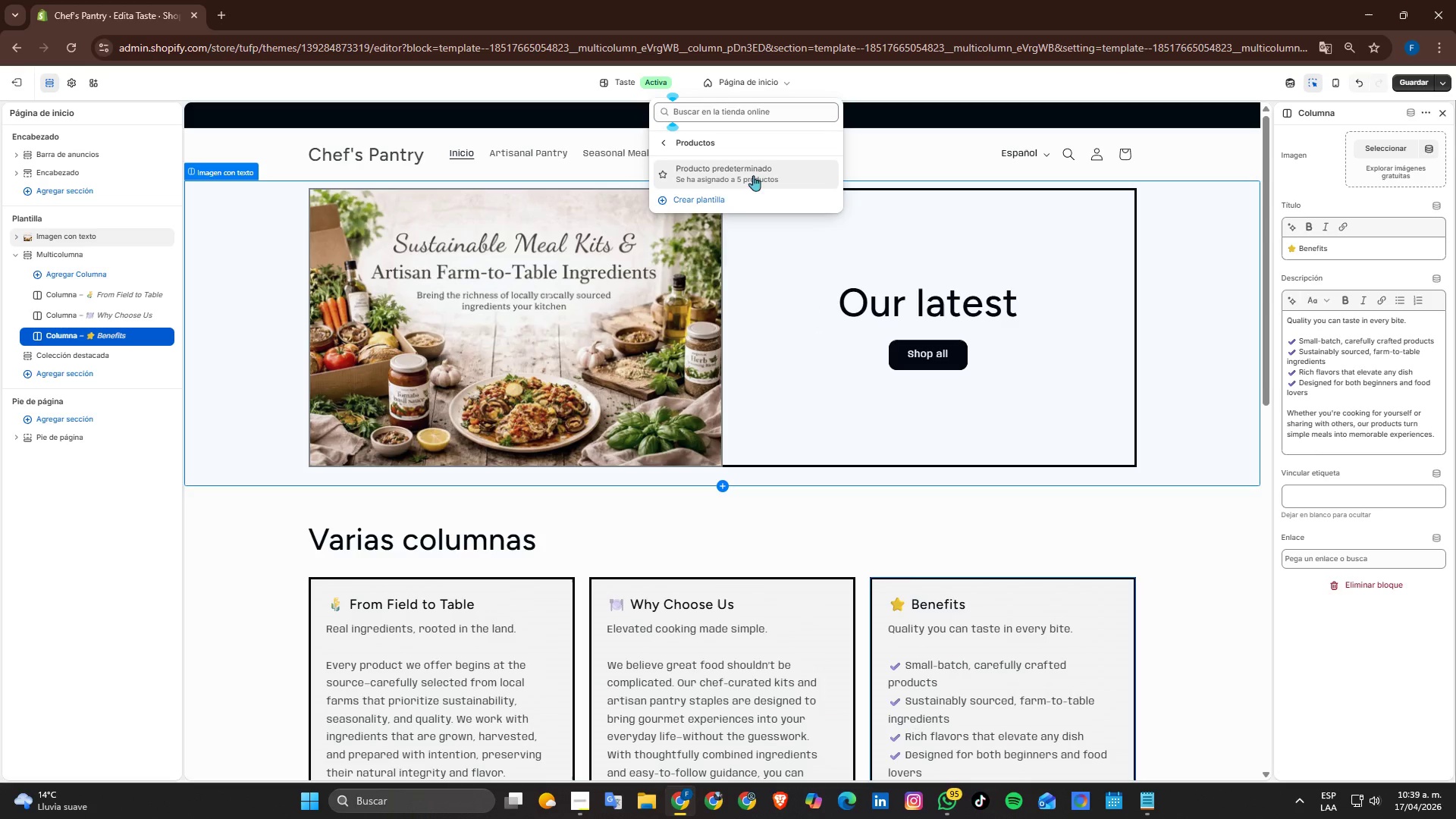 
left_click([742, 171])
 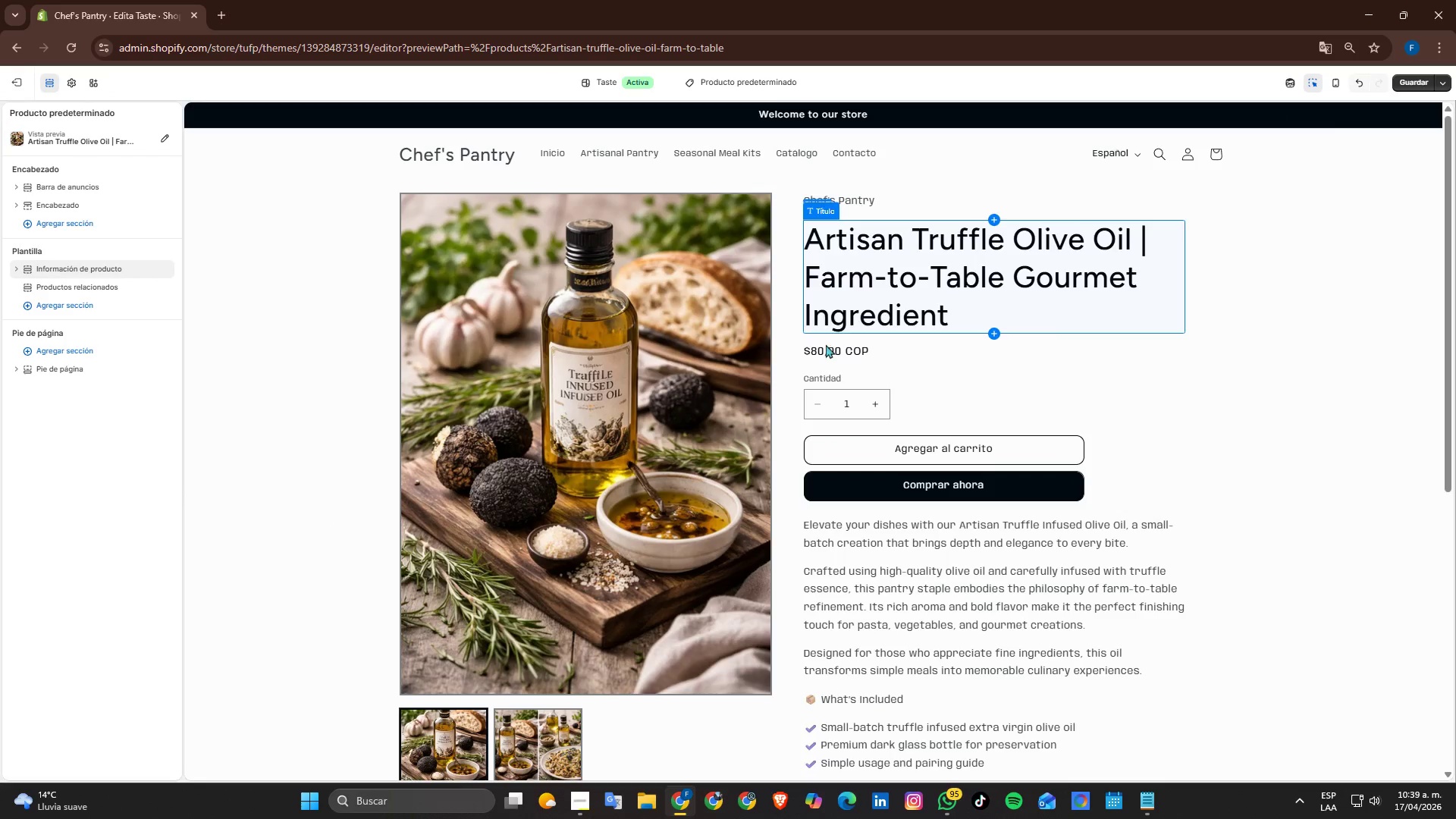 
scroll: coordinate [895, 365], scroll_direction: down, amount: 2.0
 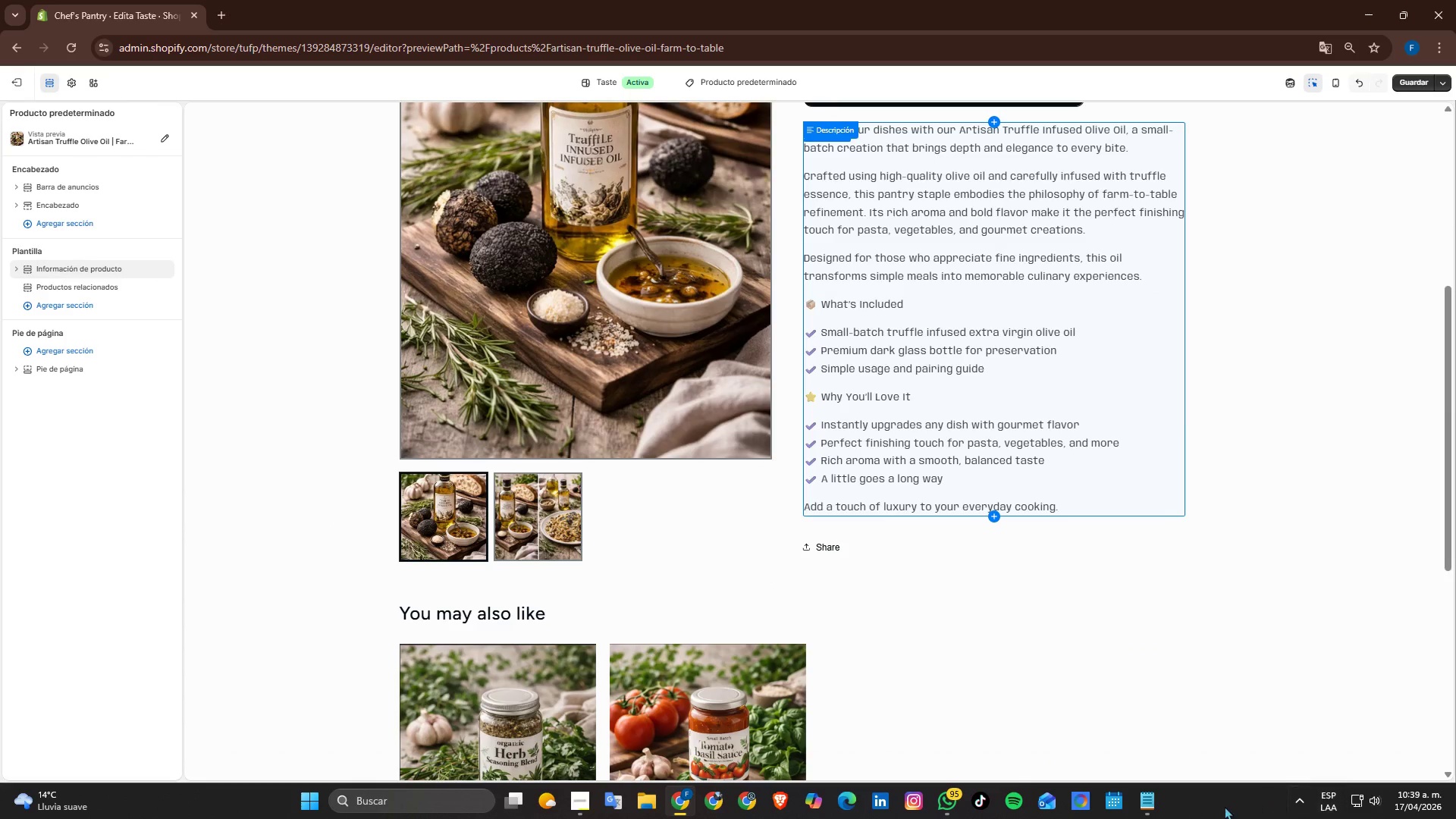 
left_click([1151, 806])
 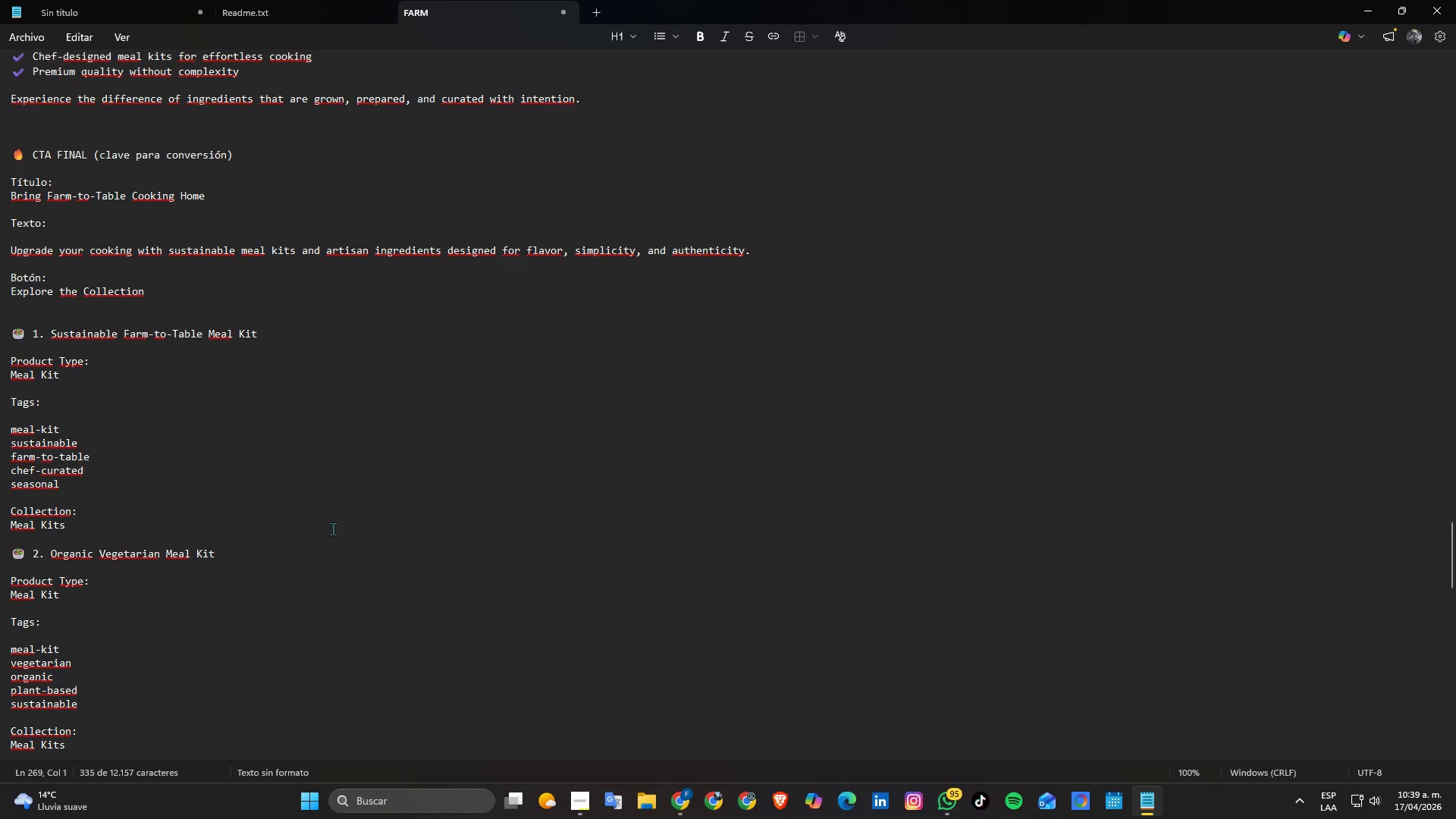 
scroll: coordinate [264, 520], scroll_direction: up, amount: 6.0
 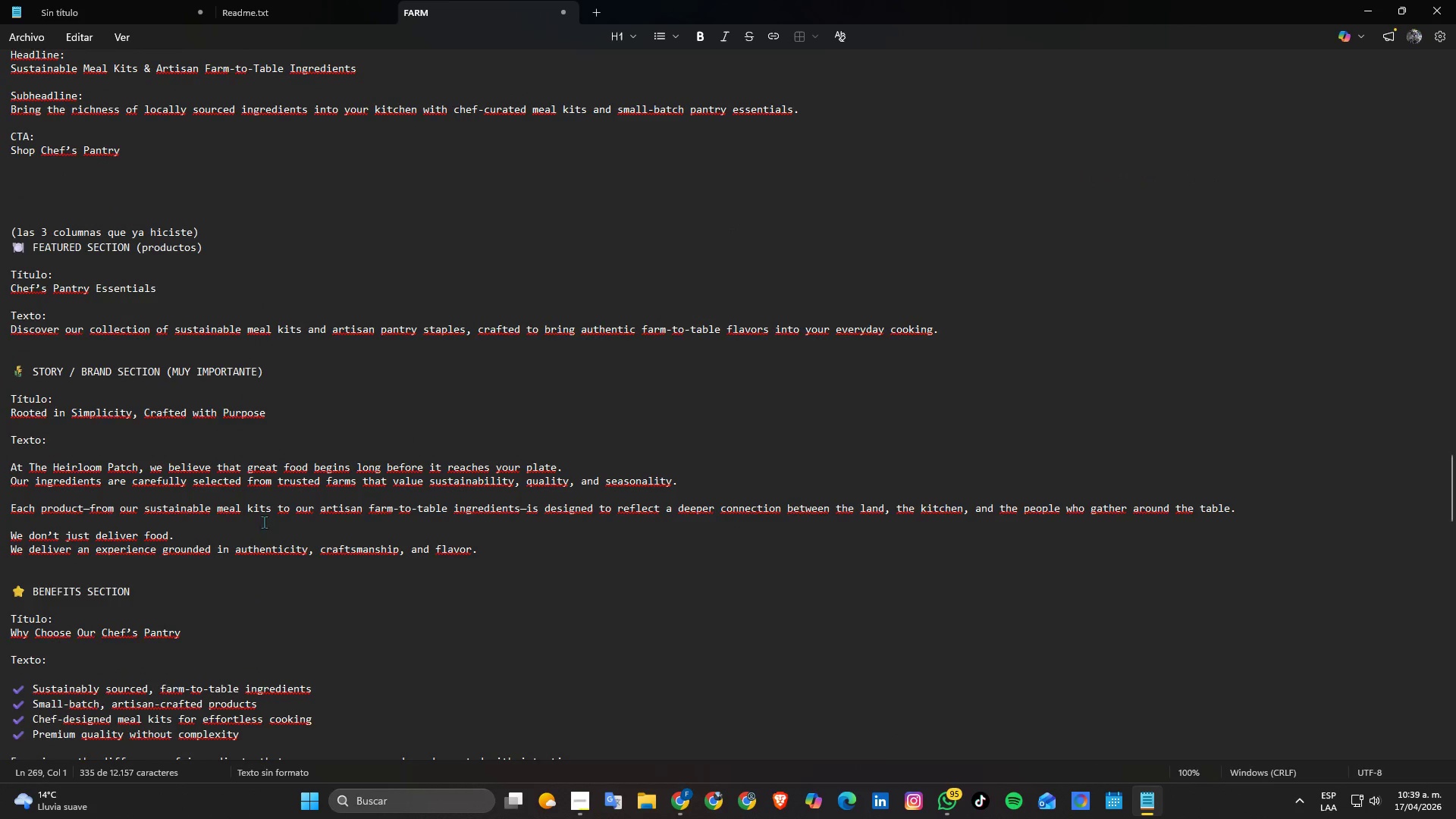 
scroll: coordinate [264, 531], scroll_direction: down, amount: 2.0
 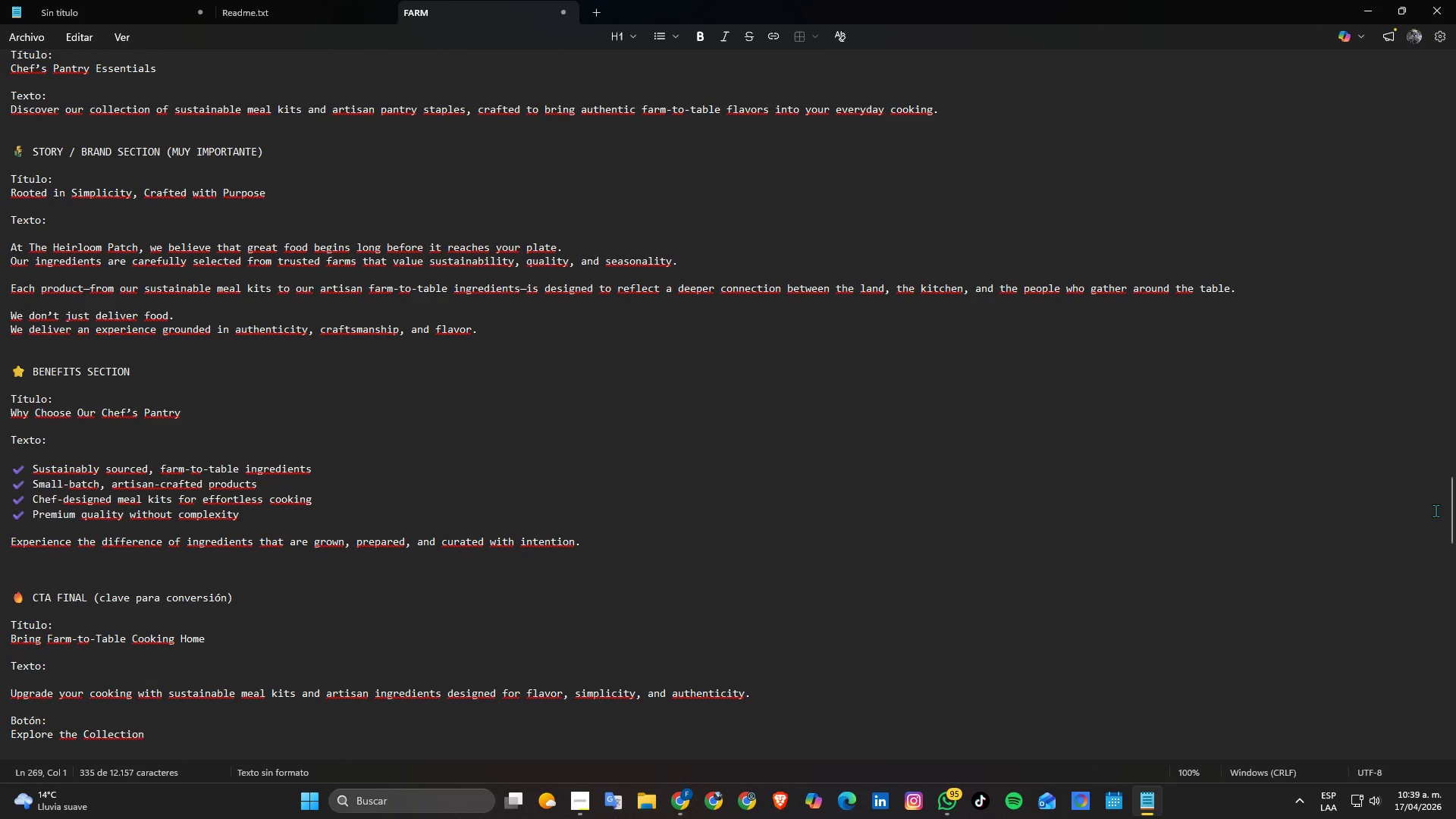 
left_click_drag(start_coordinate=[1454, 510], to_coordinate=[1454, 507])
 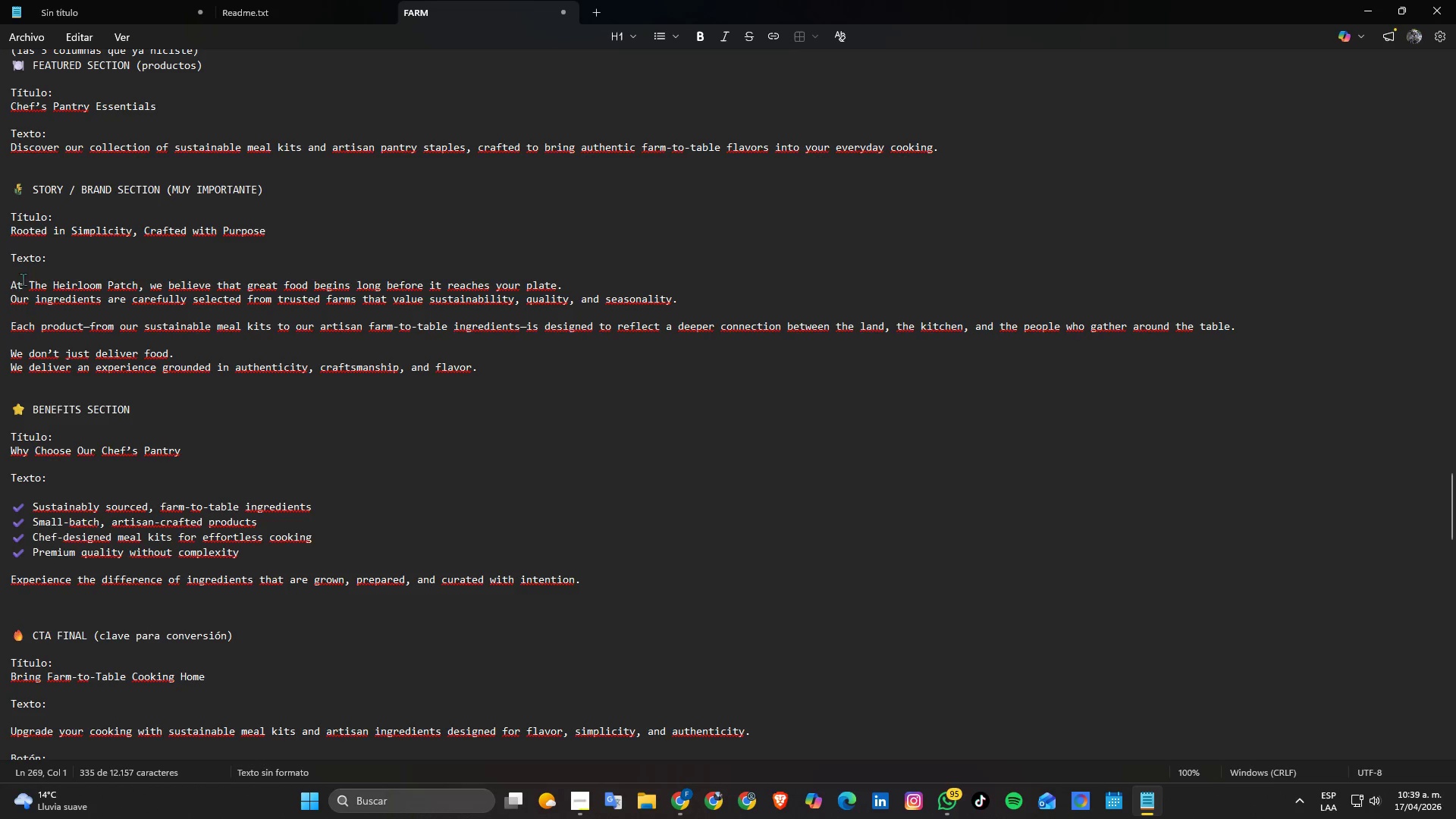 
wait(17.44)
 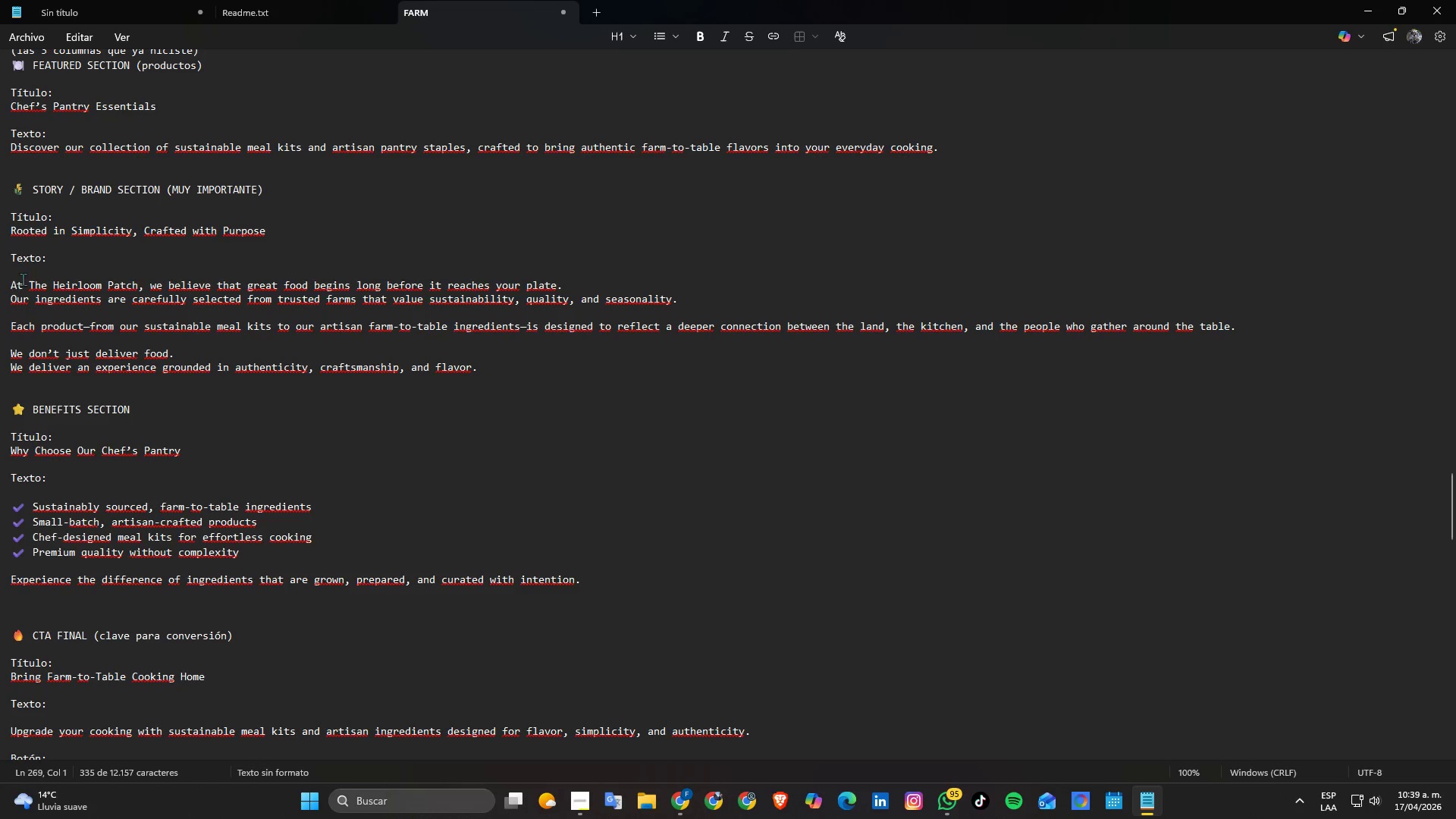 
double_click([20, 108])
 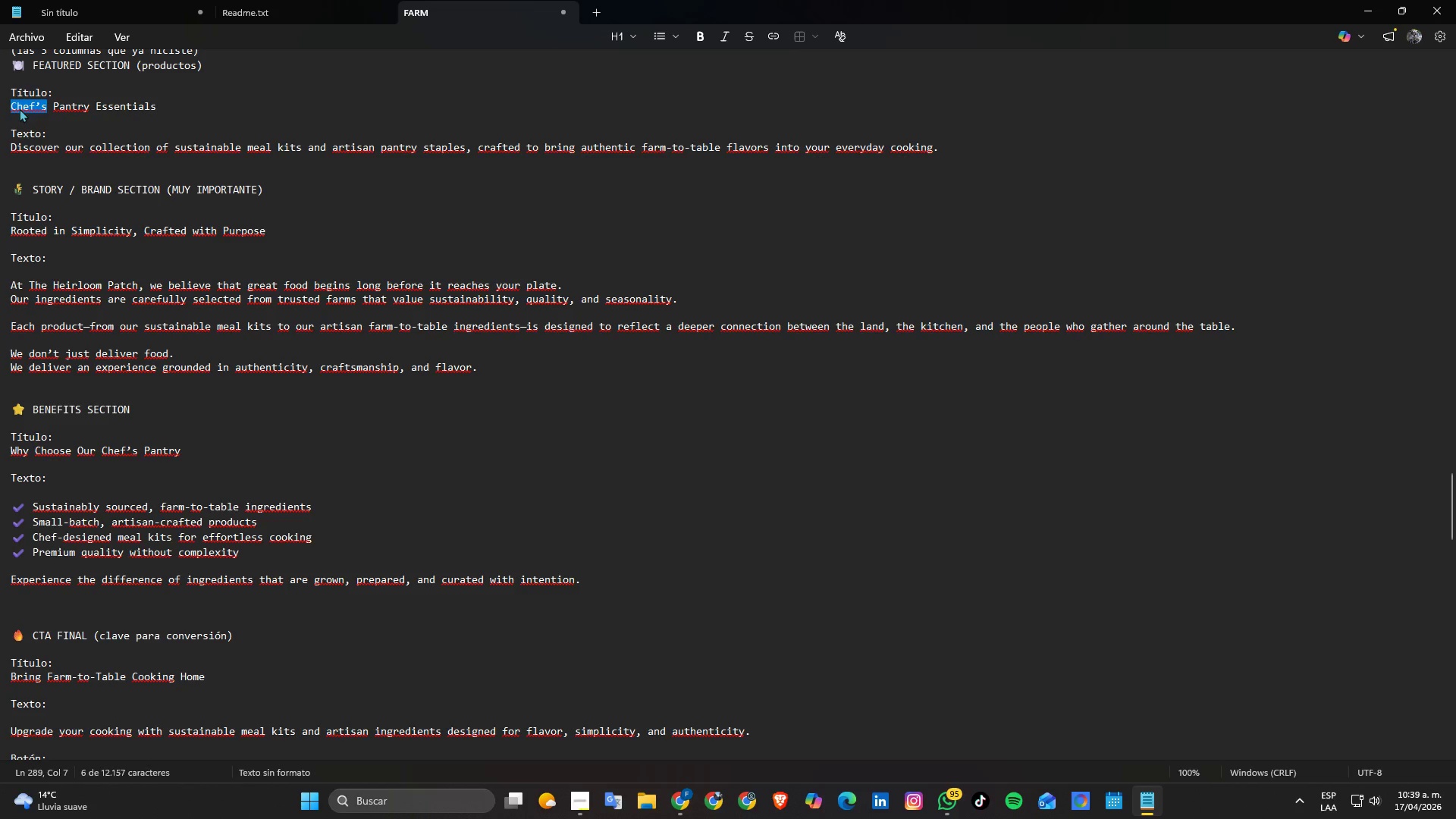 
double_click([20, 108])
 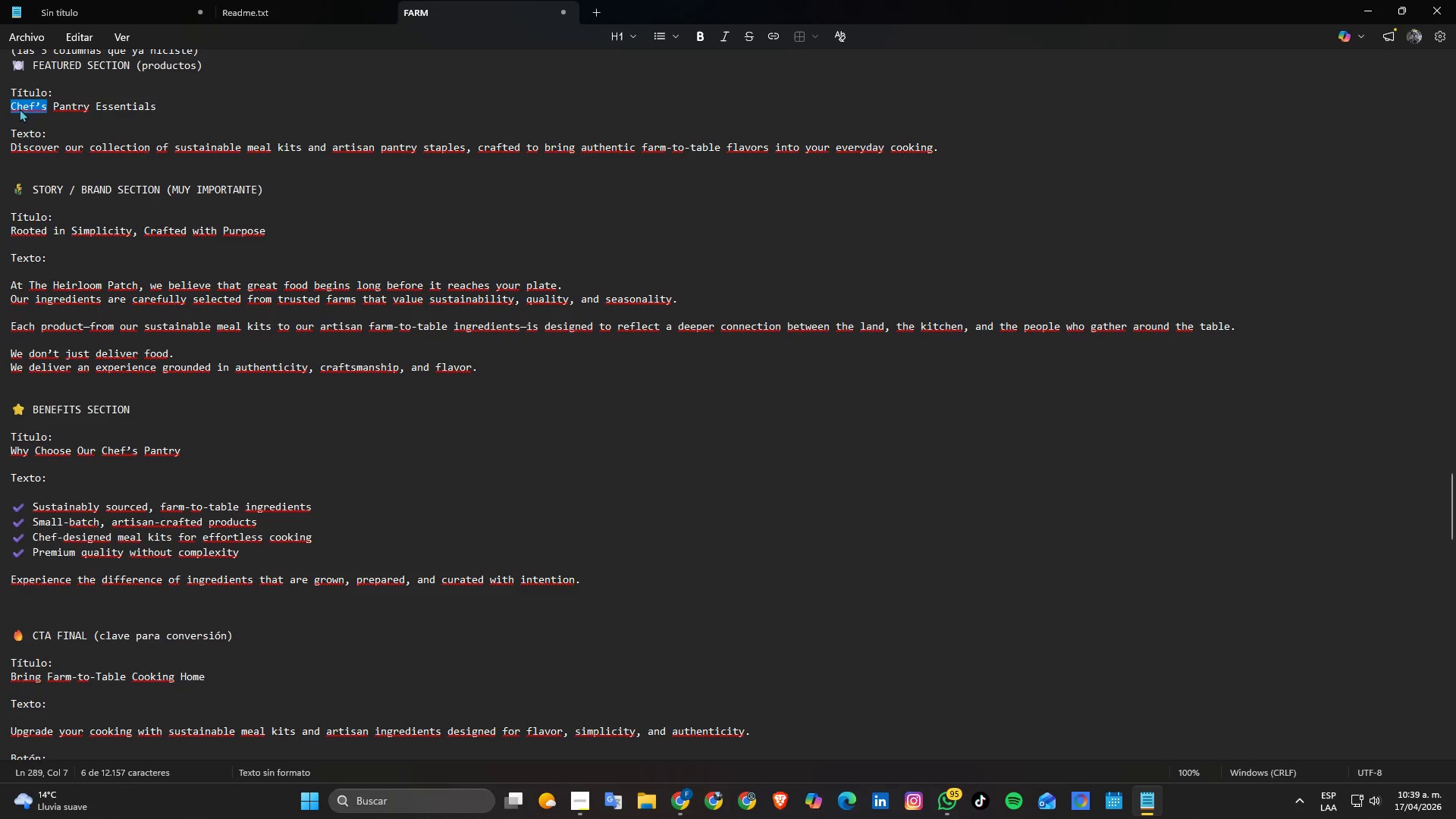 
triple_click([20, 108])
 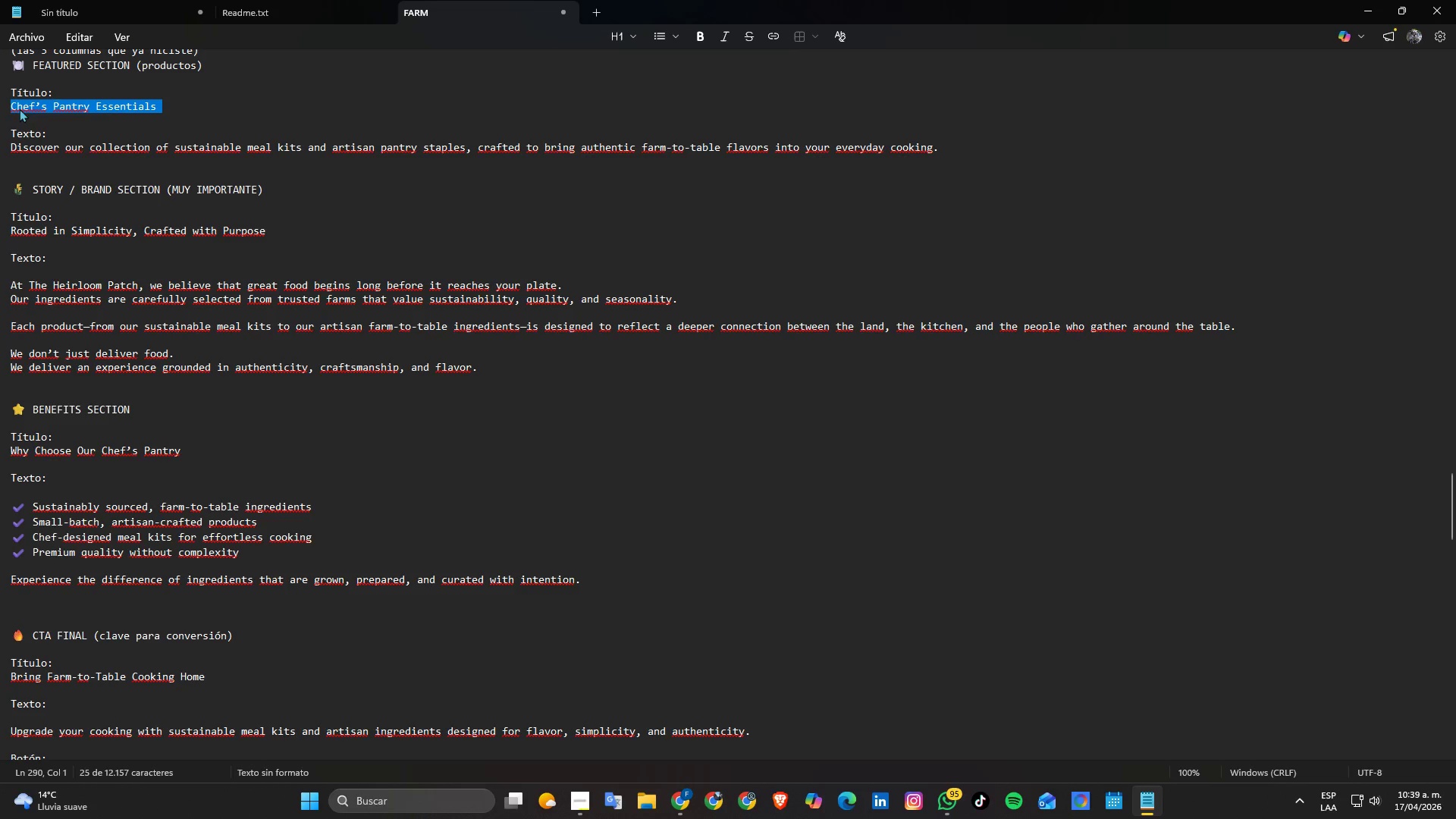 
key(Alt+AltLeft)
 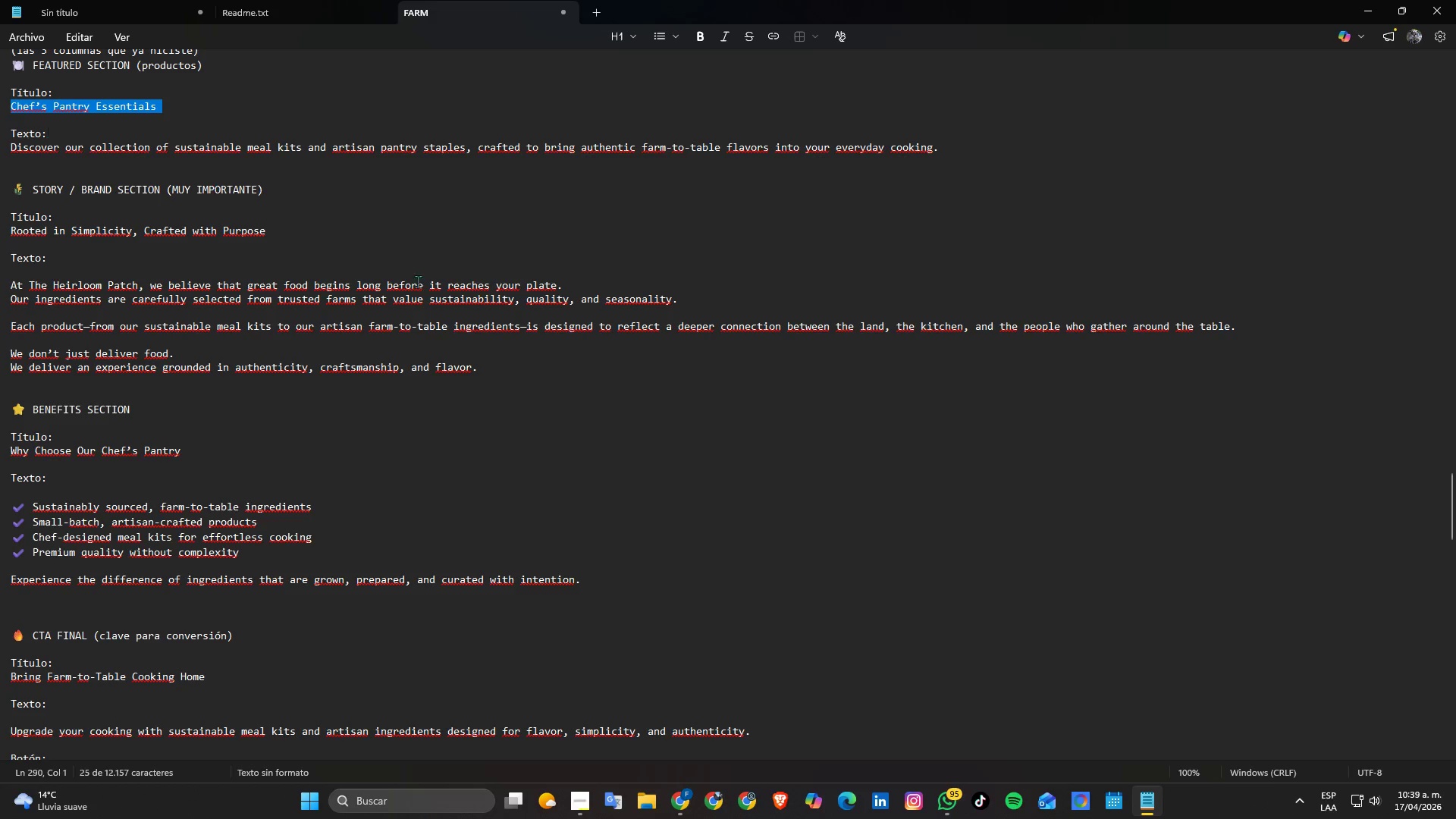 
key(Alt+Tab)
 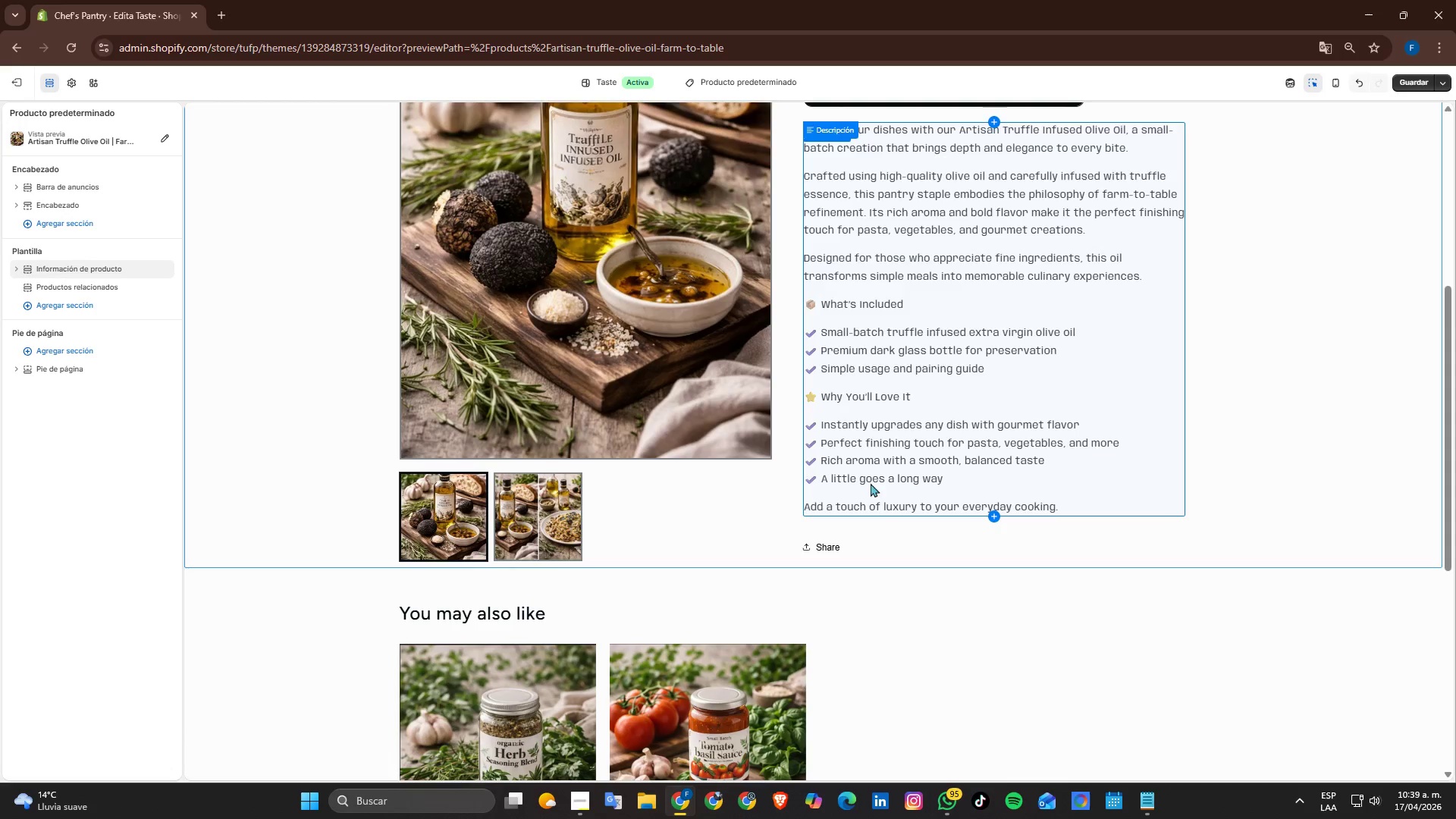 
key(Alt+AltLeft)
 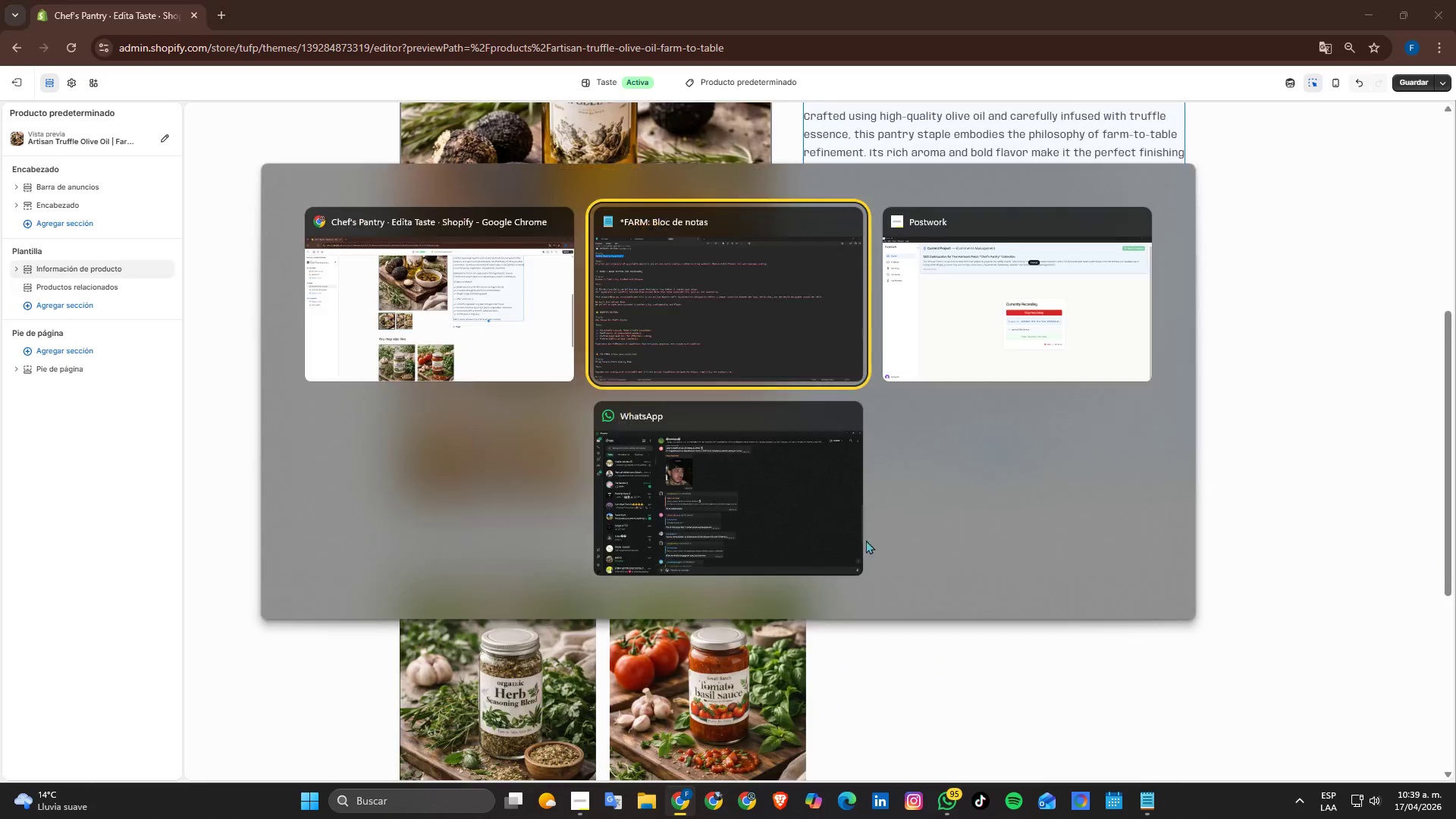 
key(Alt+Tab)
 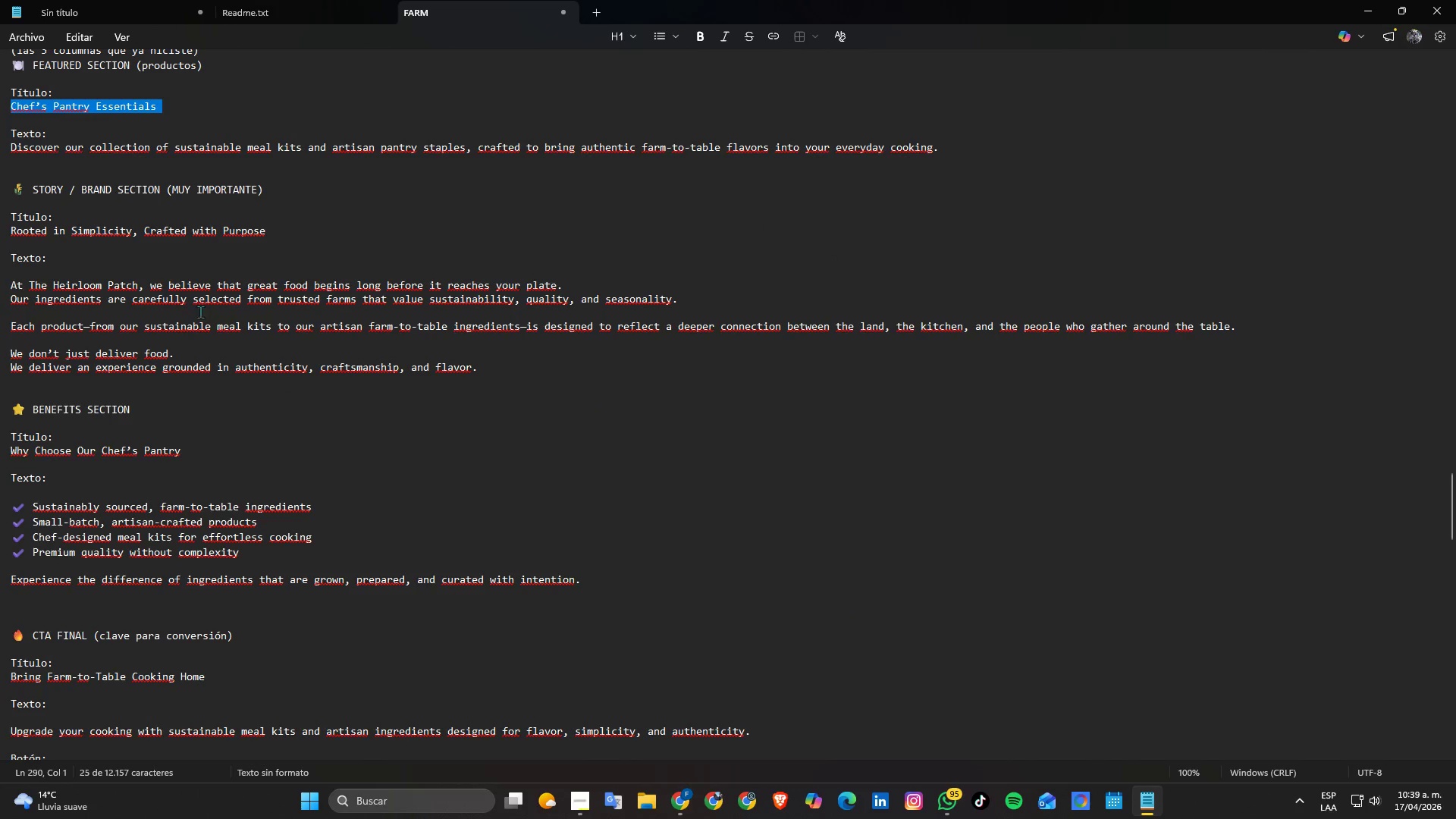 
scroll: coordinate [866, 540], scroll_direction: down, amount: 1.0
 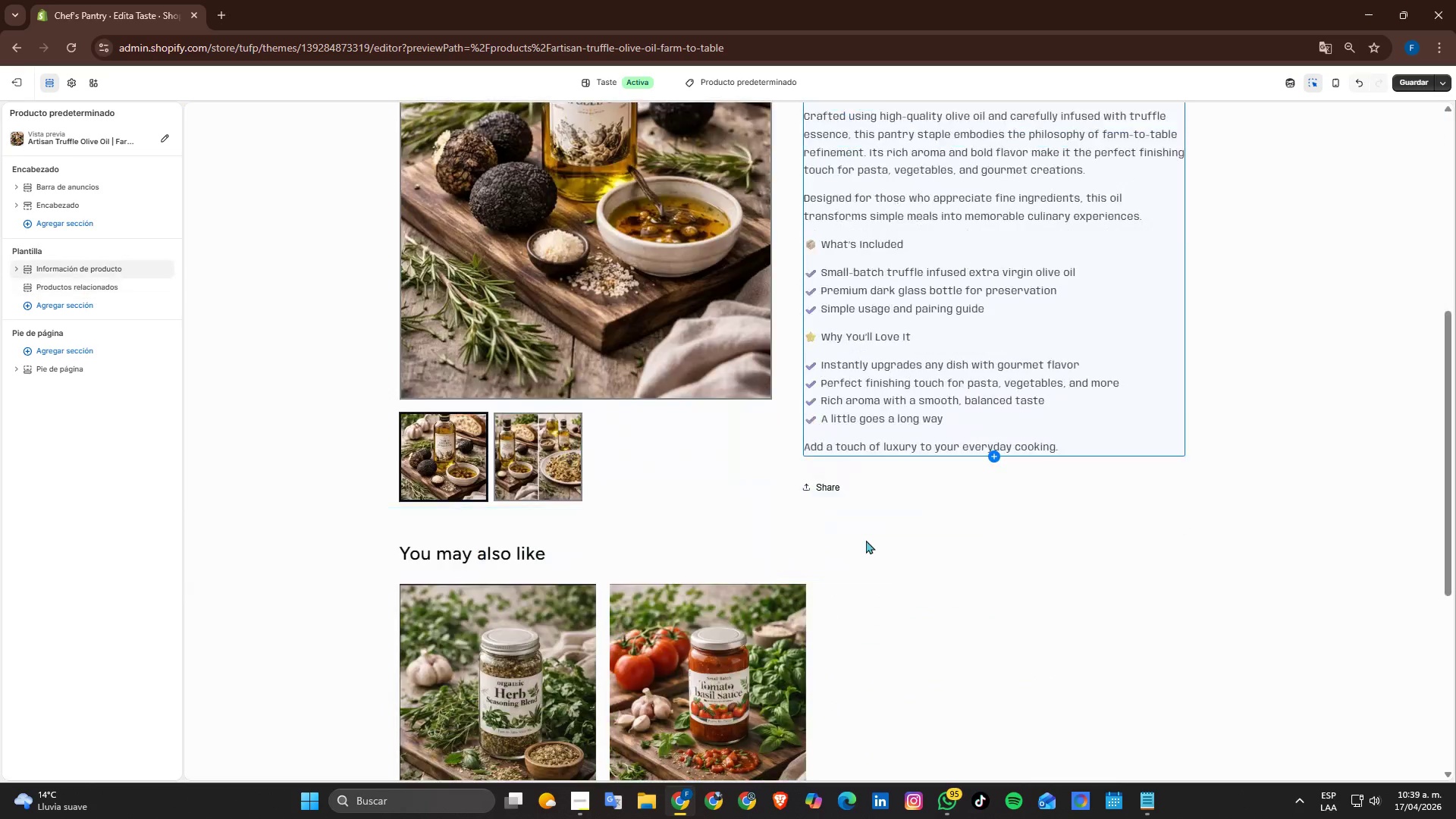 
key(Alt+Tab)
 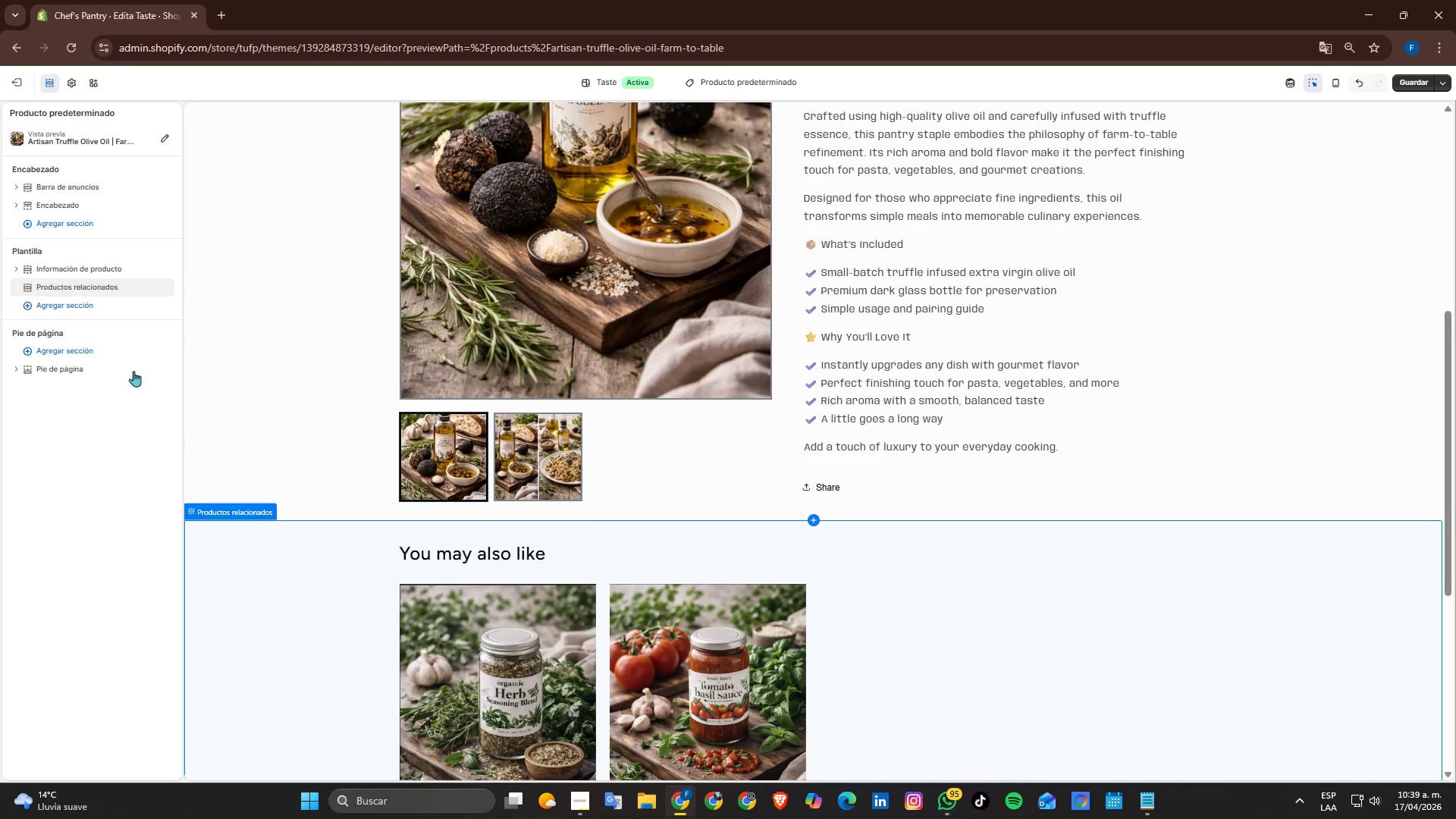 
left_click([67, 307])
 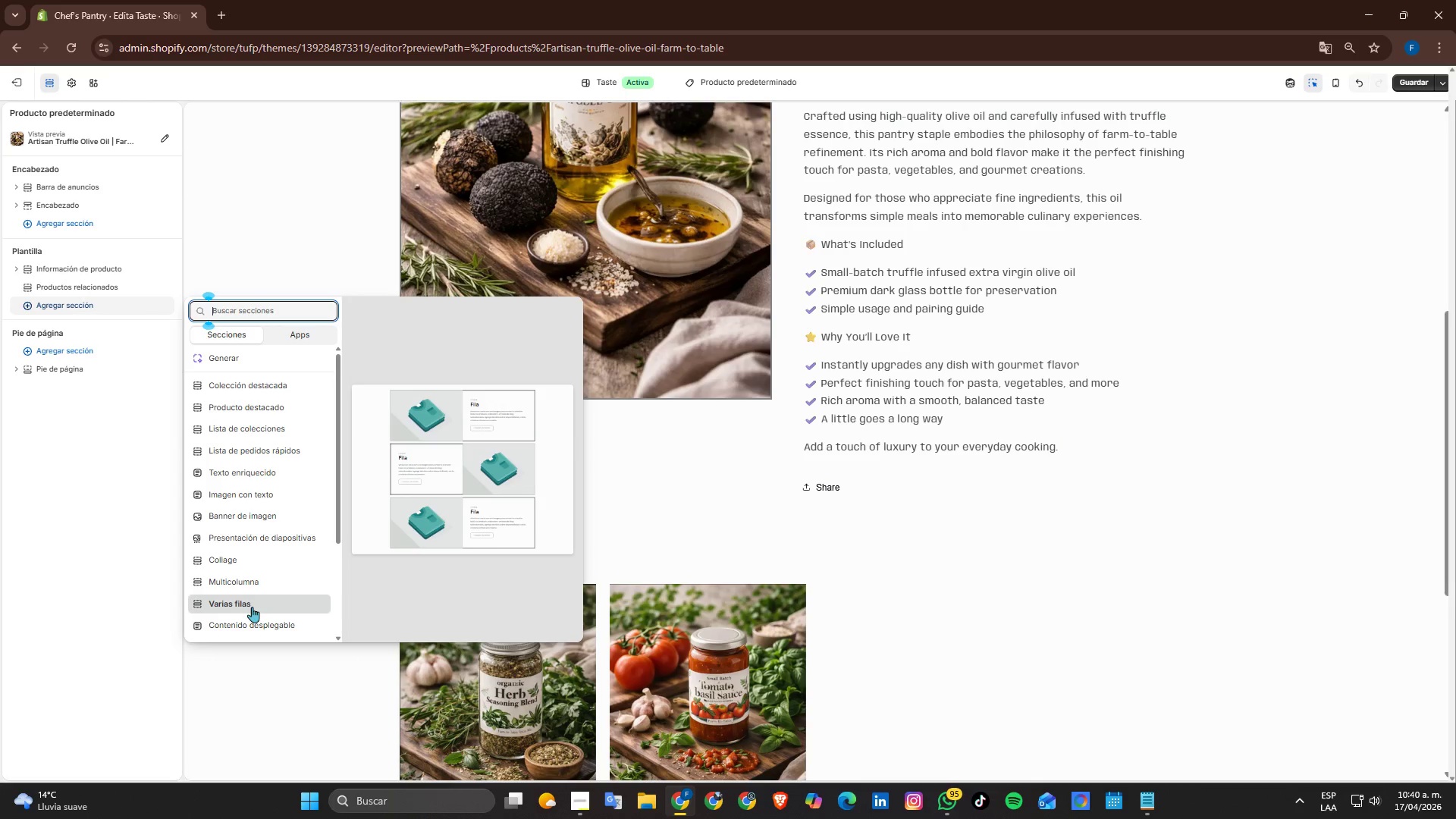 
wait(7.34)
 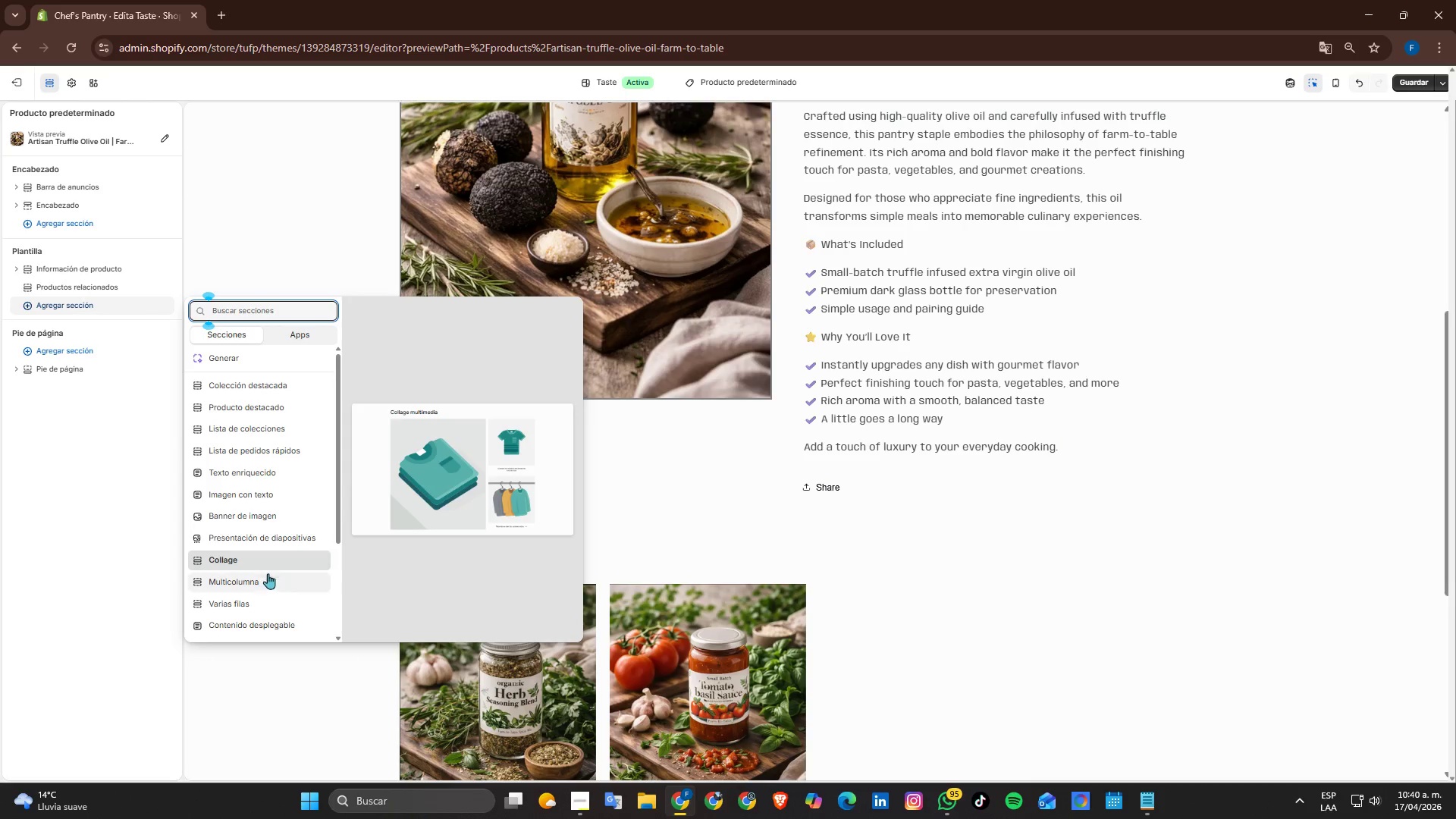 
left_click([252, 607])
 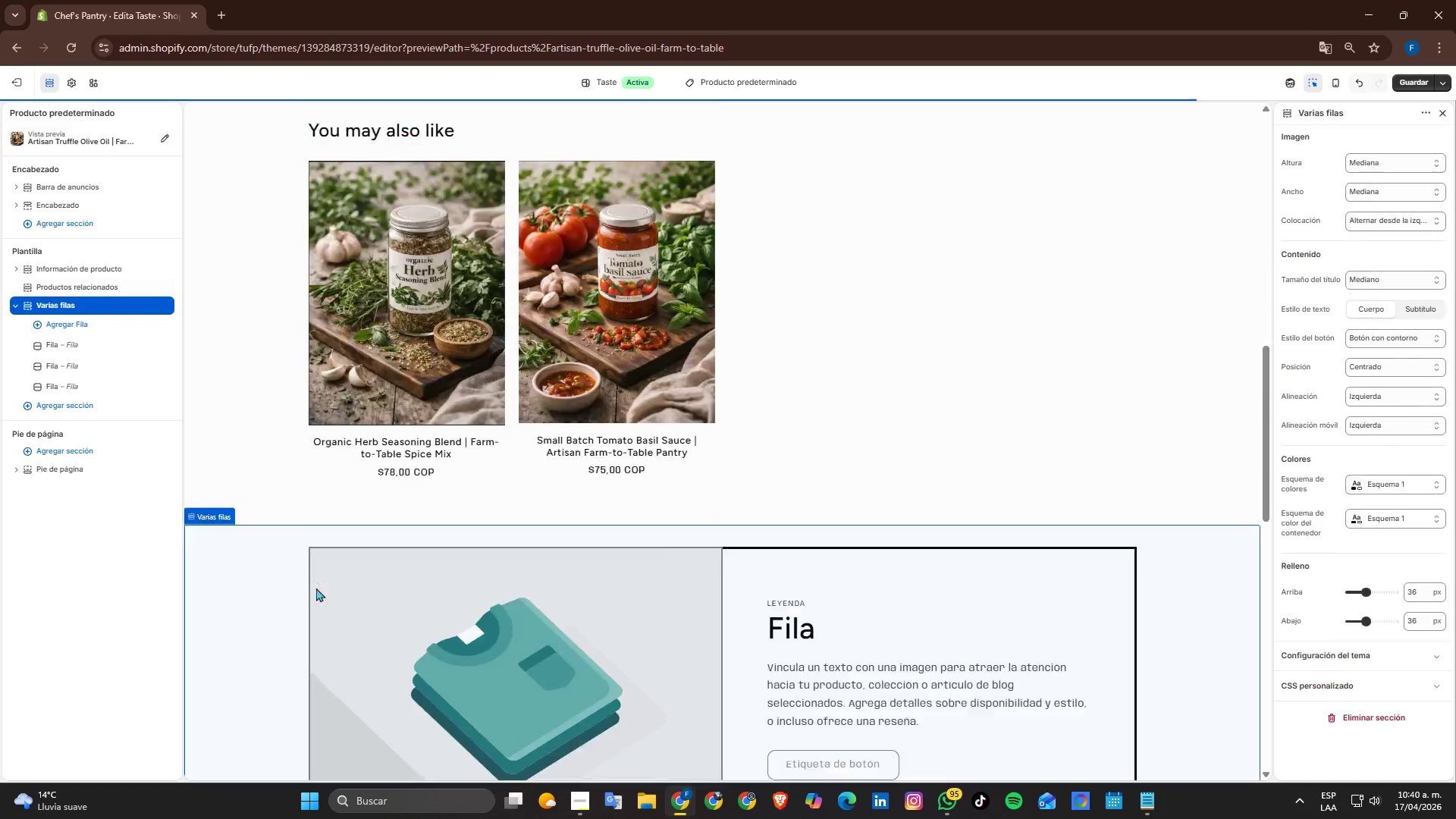 
scroll: coordinate [322, 580], scroll_direction: up, amount: 1.0
 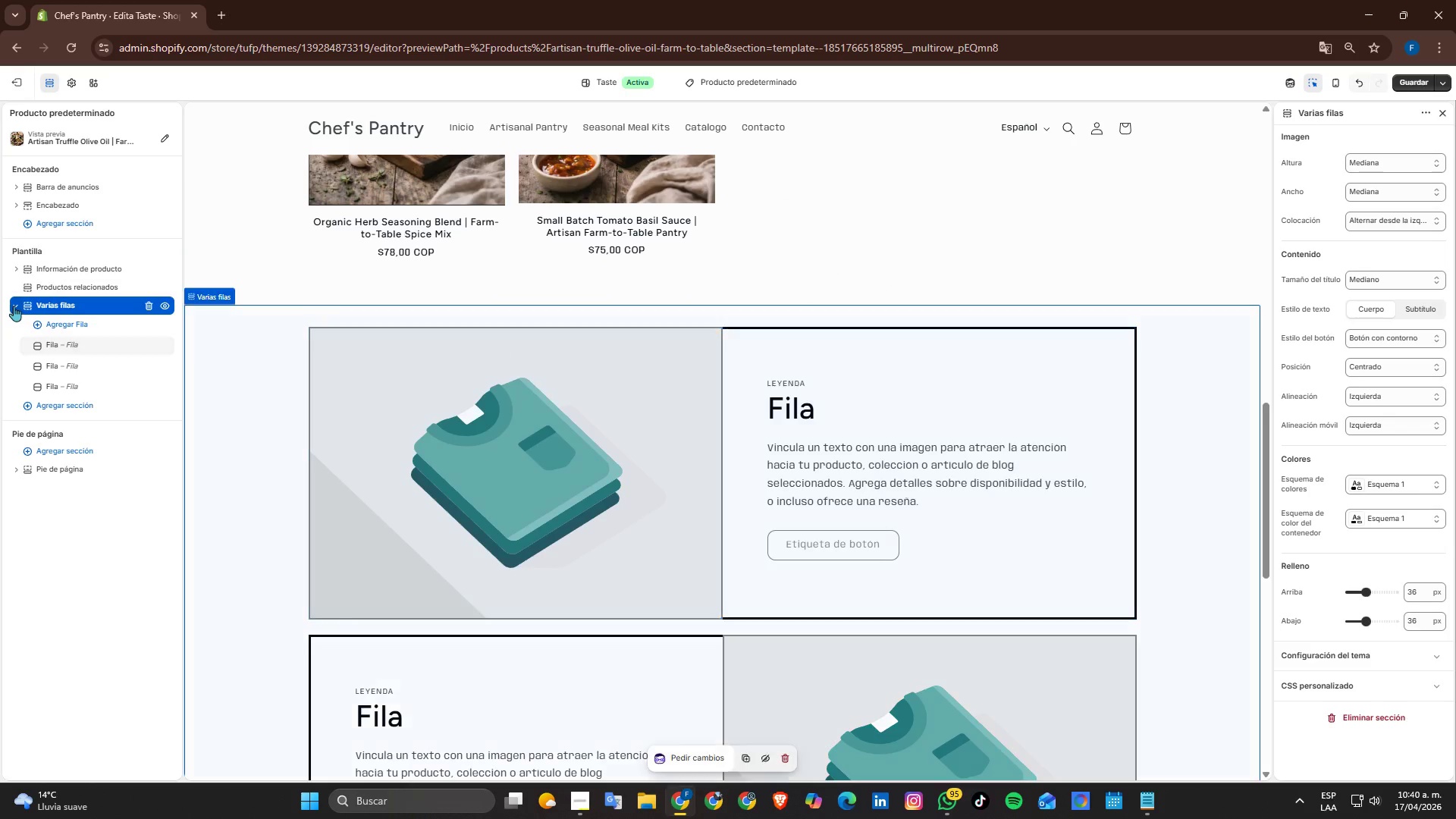 
left_click_drag(start_coordinate=[30, 306], to_coordinate=[30, 286])
 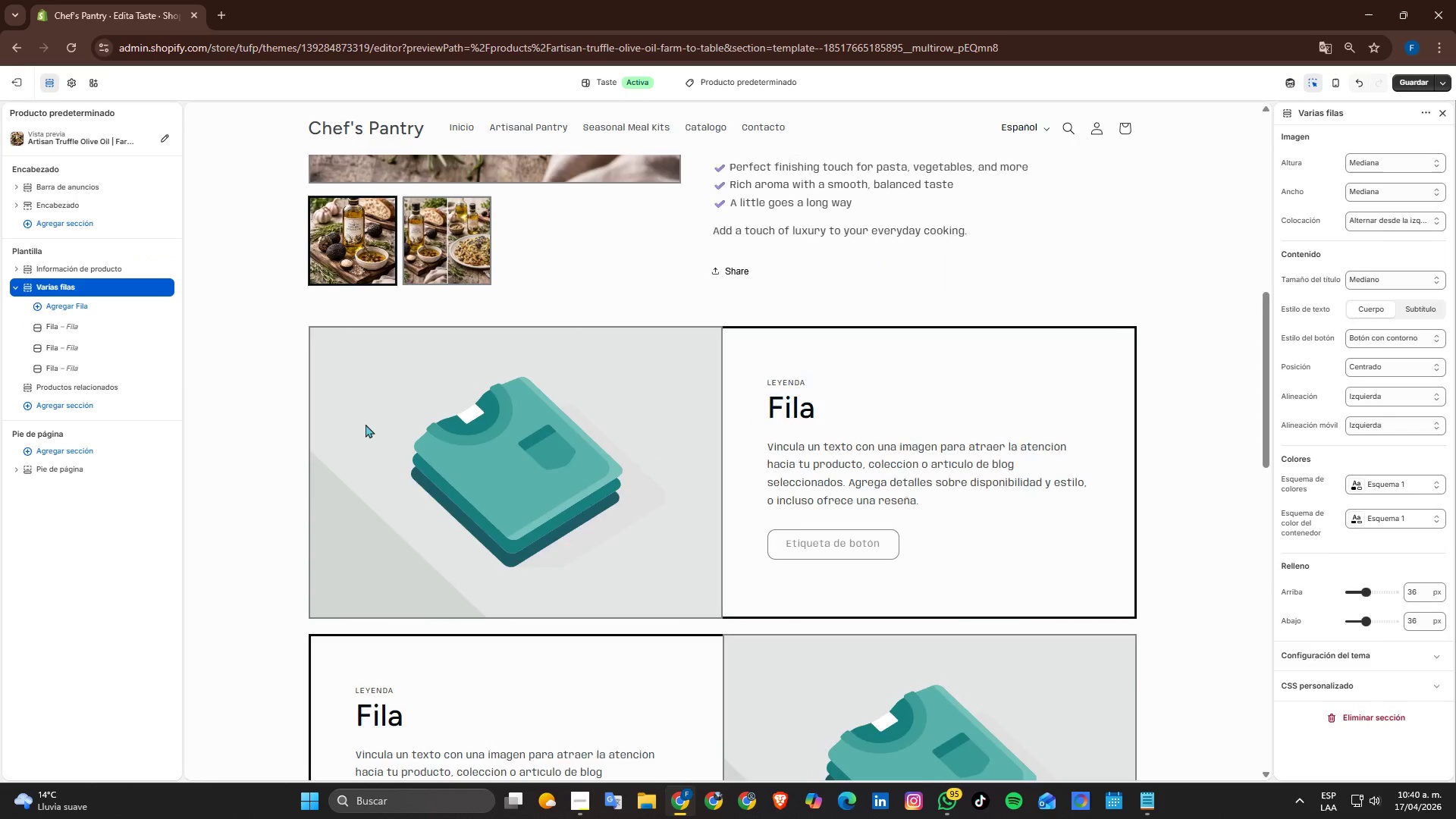 
scroll: coordinate [366, 424], scroll_direction: none, amount: 0.0
 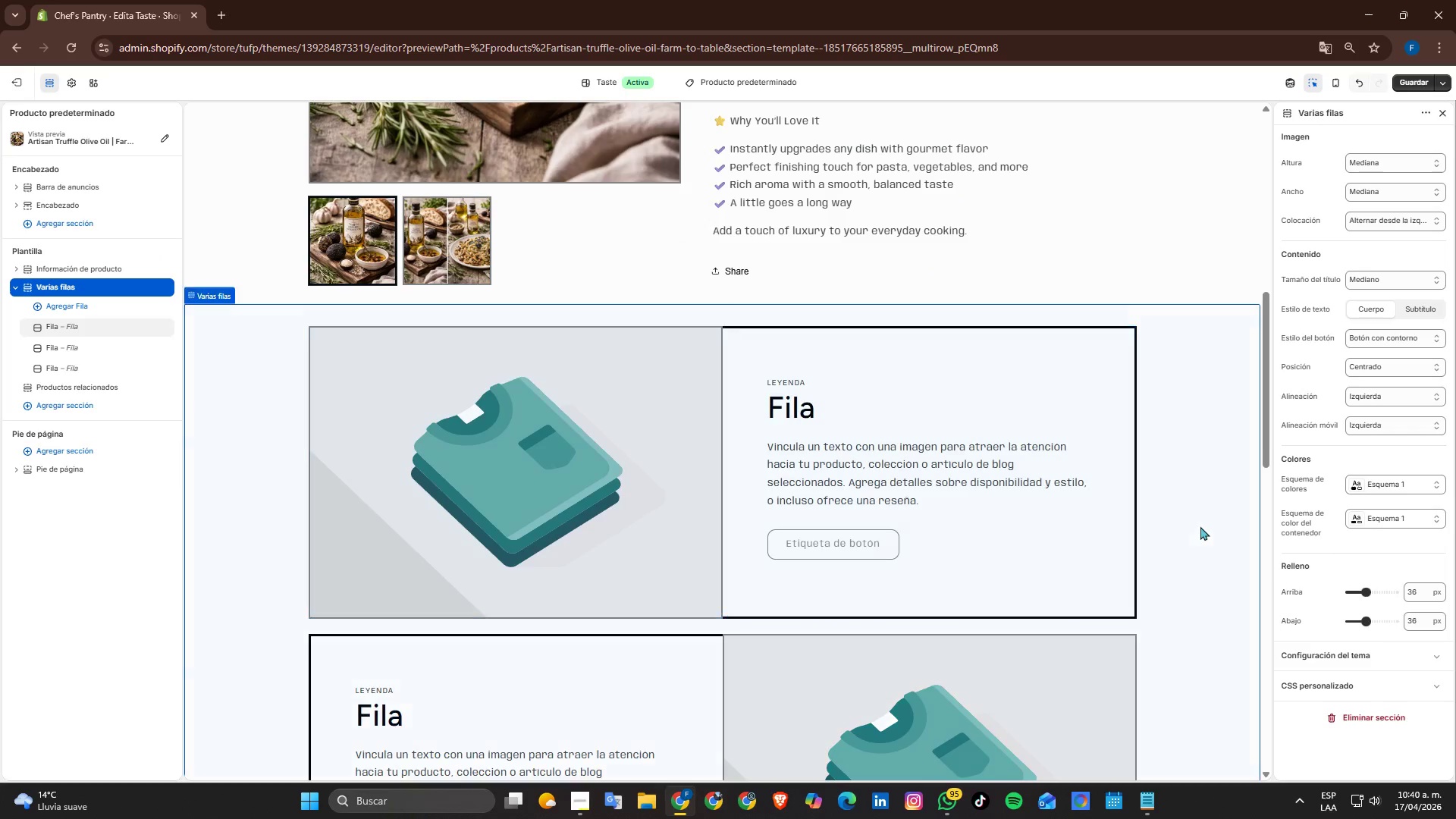 
left_click([1203, 526])
 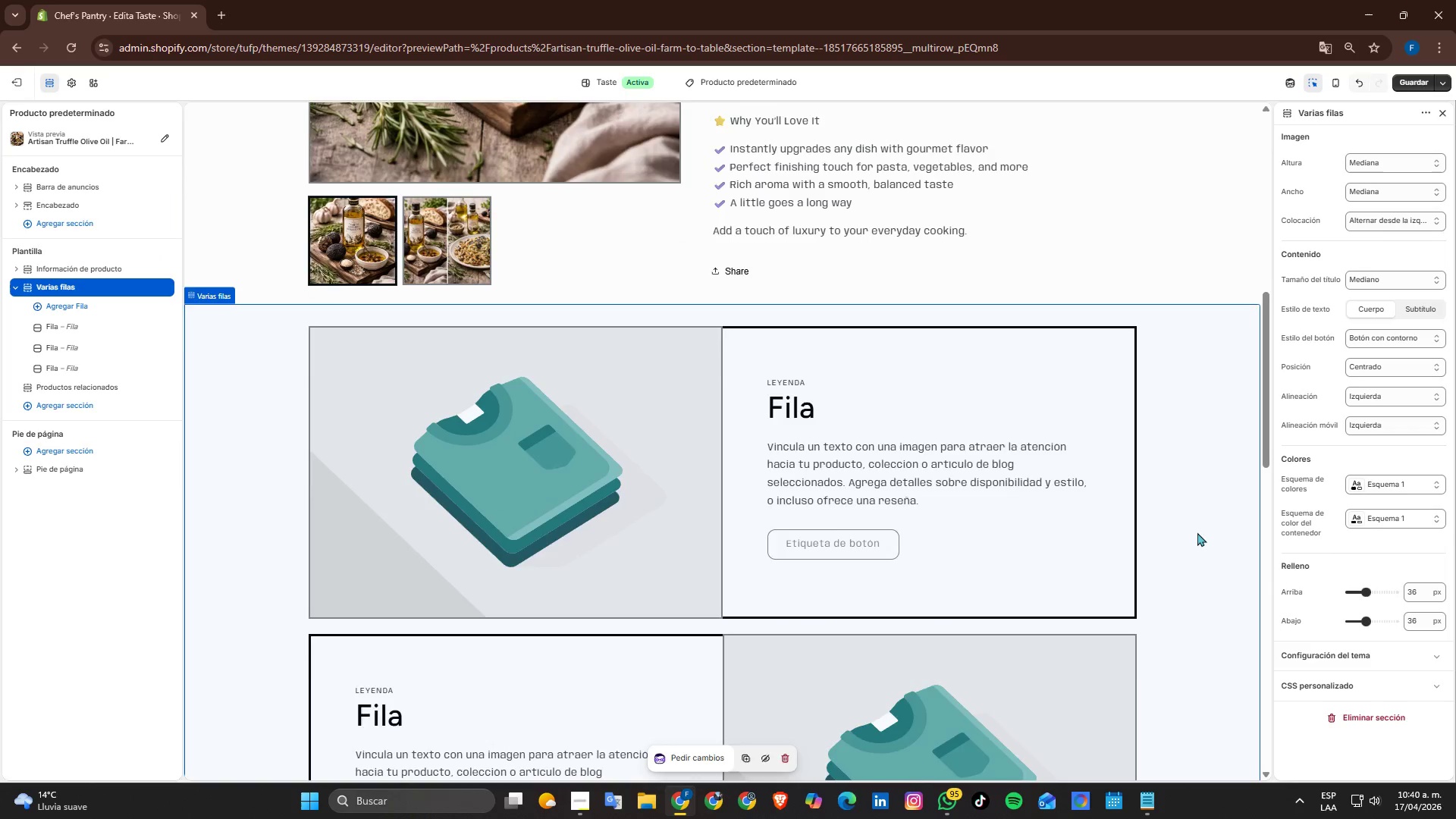 
scroll: coordinate [1196, 533], scroll_direction: up, amount: 1.0
 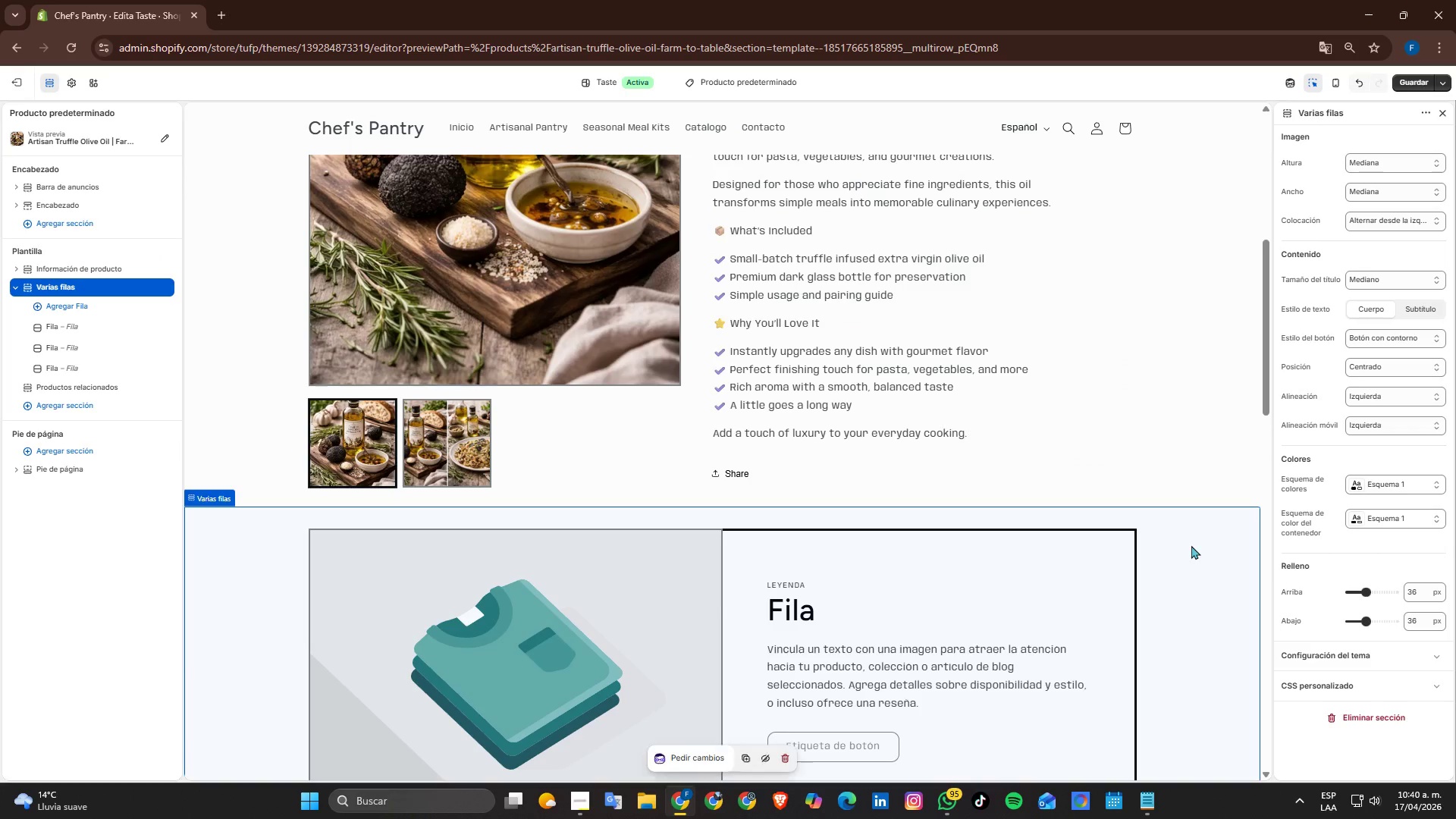 
scroll: coordinate [1191, 545], scroll_direction: down, amount: 1.0
 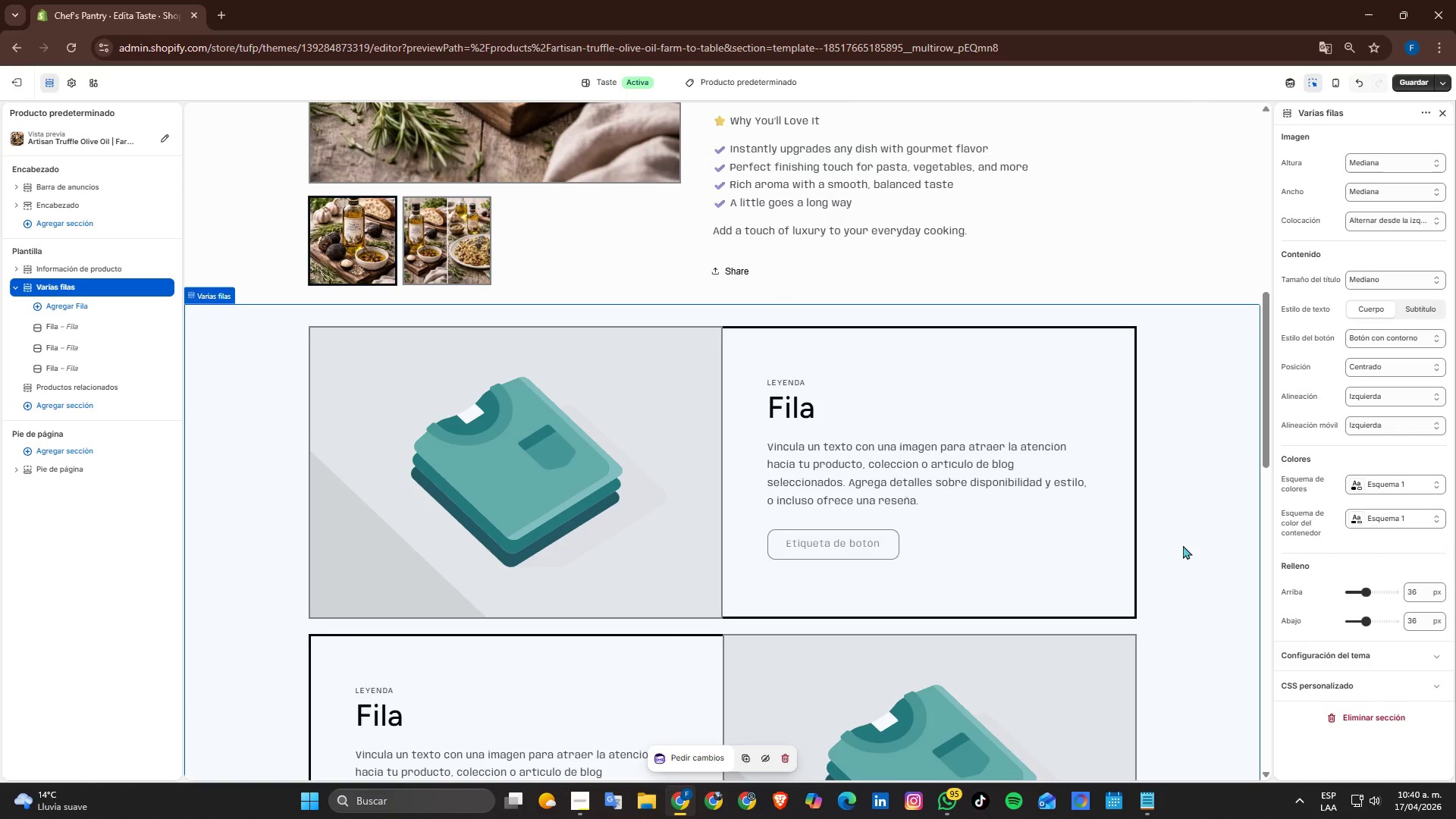 
scroll: coordinate [1181, 545], scroll_direction: up, amount: 1.0
 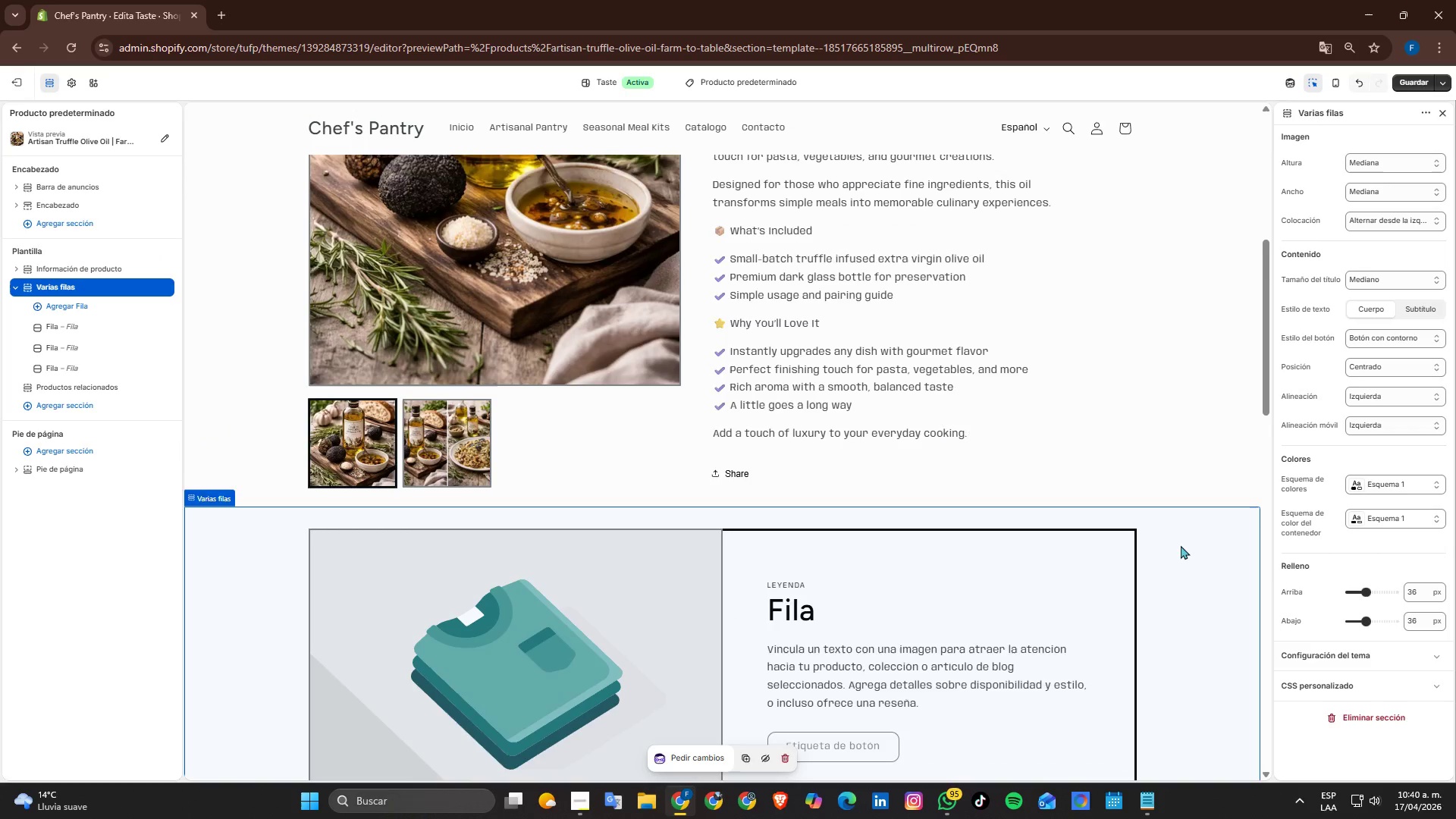 
scroll: coordinate [1175, 550], scroll_direction: down, amount: 4.0
 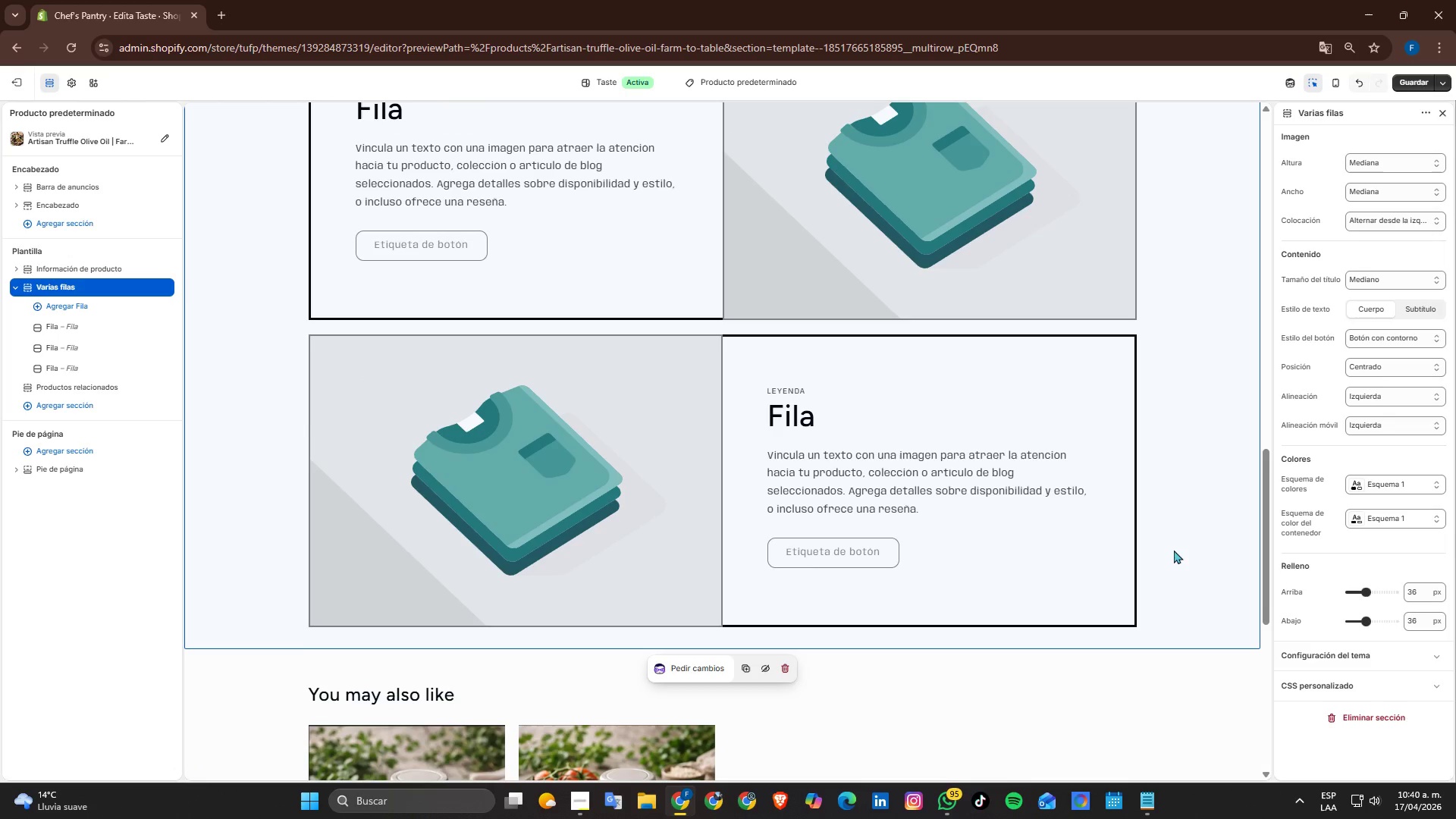 
scroll: coordinate [1173, 551], scroll_direction: up, amount: 3.0
 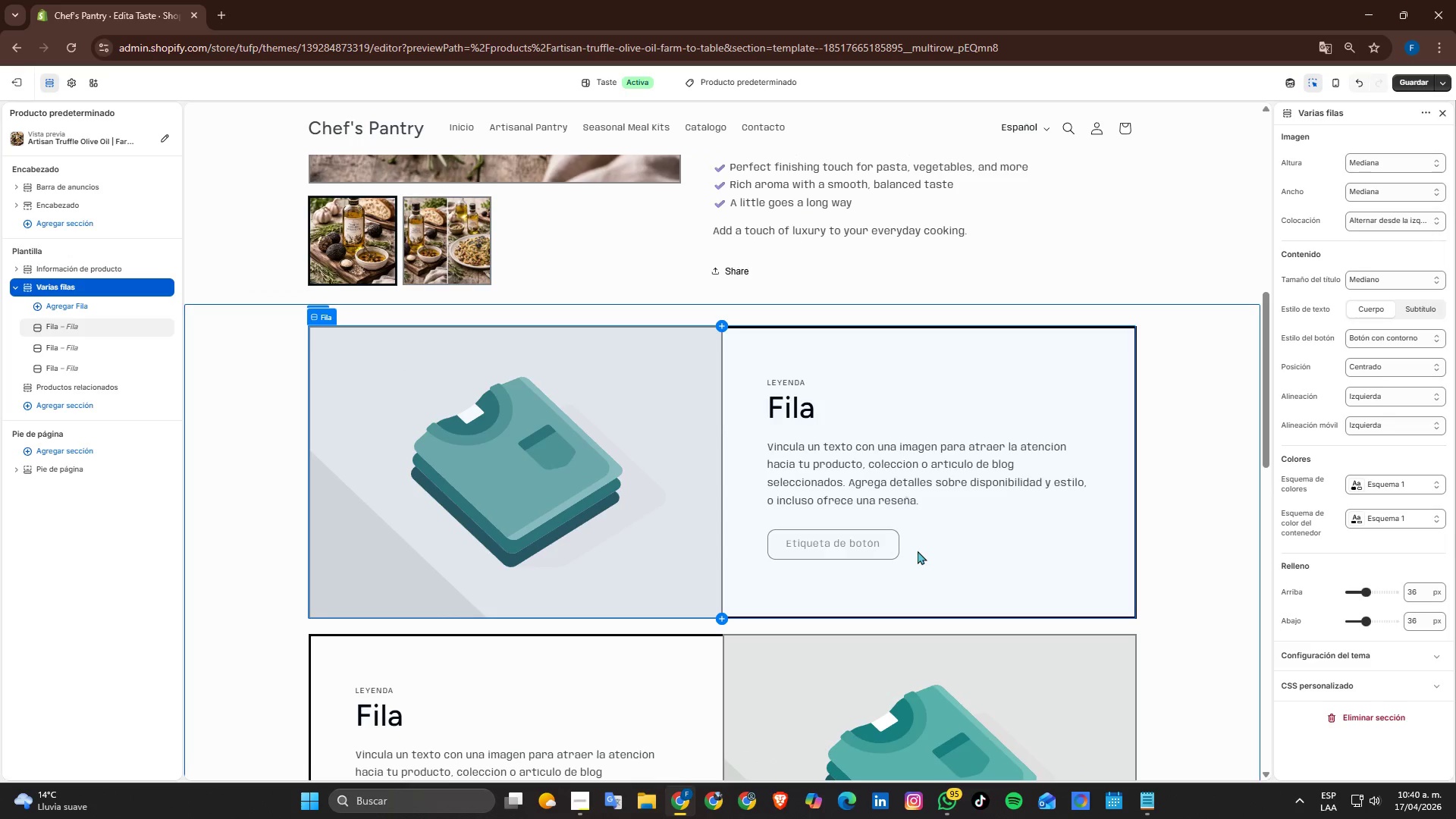 
hold_key(key=AltLeft, duration=0.55)
 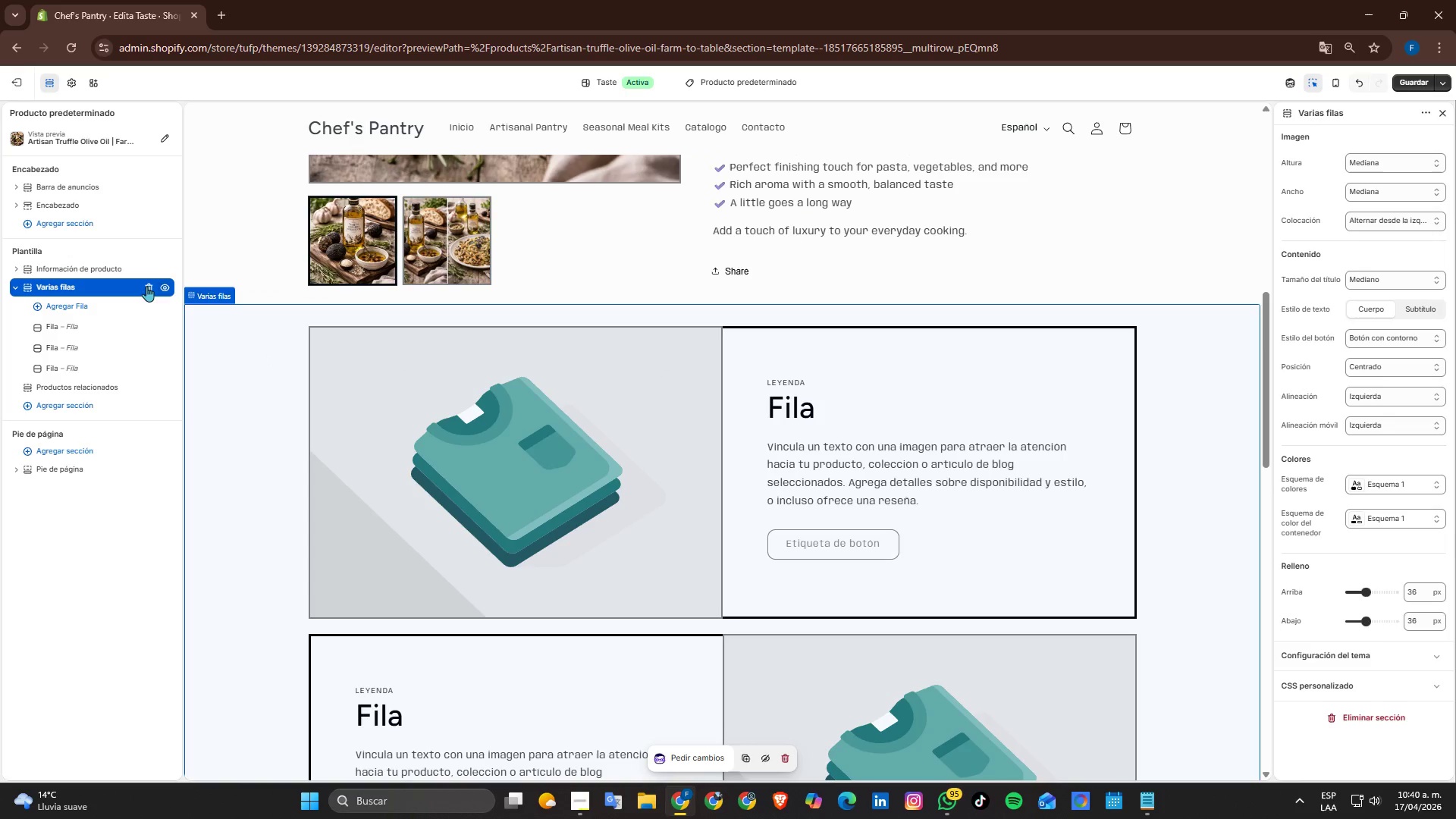 
left_click([162, 286])
 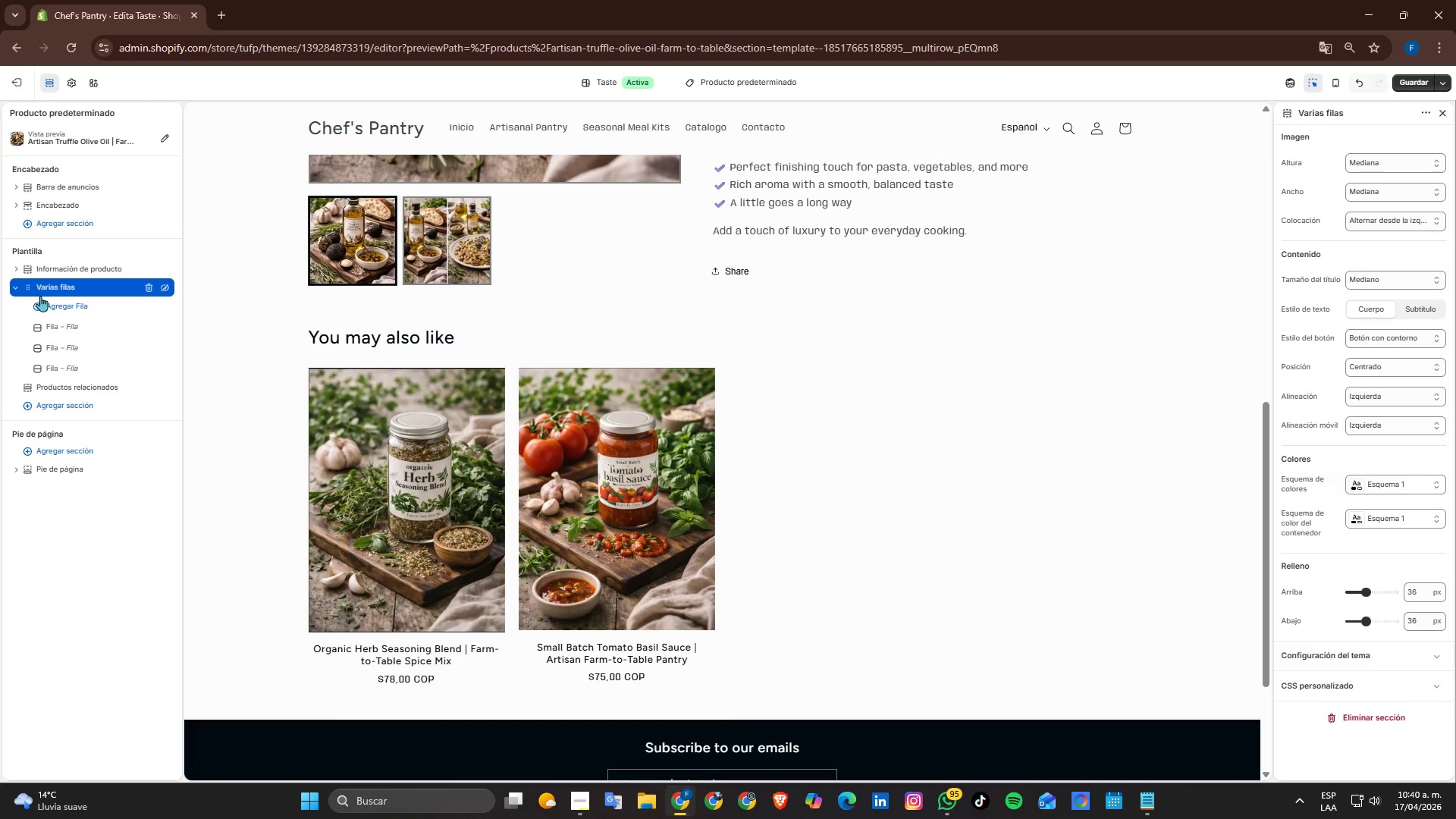 
left_click([18, 291])
 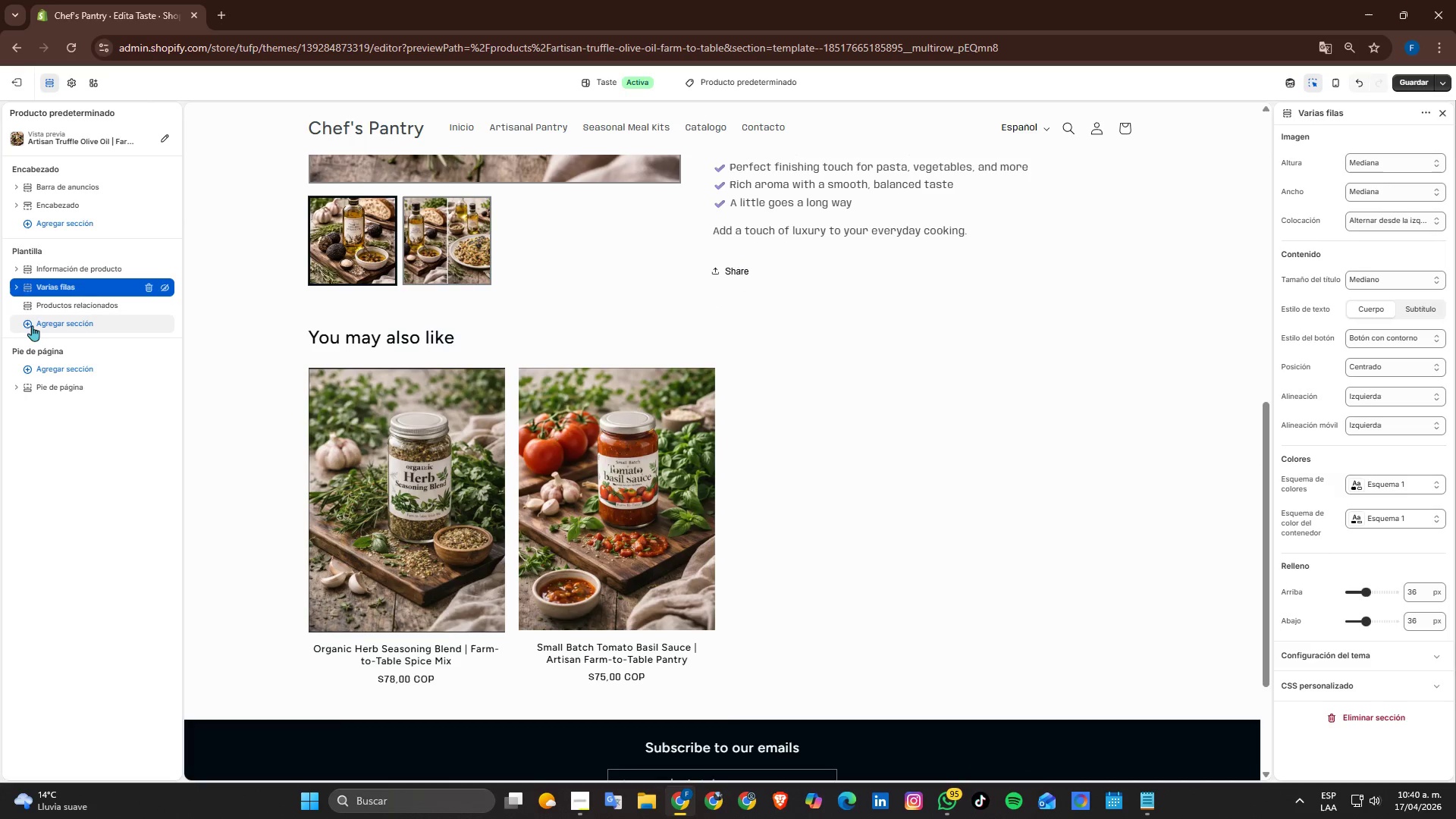 
left_click([32, 325])
 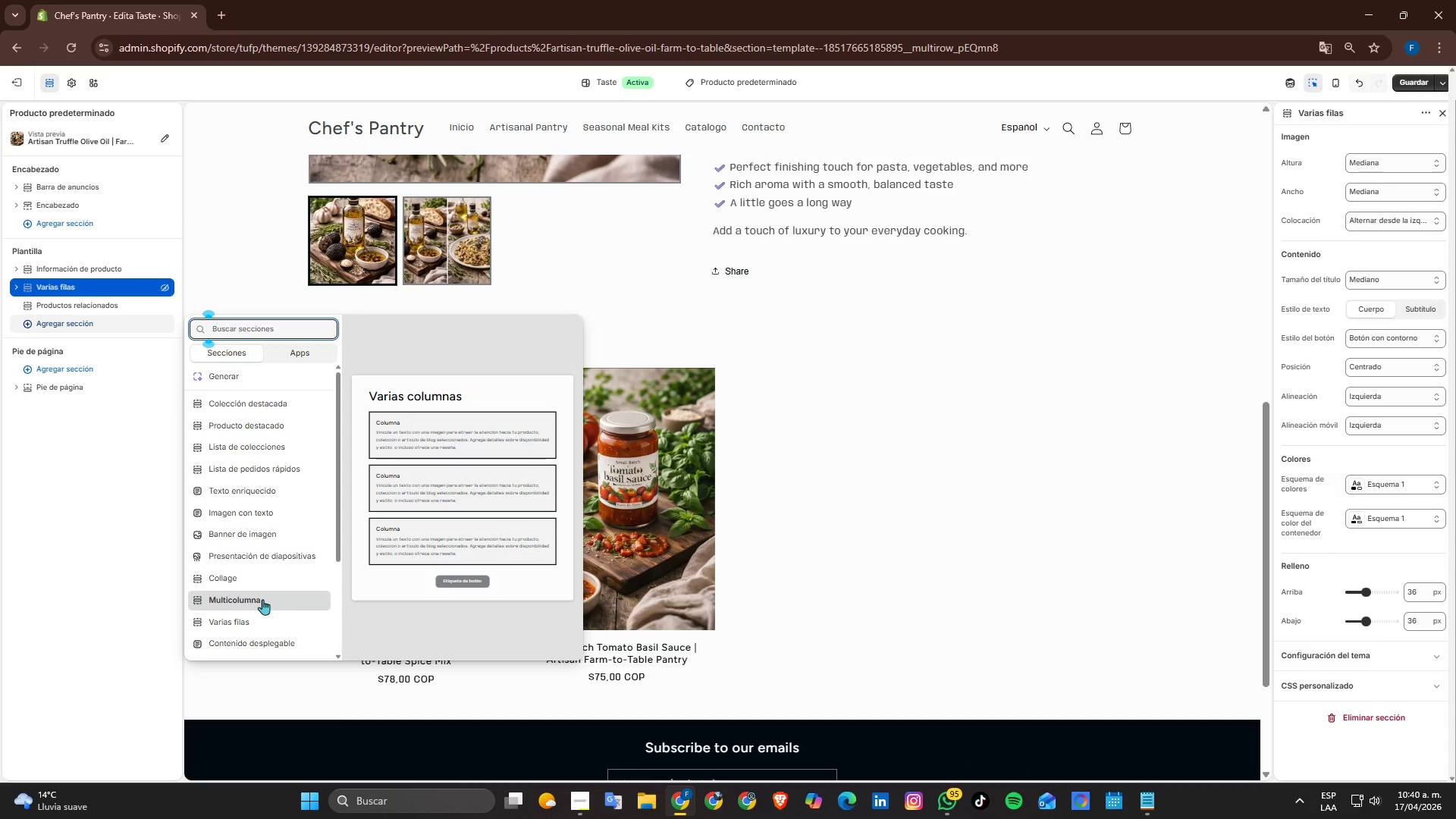 
wait(6.77)
 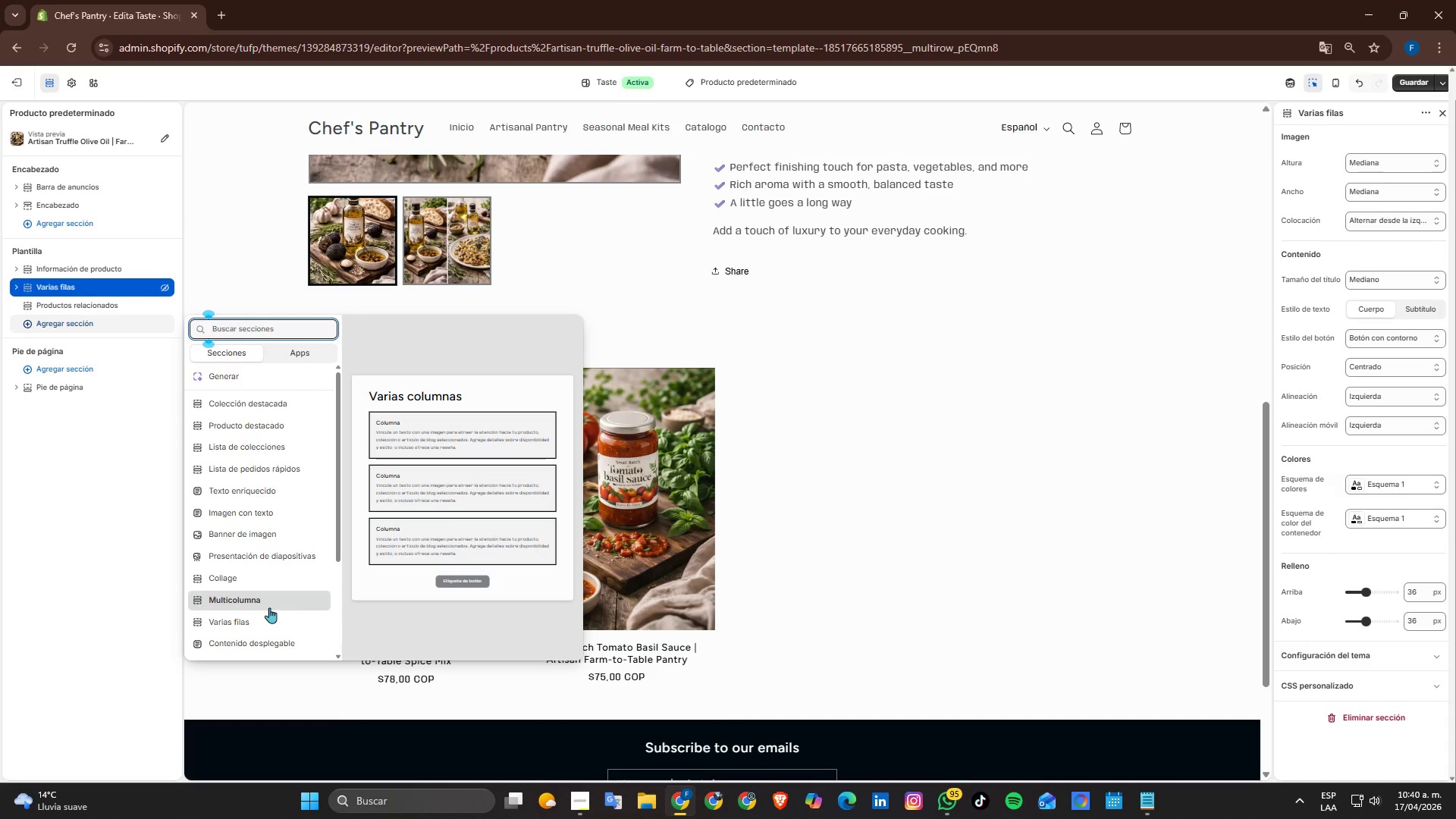 
left_click([262, 600])
 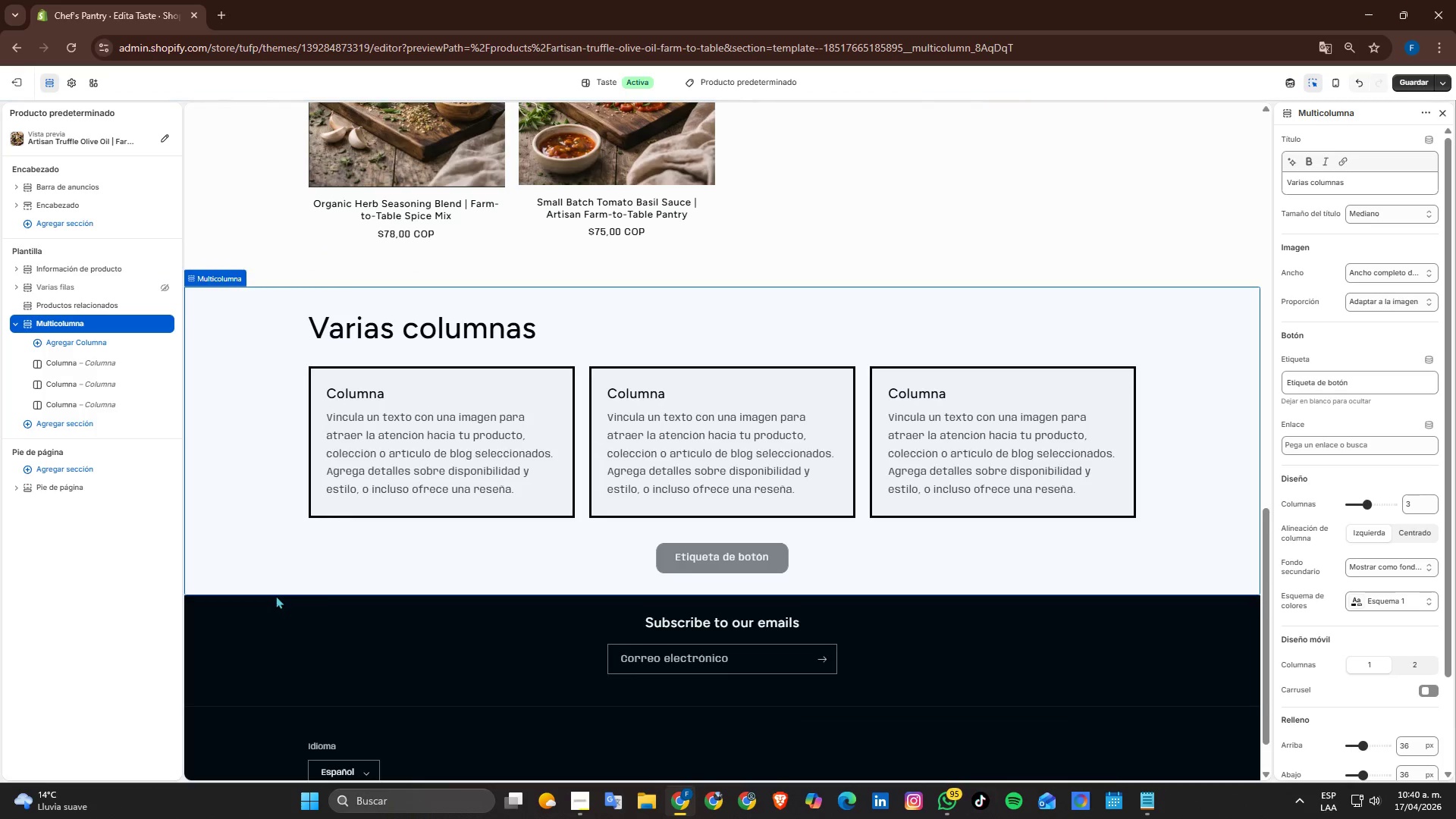 
scroll: coordinate [275, 593], scroll_direction: up, amount: 1.0
 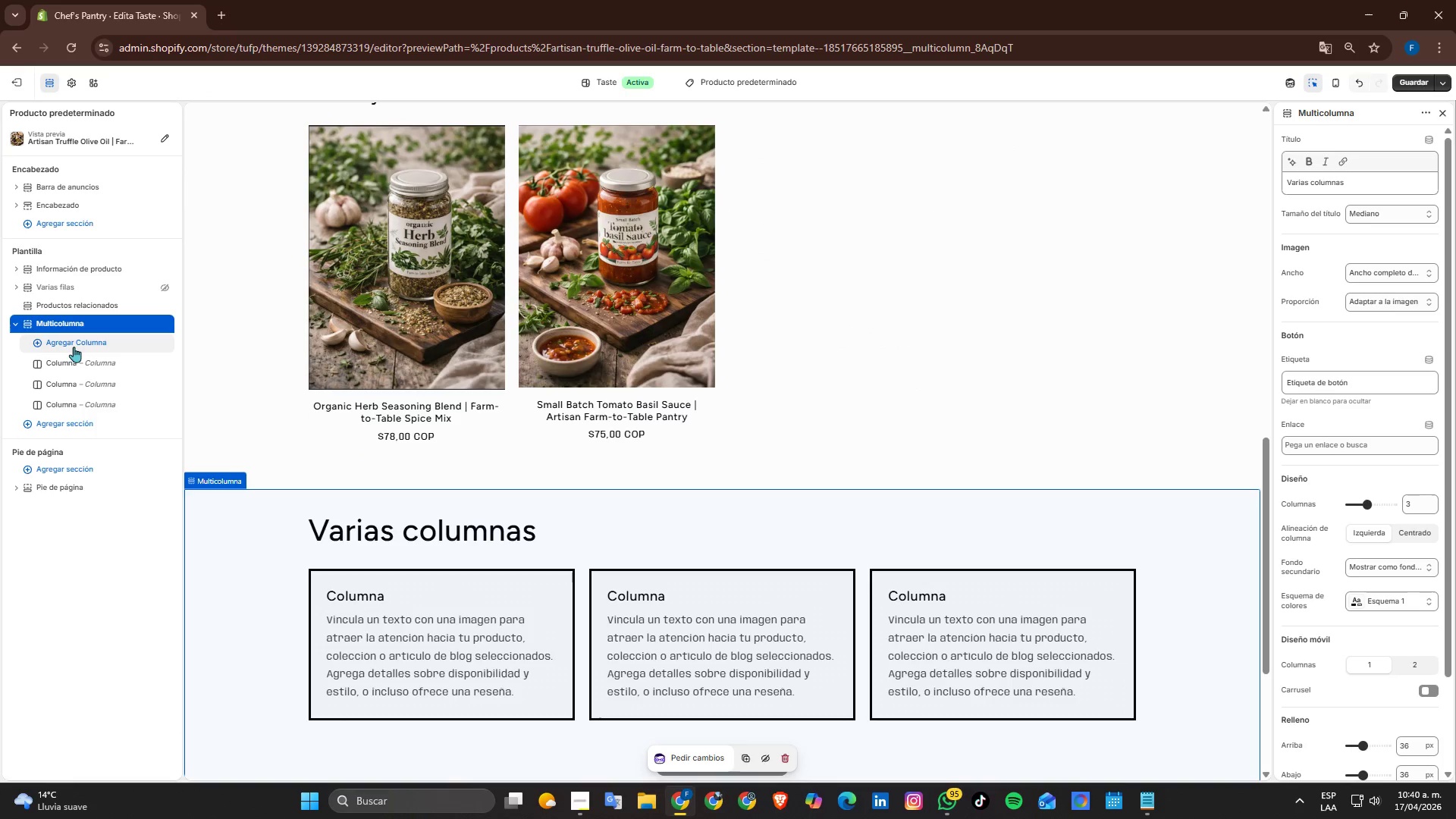 
mouse_move([79, 344])
 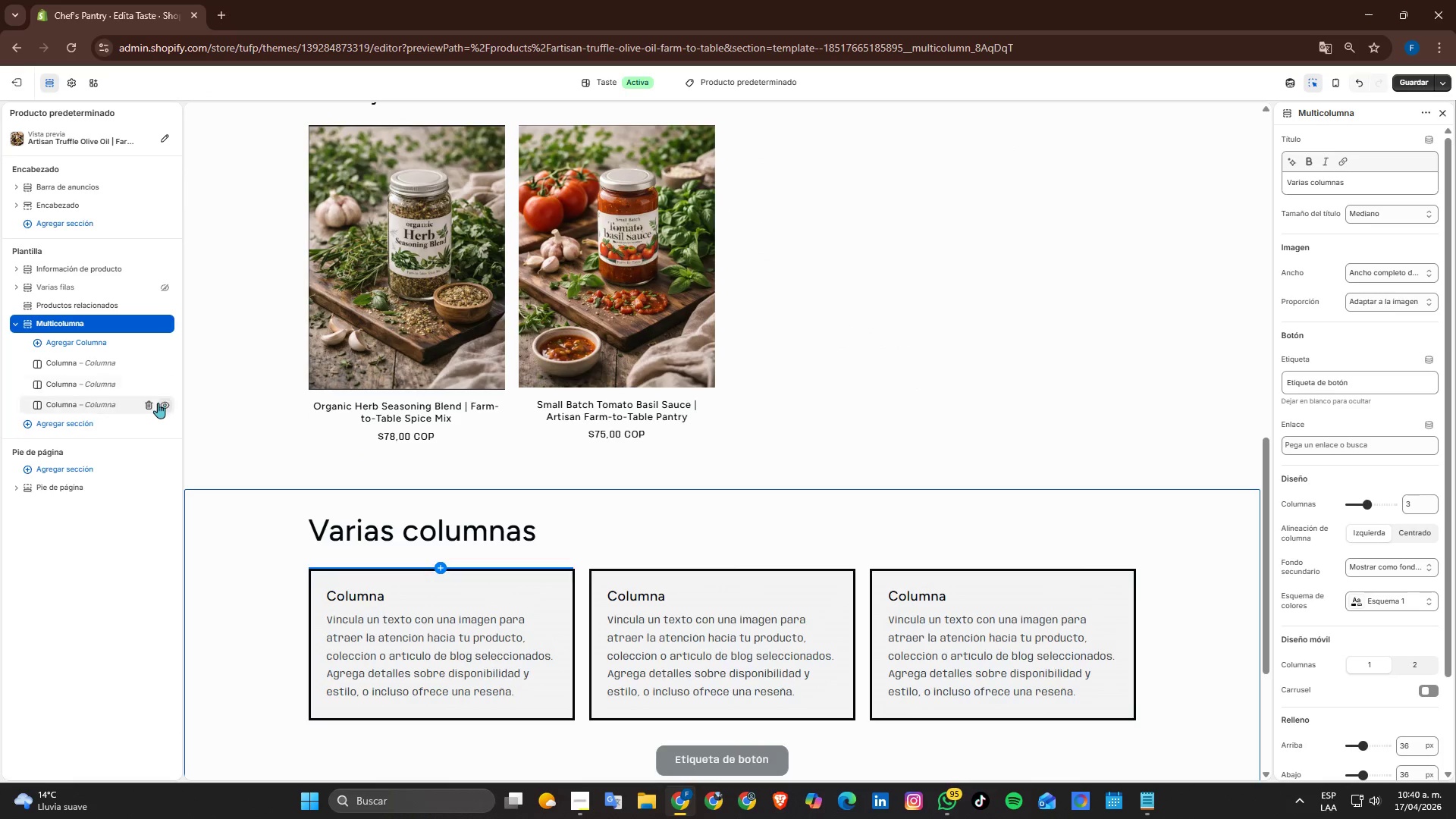 
scroll: coordinate [158, 407], scroll_direction: down, amount: 2.0
 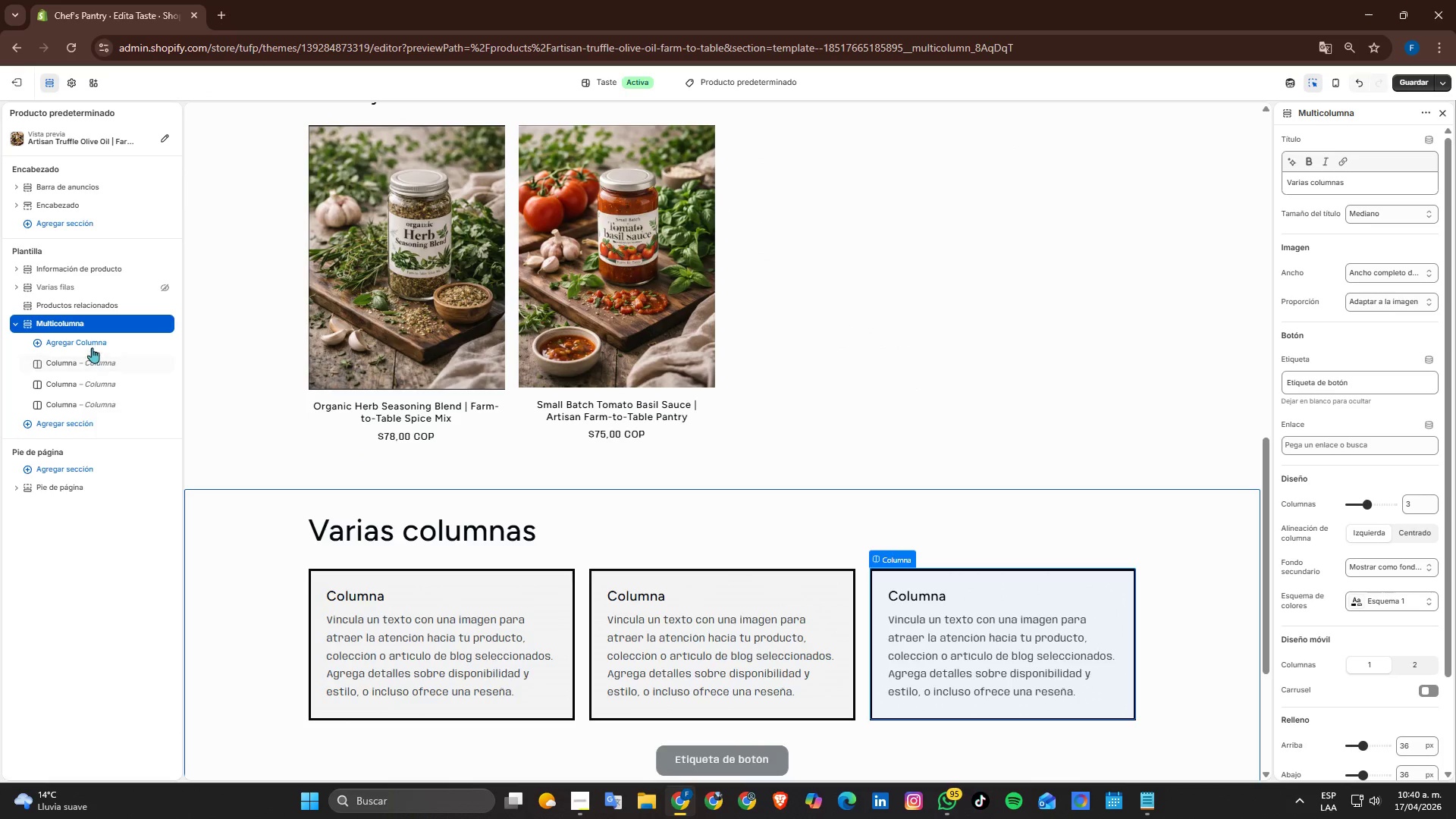 
left_click([88, 343])
 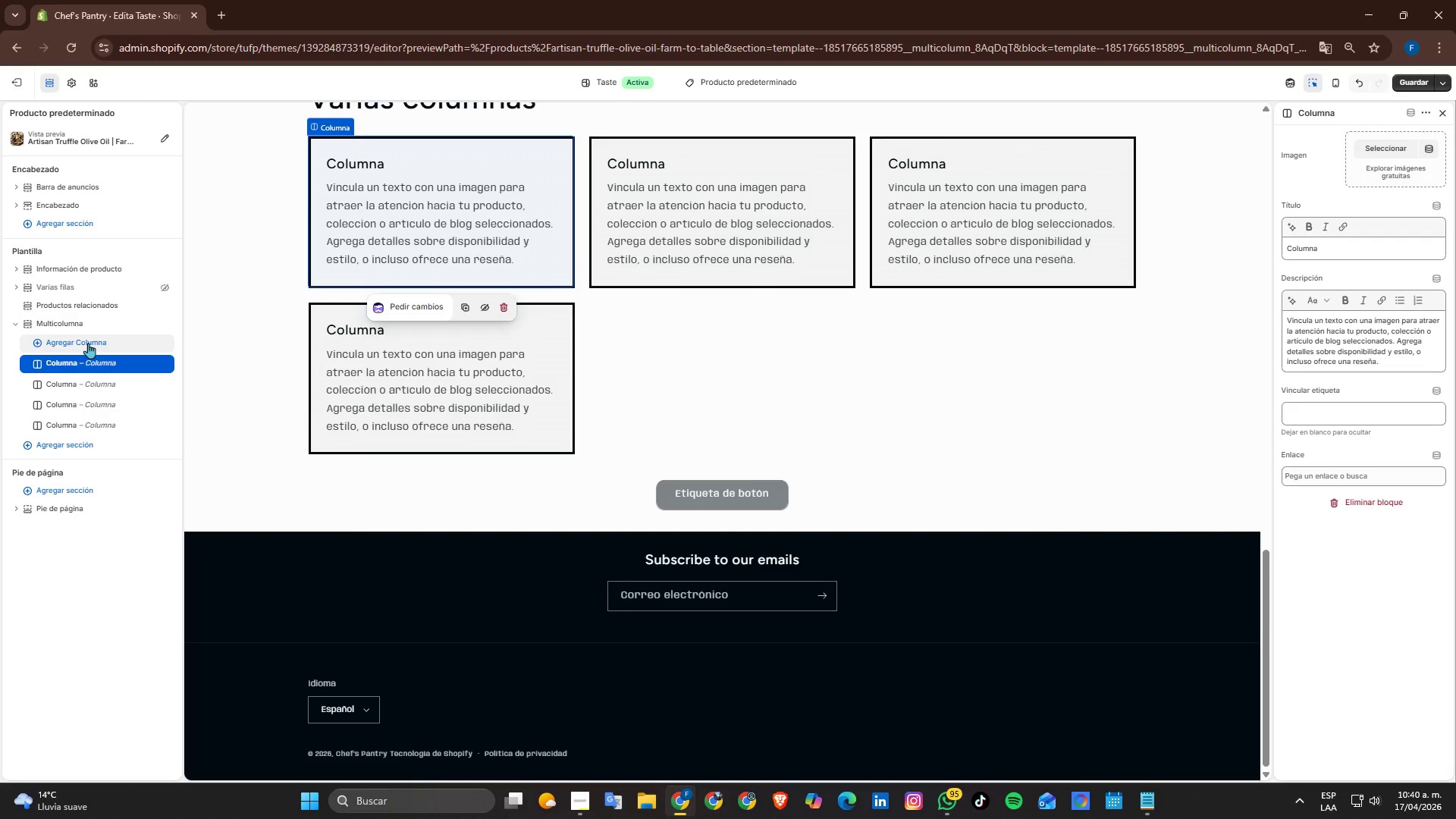 
scroll: coordinate [360, 391], scroll_direction: up, amount: 2.0
 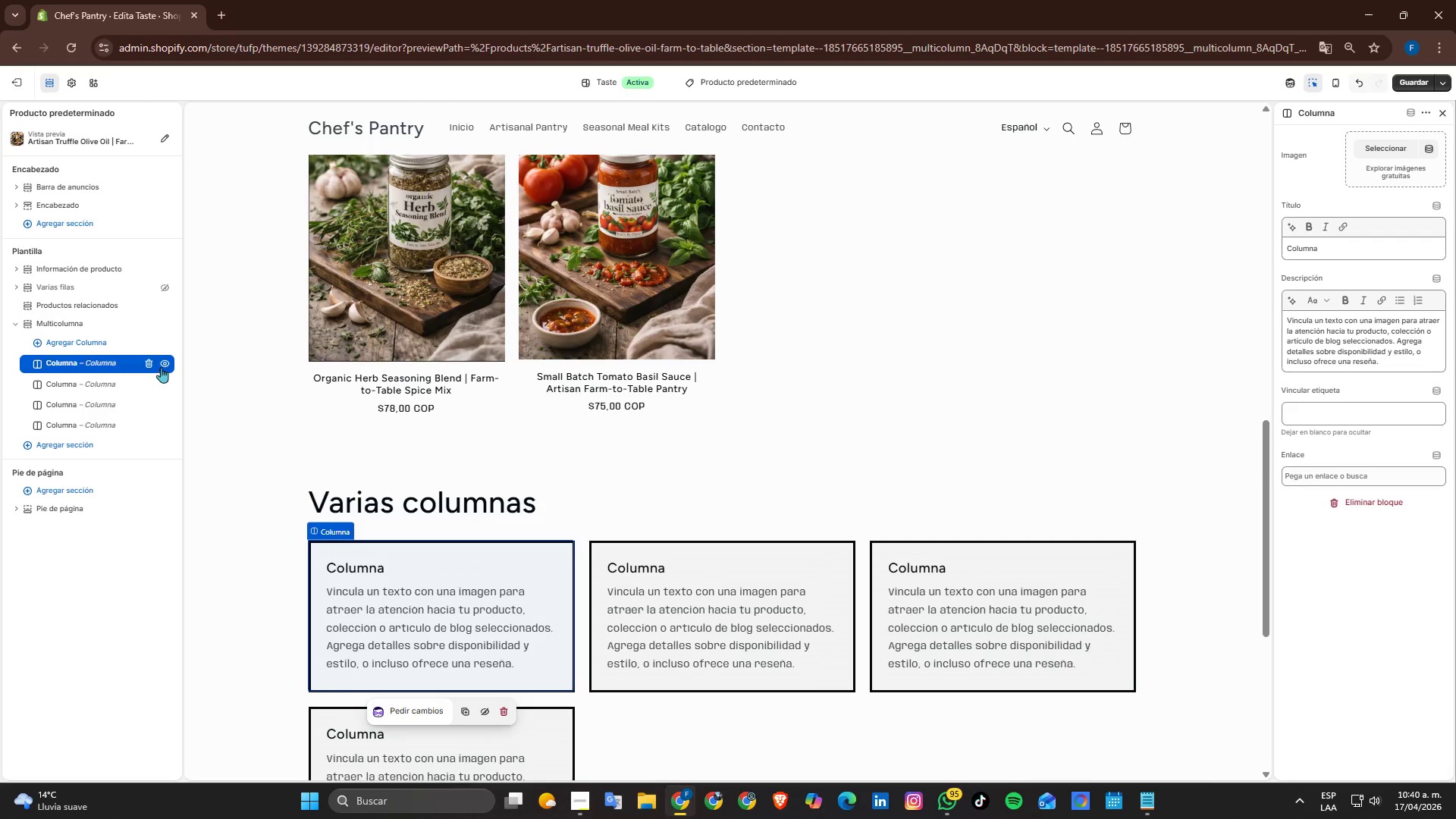 
left_click([162, 366])
 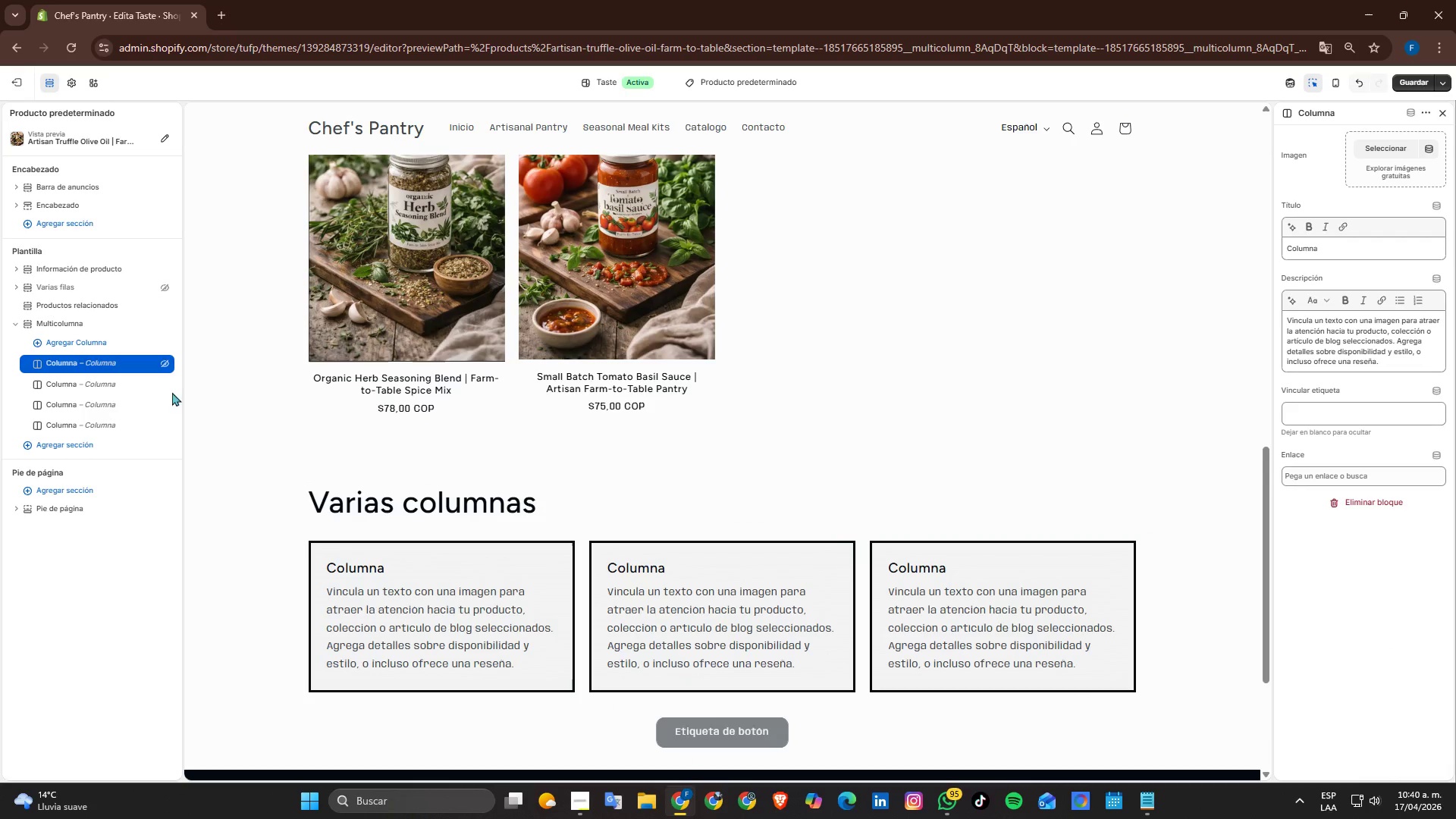 
left_click([163, 366])
 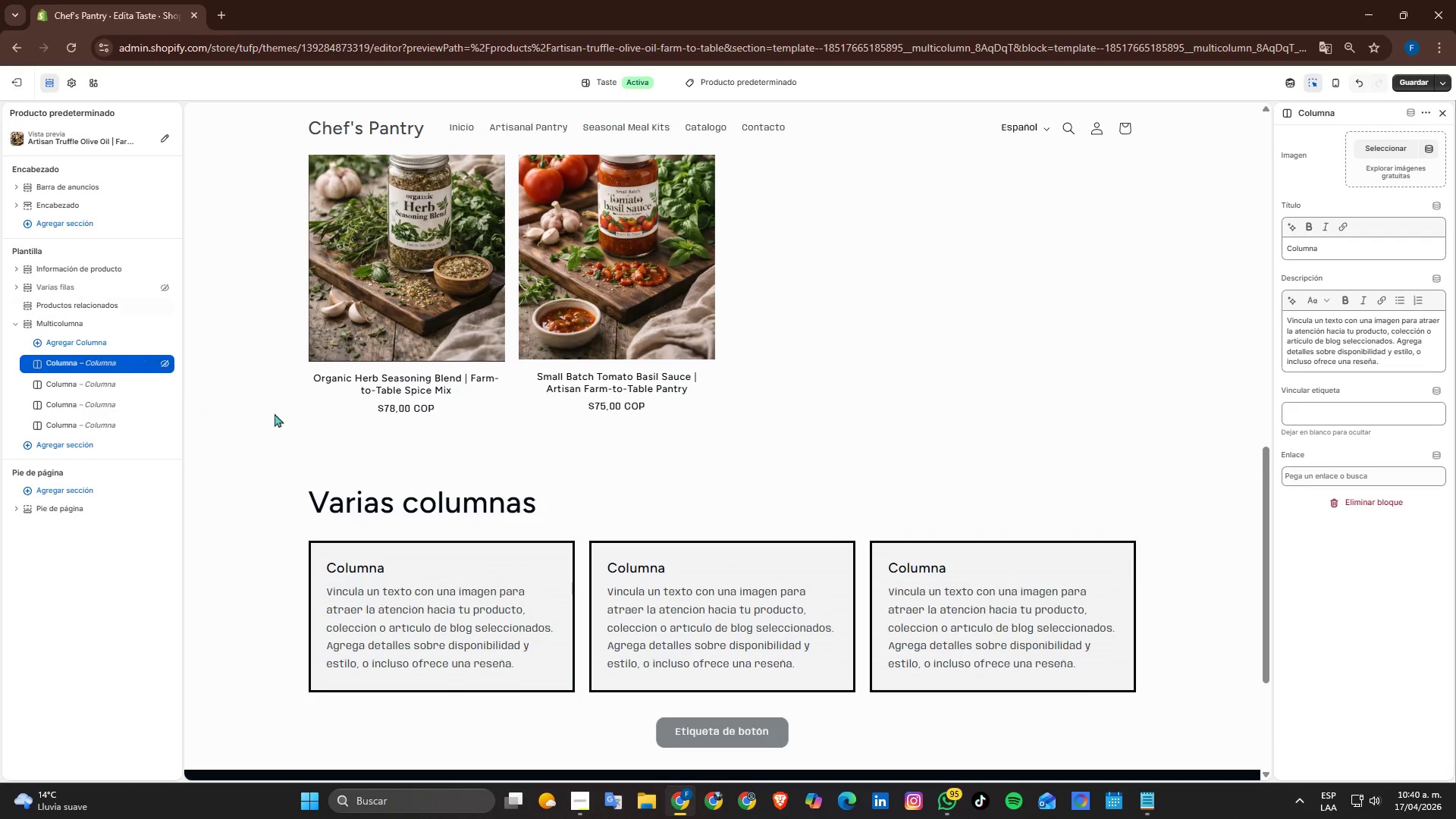 
scroll: coordinate [295, 413], scroll_direction: down, amount: 2.0
 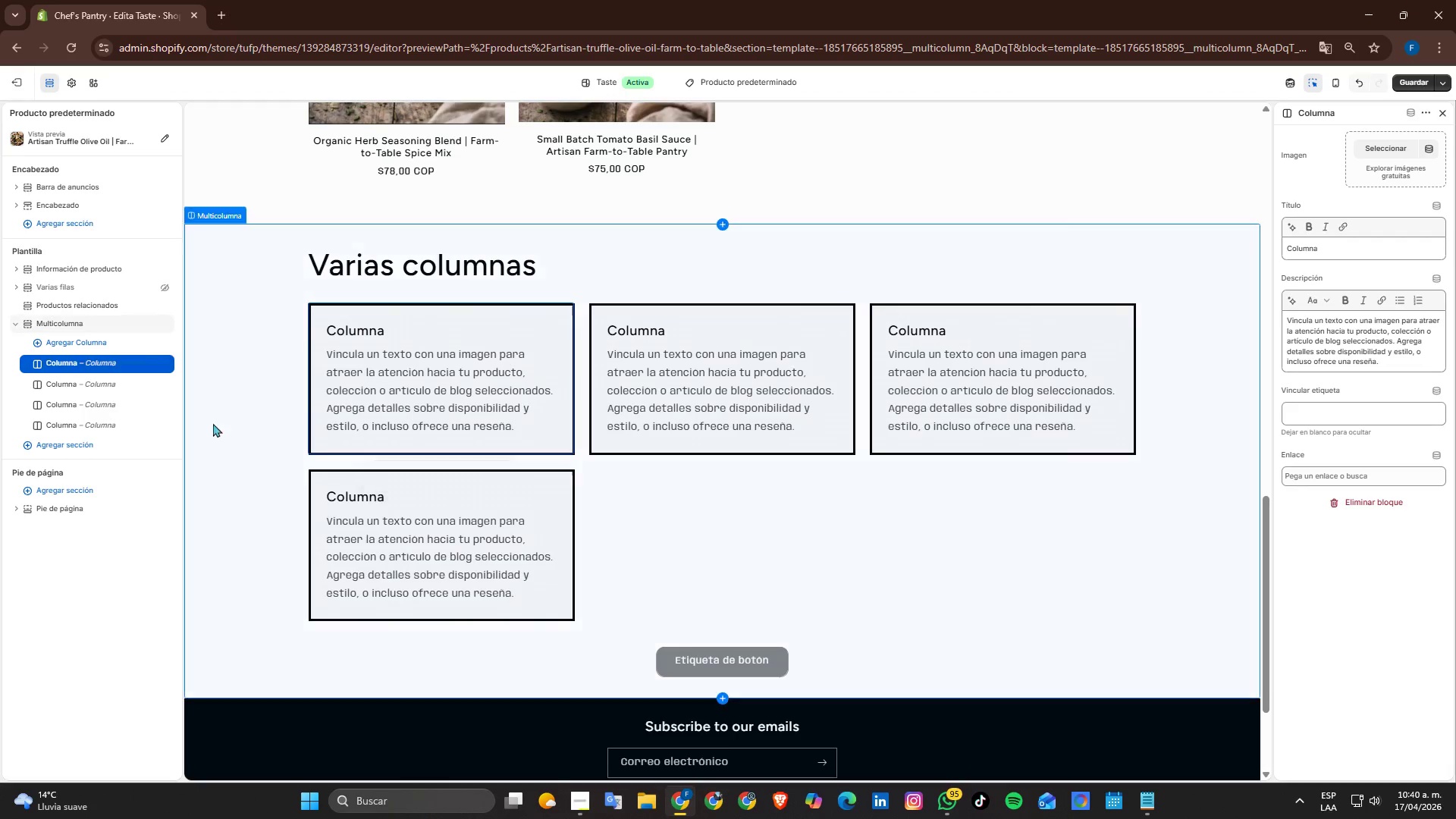 
scroll: coordinate [293, 497], scroll_direction: up, amount: 3.0
 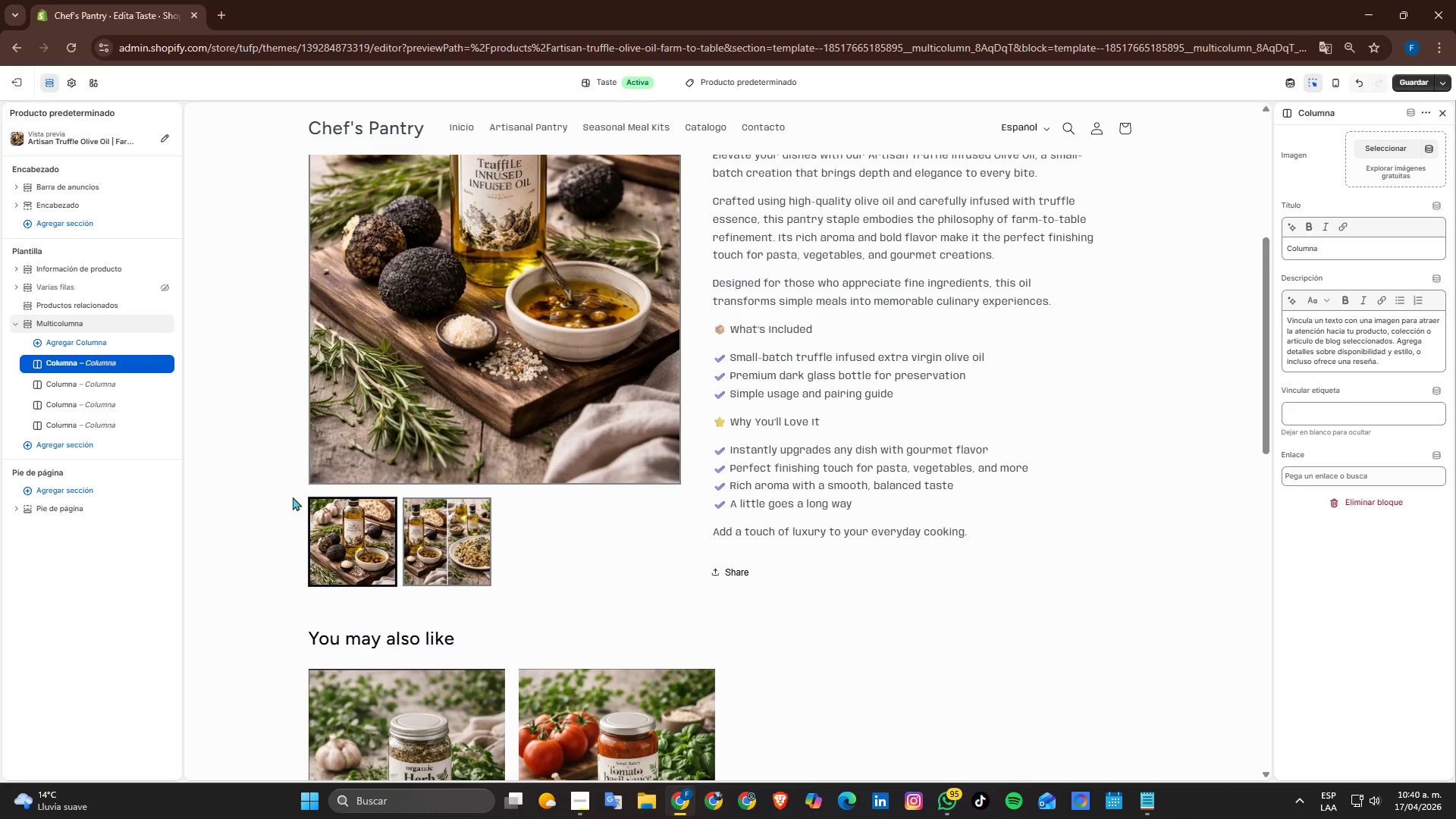 
scroll: coordinate [293, 497], scroll_direction: down, amount: 1.0
 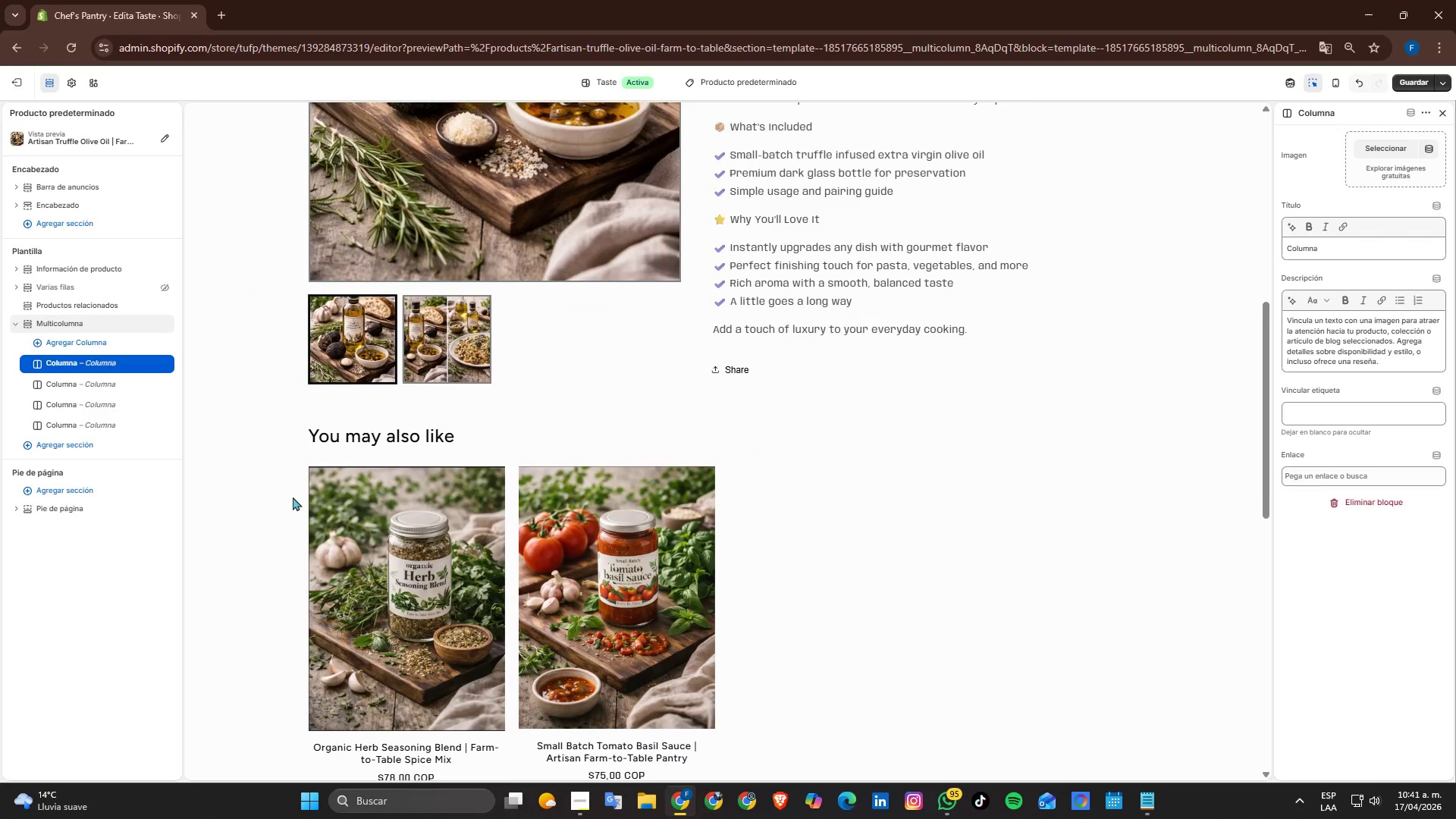 
key(Alt+Tab)
 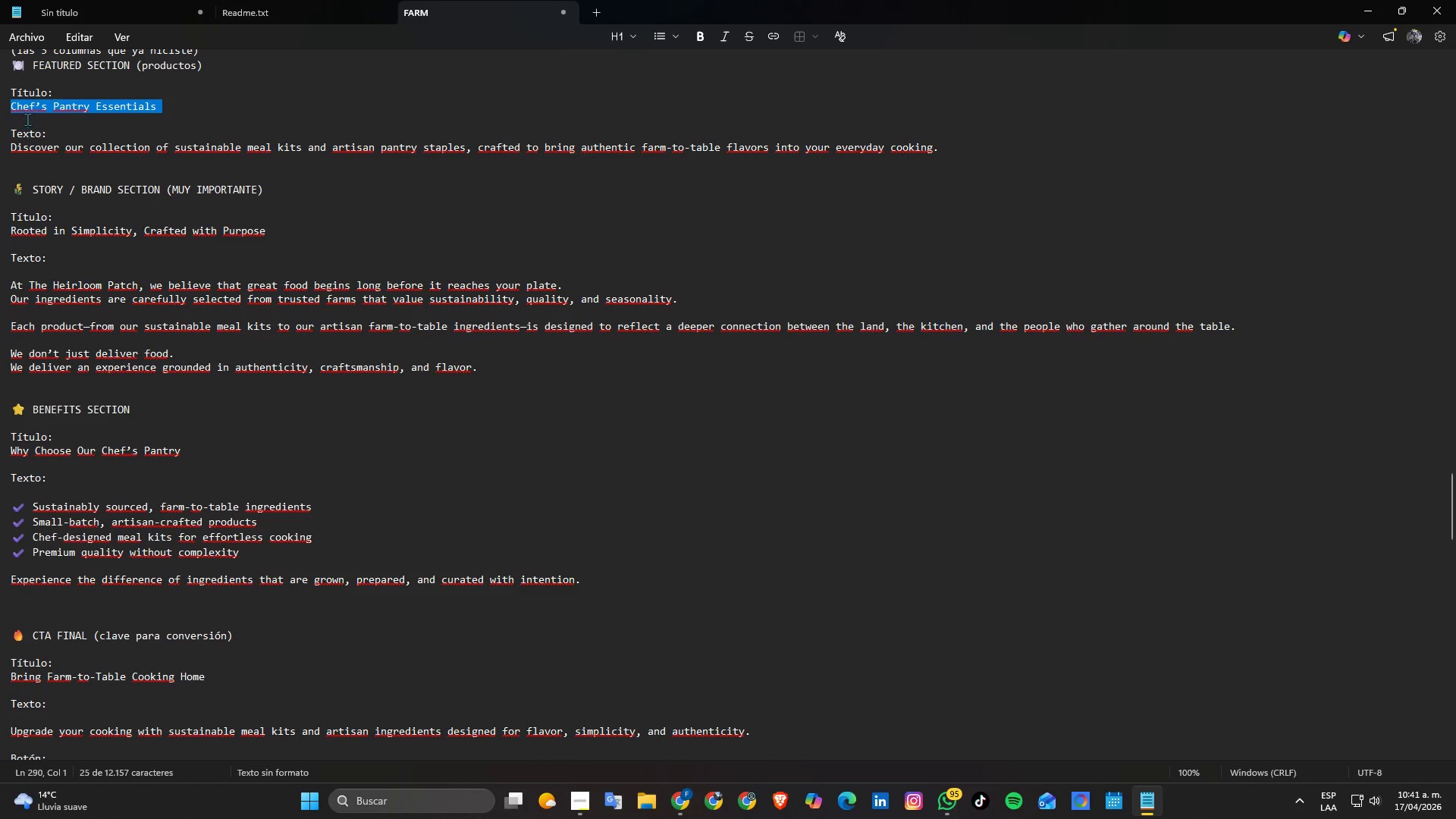 
scroll: coordinate [293, 500], scroll_direction: down, amount: 3.0
 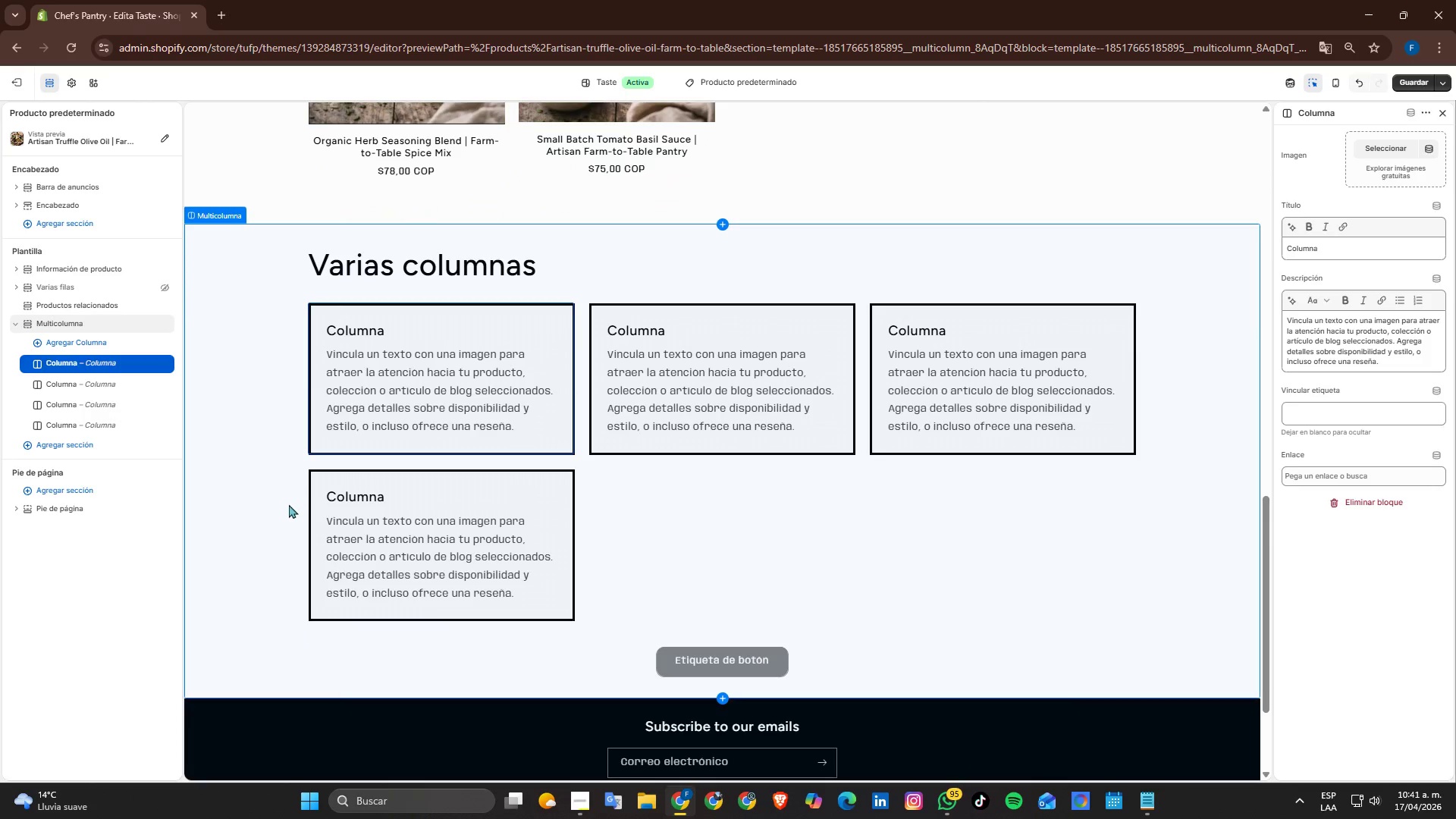 
key(Control+C)
 